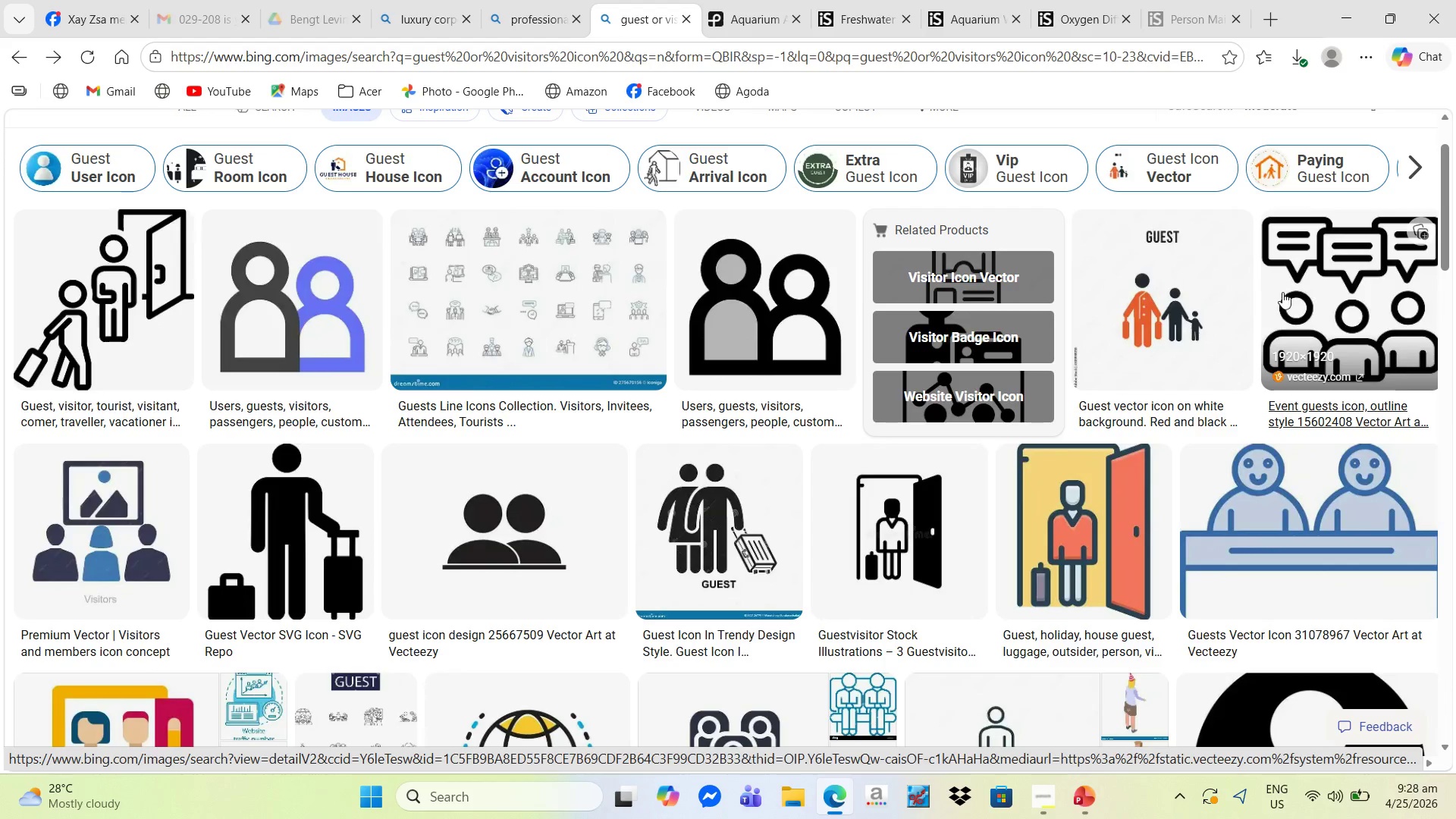 
left_click([1287, 299])
 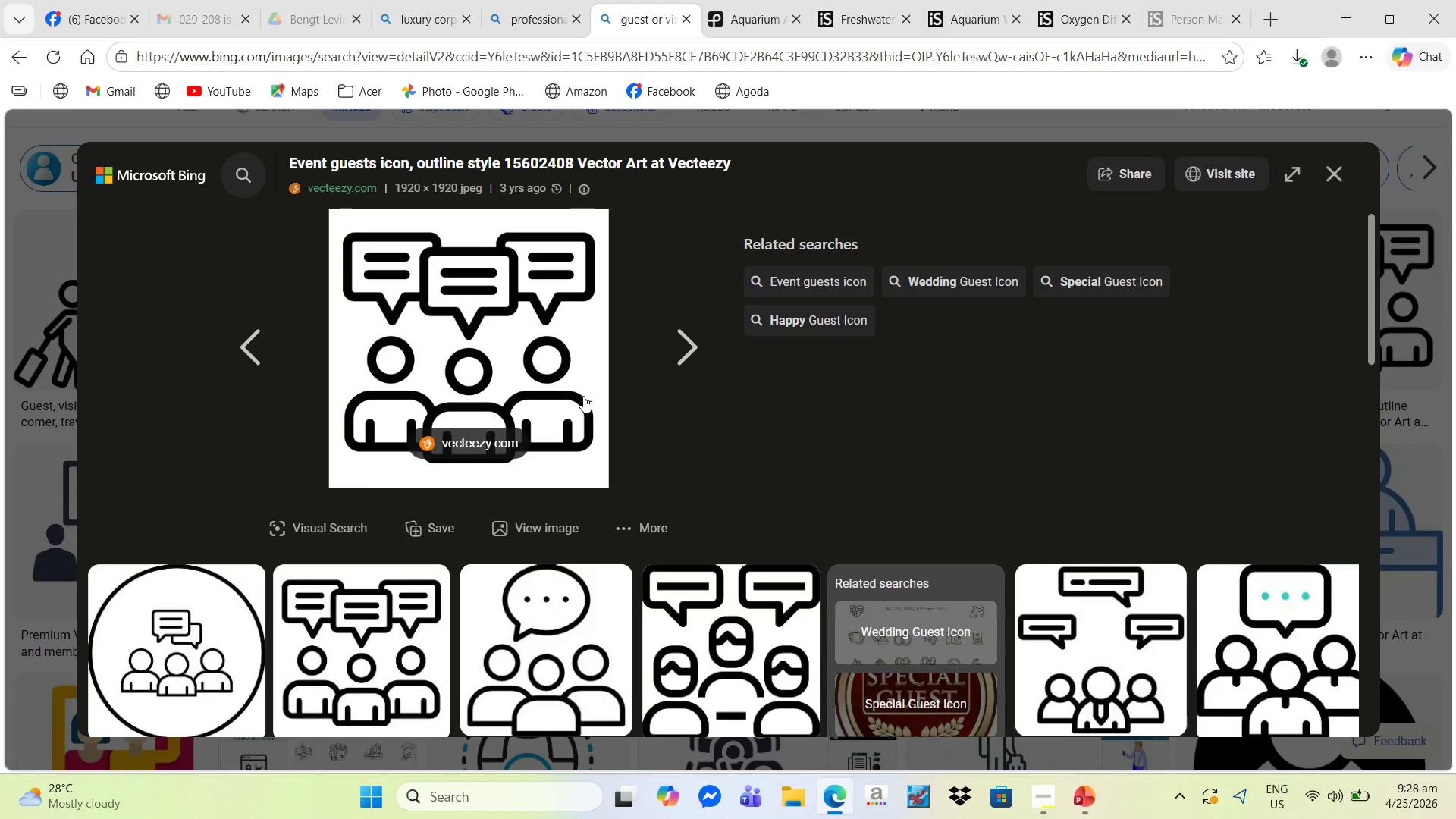 
scroll: coordinate [583, 394], scroll_direction: down, amount: 1.0
 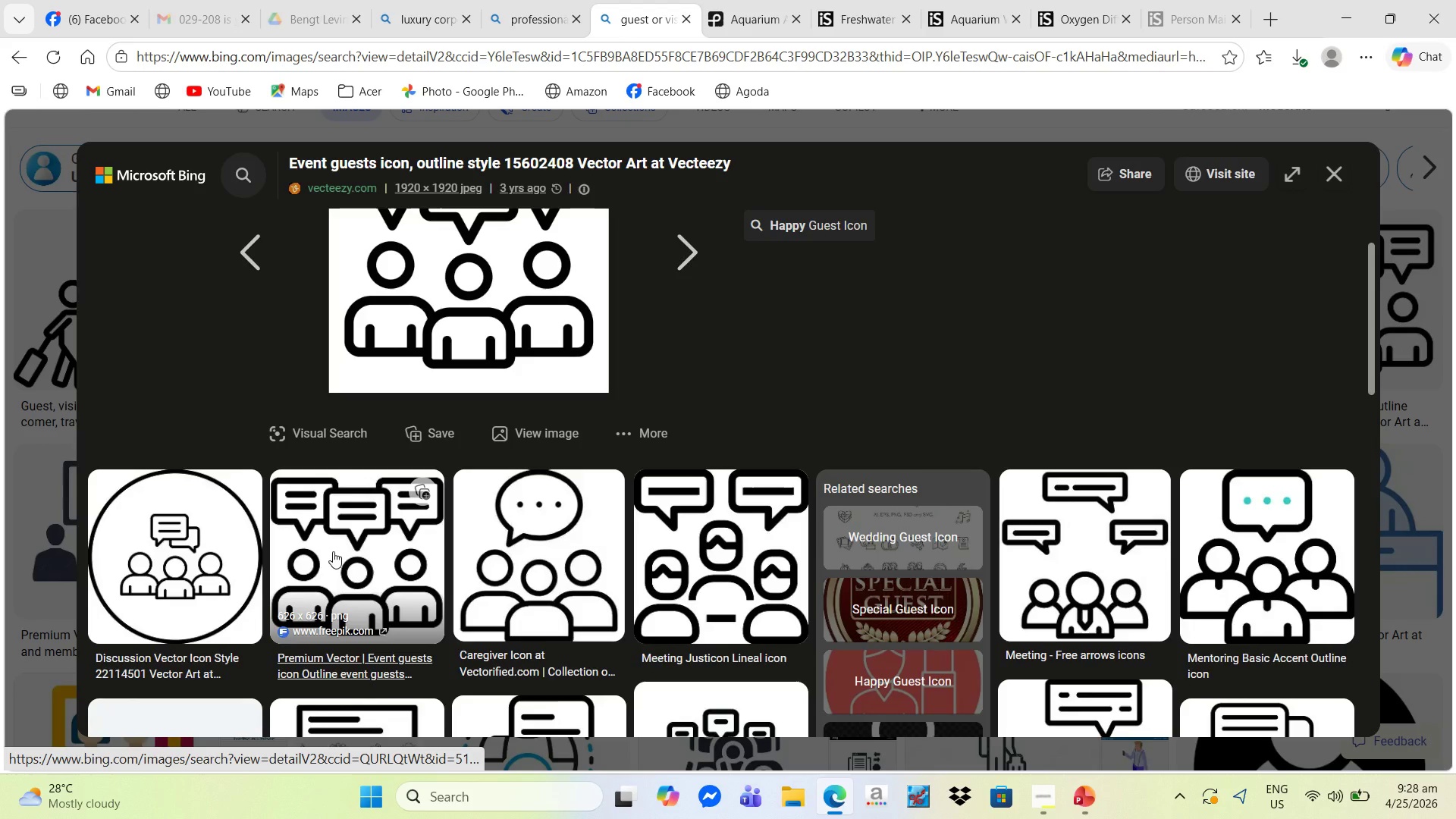 
right_click([196, 531])
 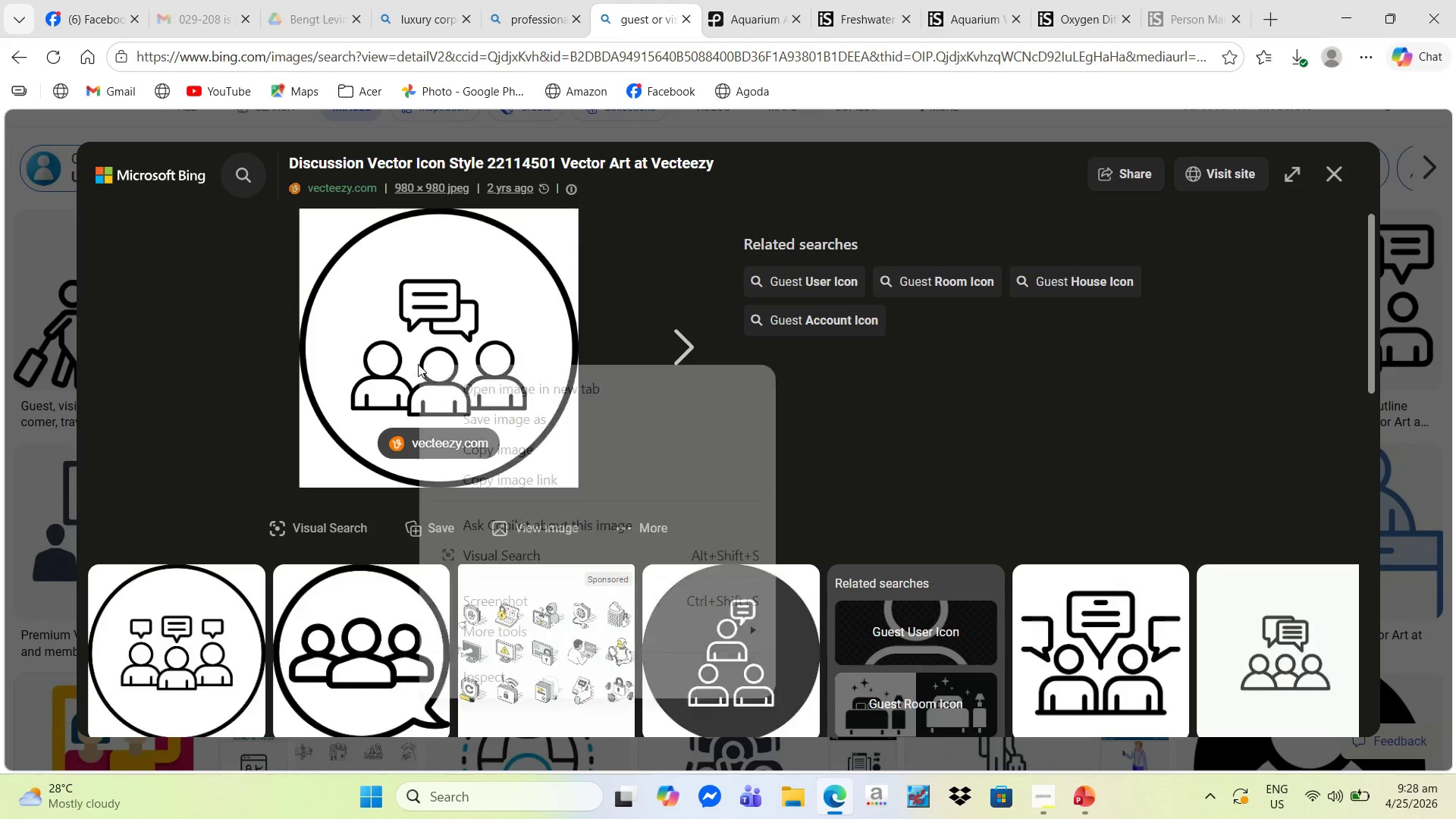 
left_click([489, 422])
 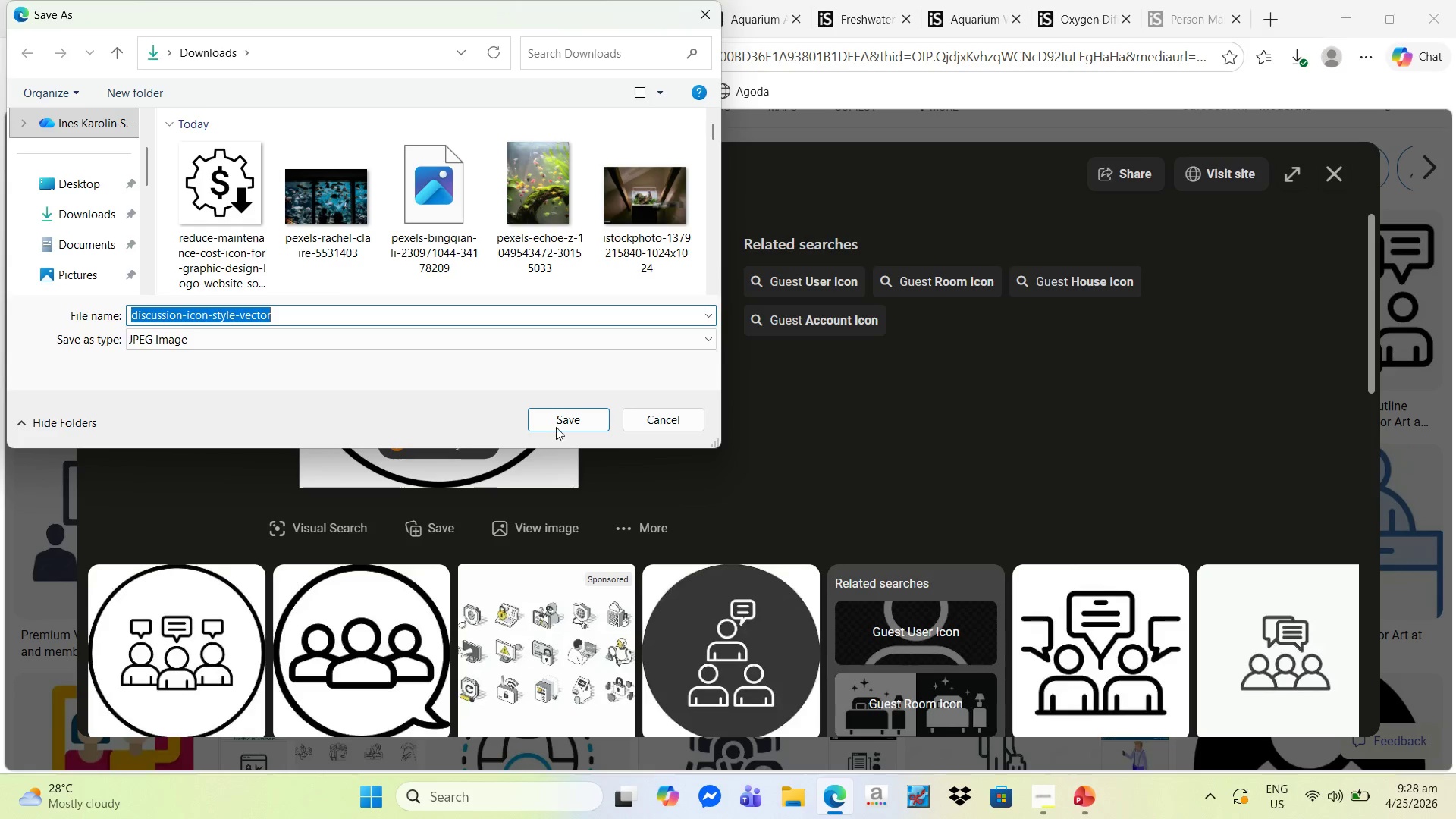 
left_click([555, 416])
 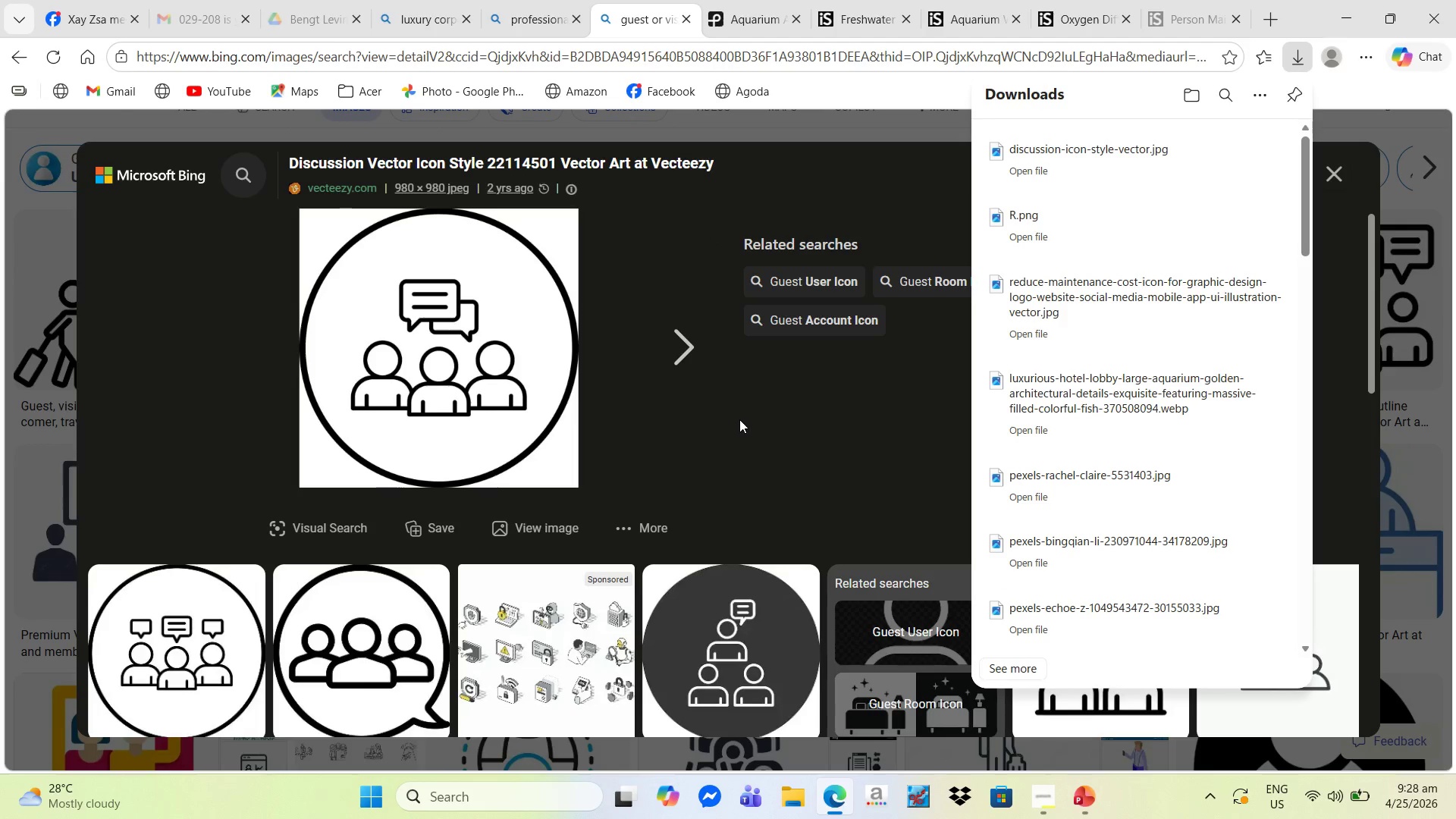 
left_click([708, 423])
 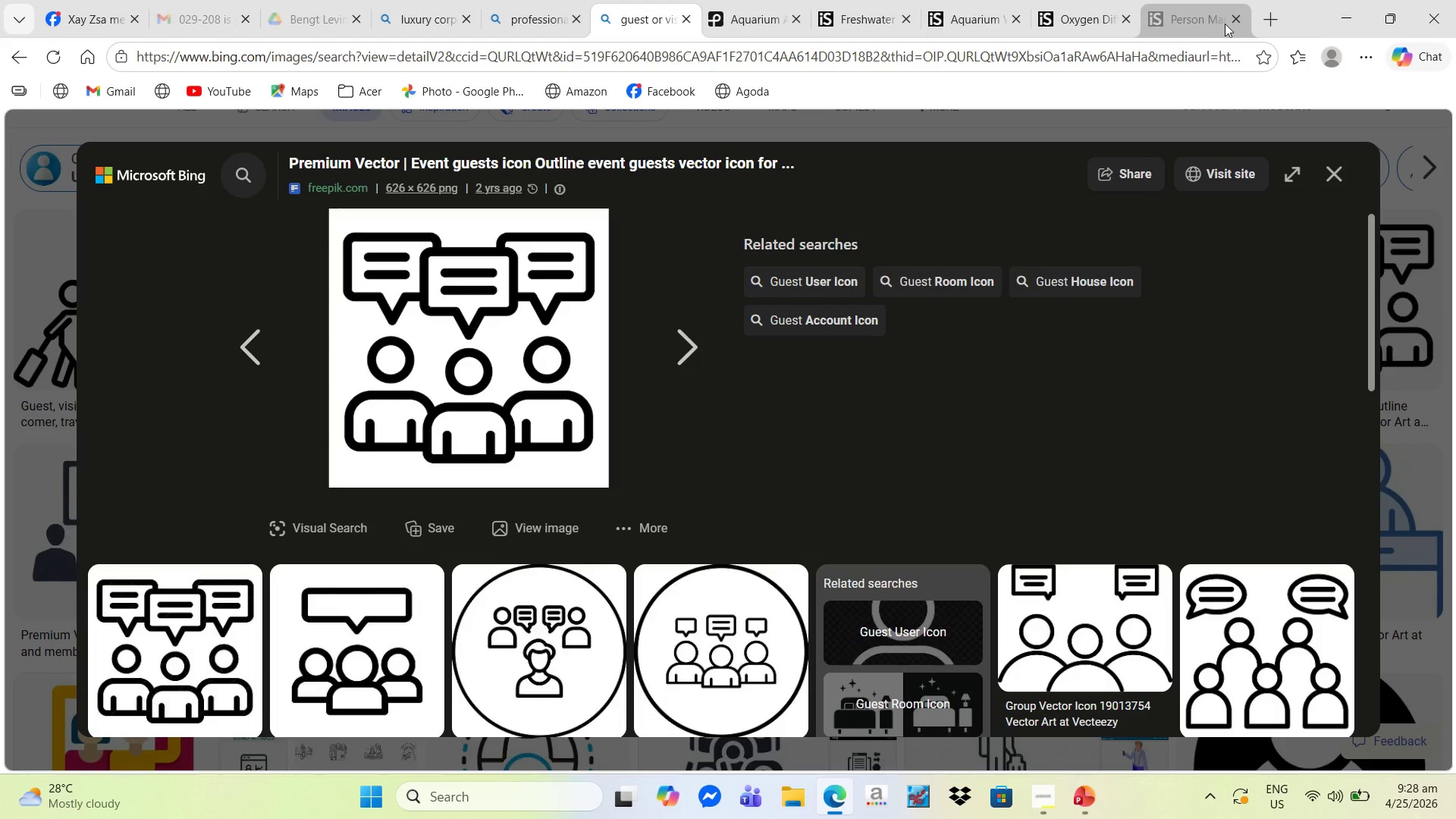 
left_click([1233, 17])
 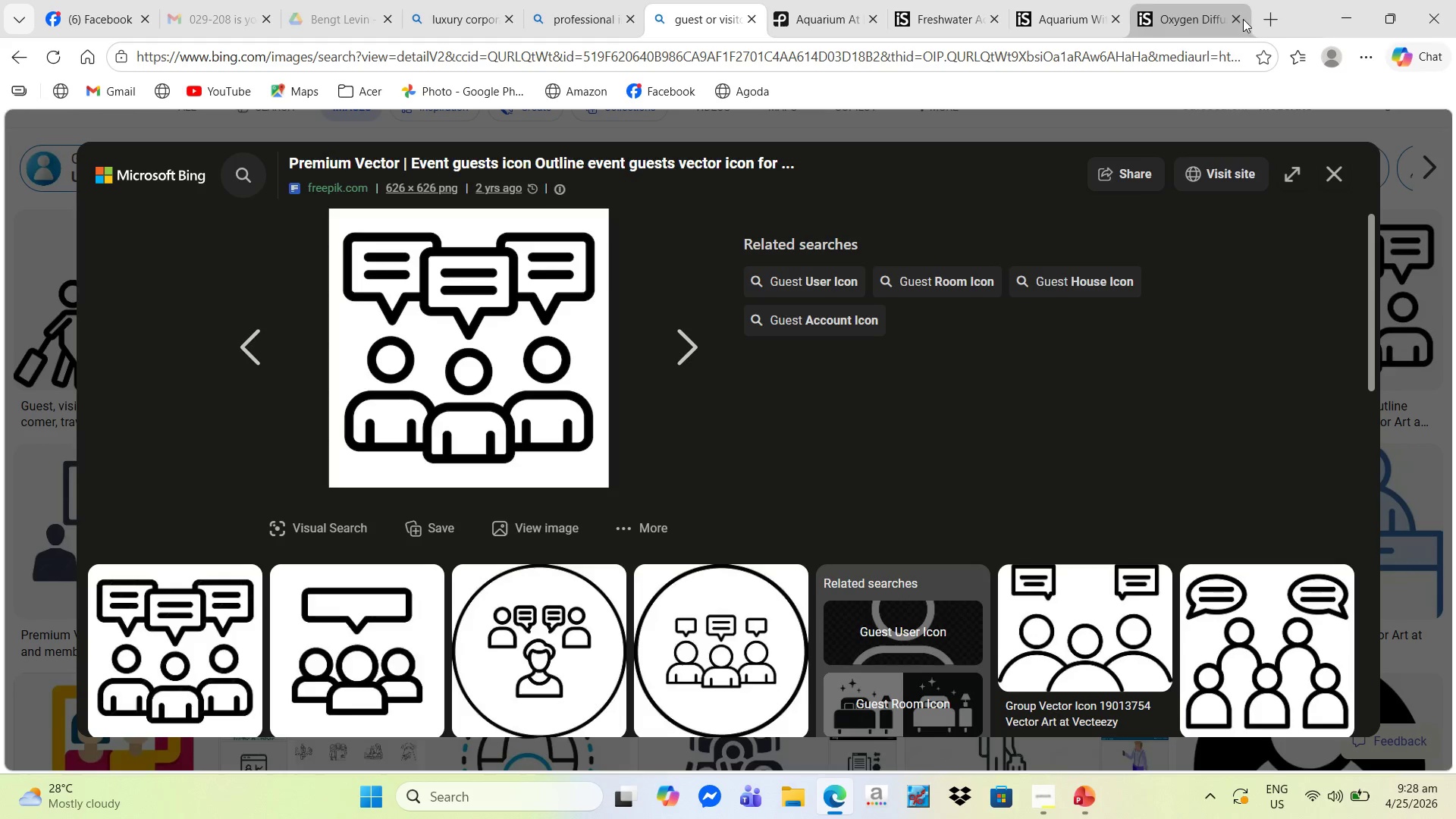 
left_click([1241, 20])
 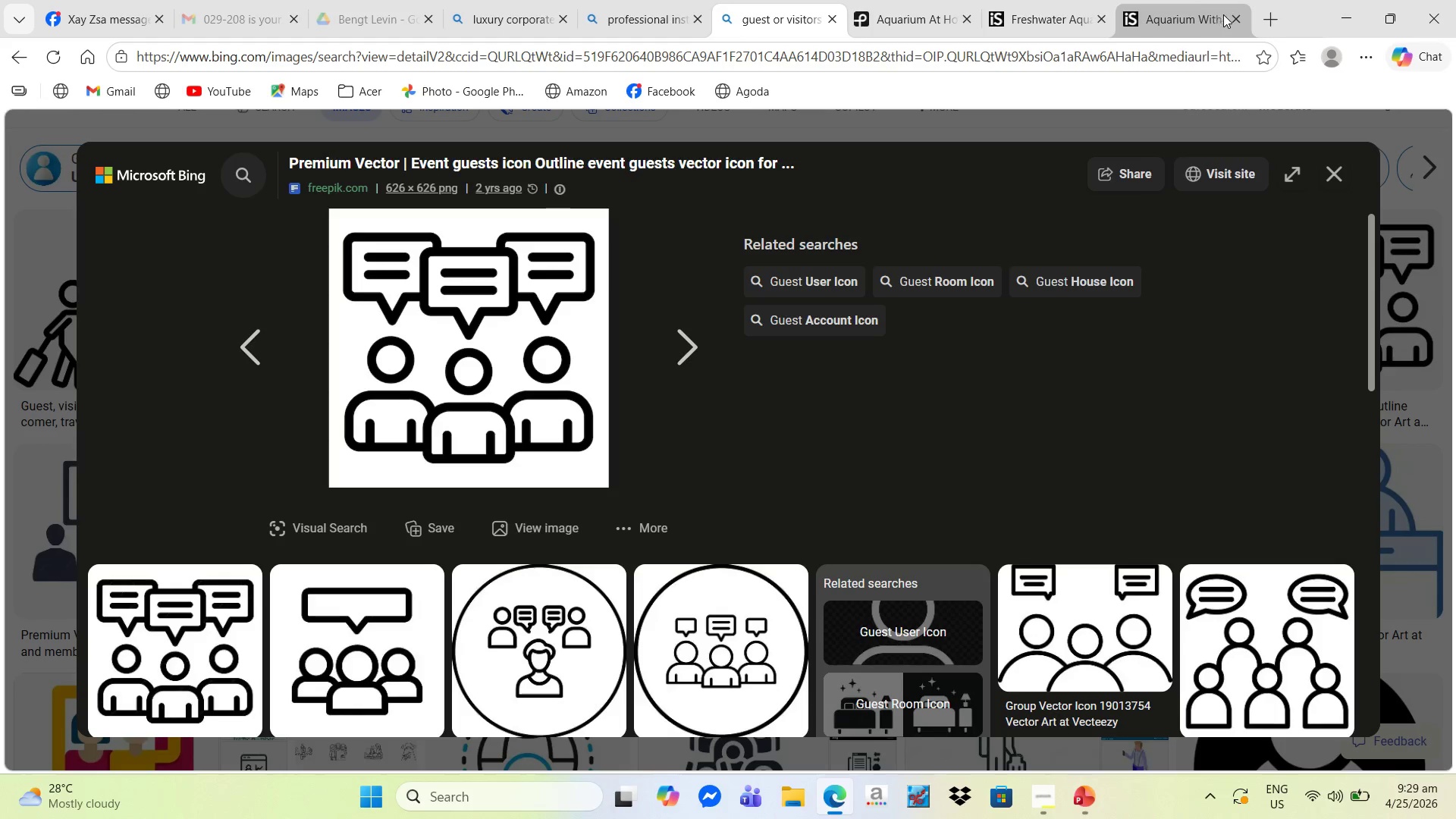 
left_click([1232, 16])
 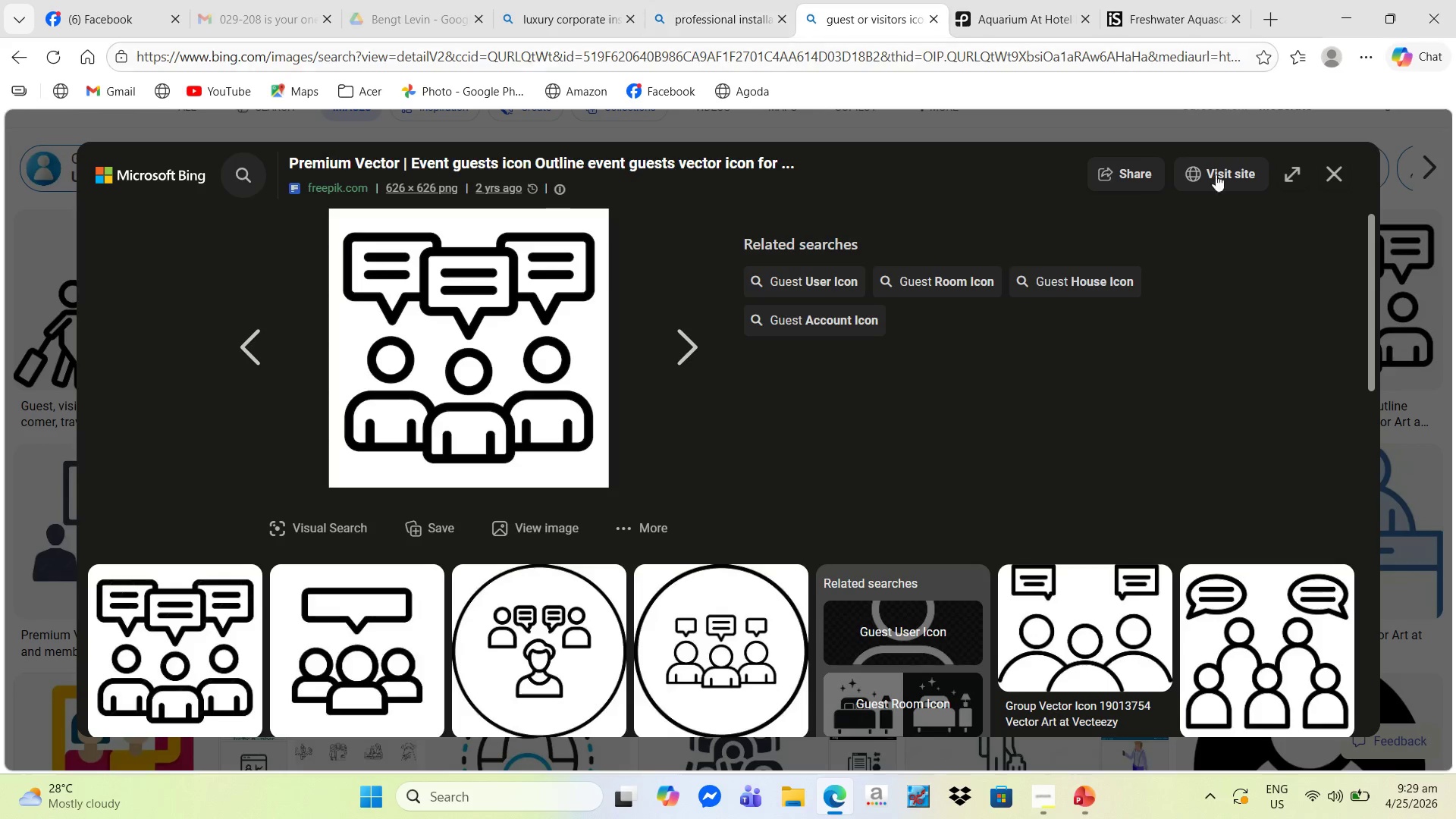 
left_click([1336, 171])
 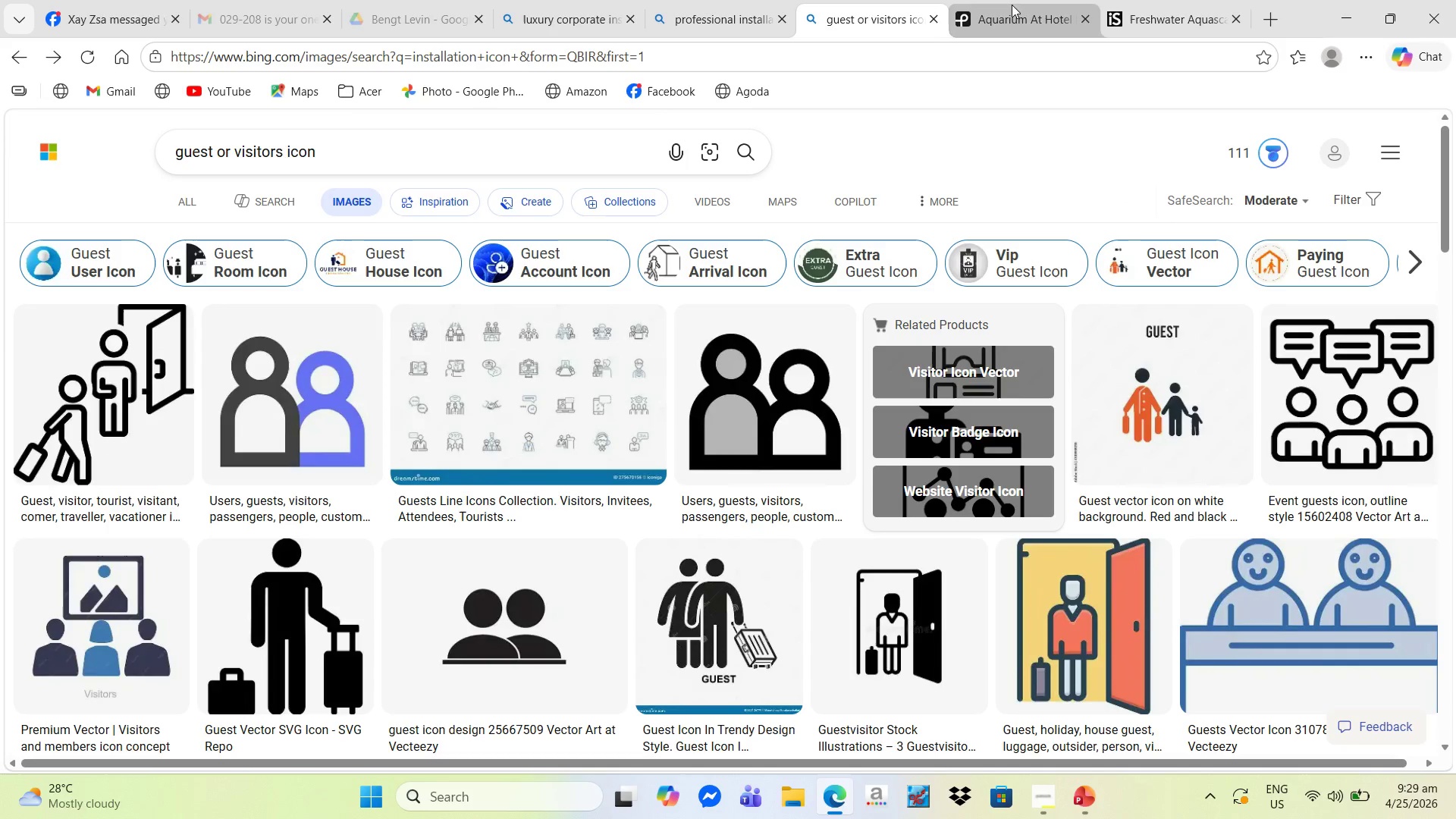 
left_click([725, 13])
 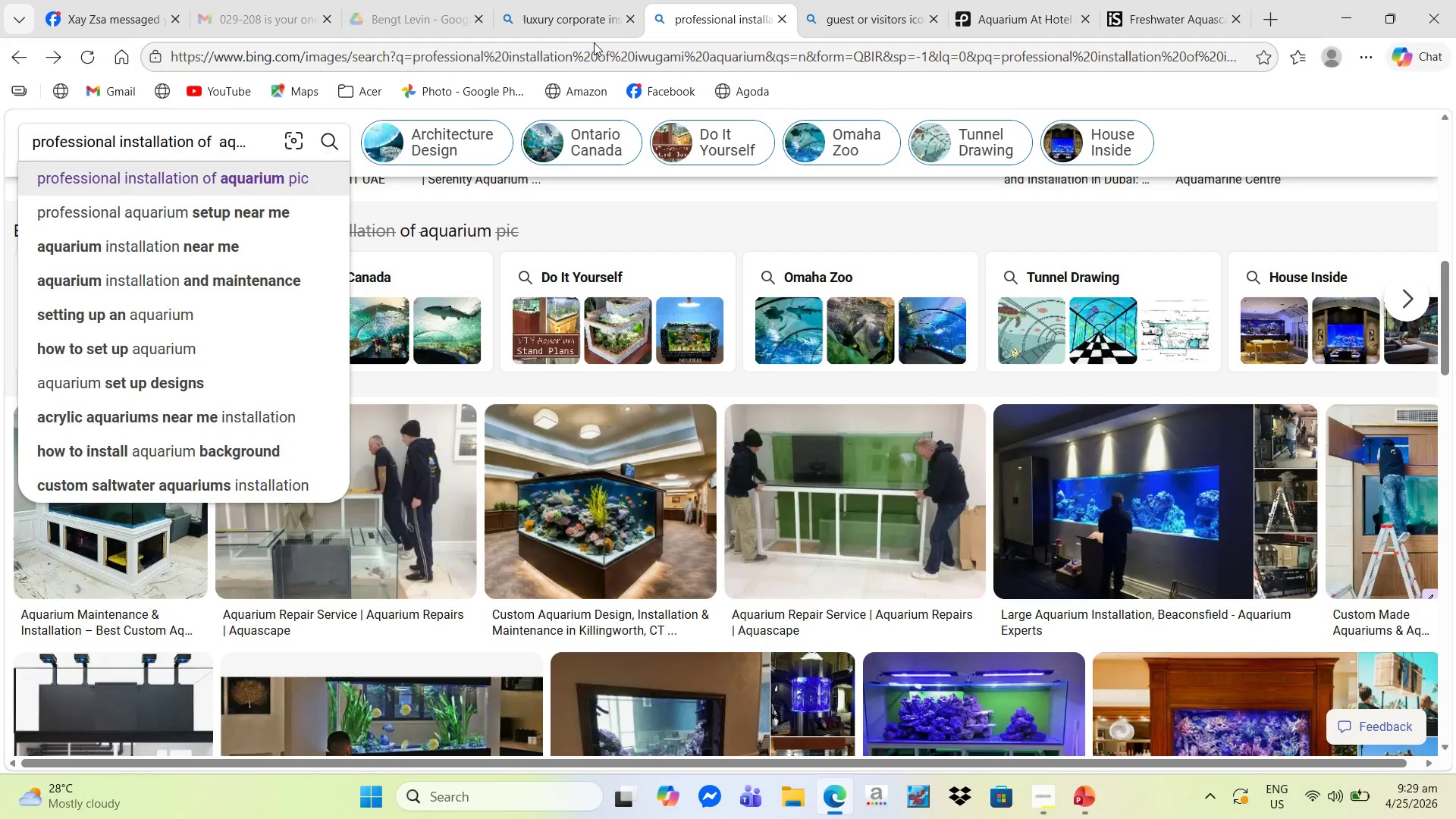 
left_click([582, 22])
 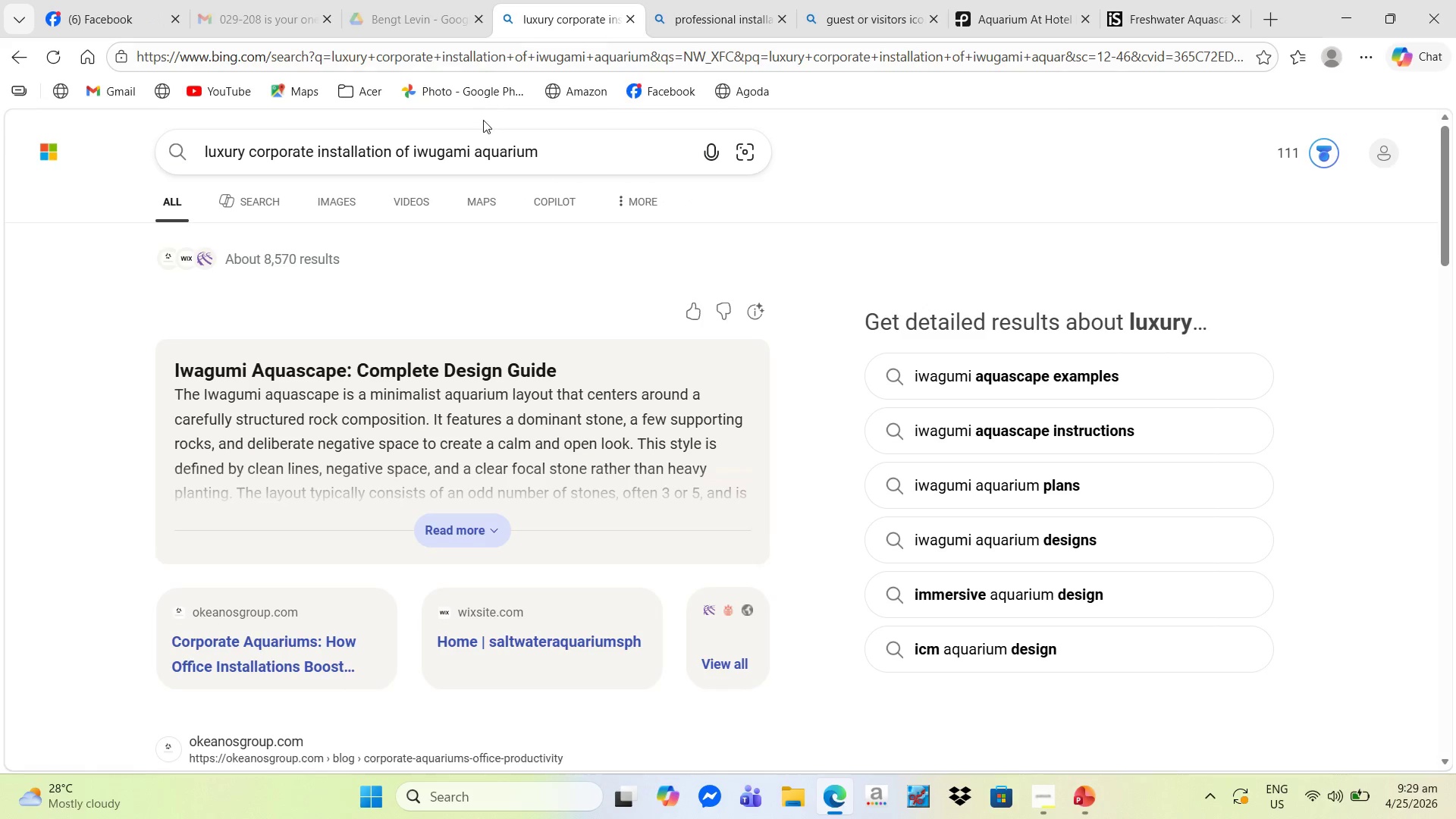 
left_click([679, 153])
 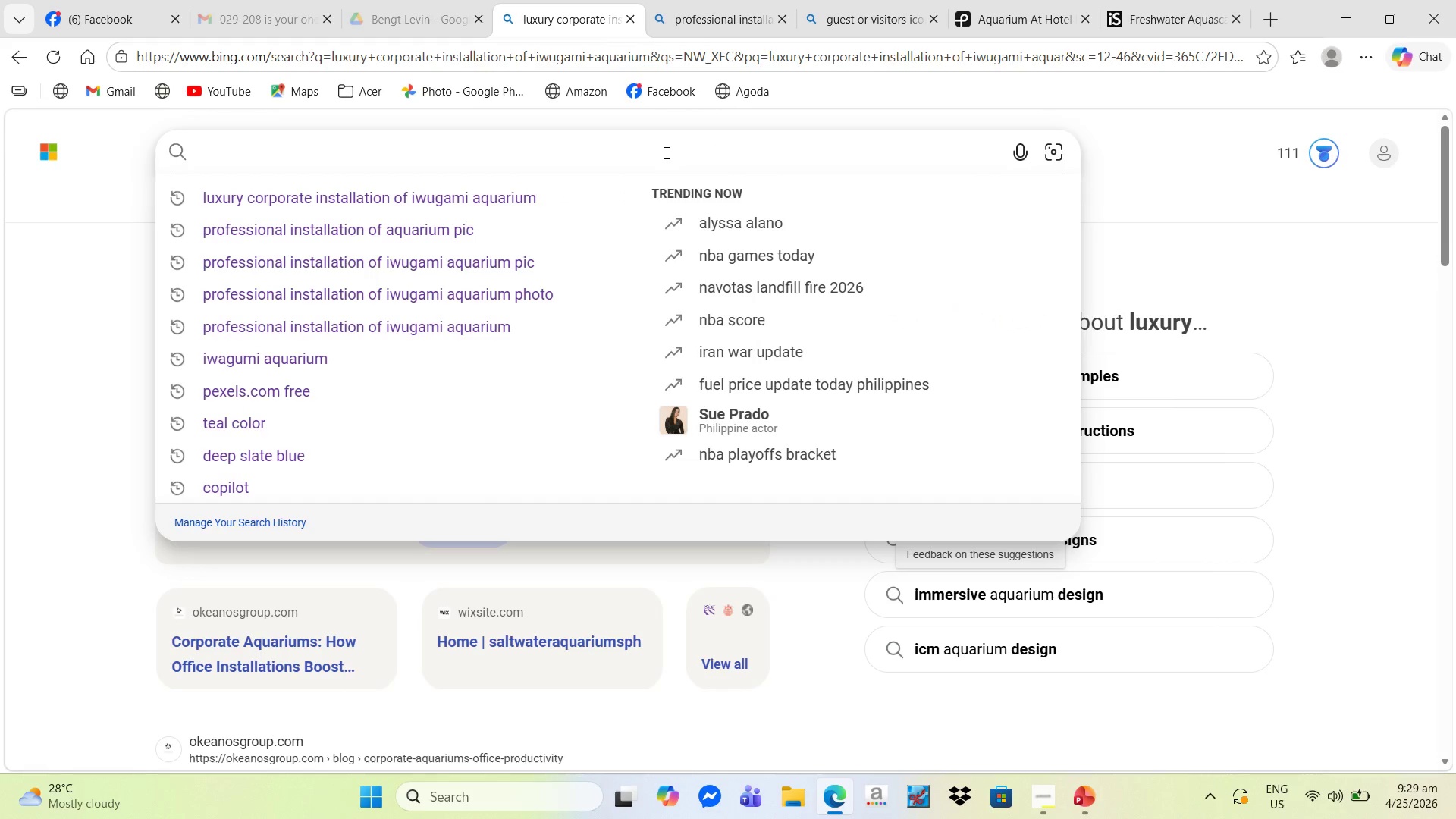 
type(back)
 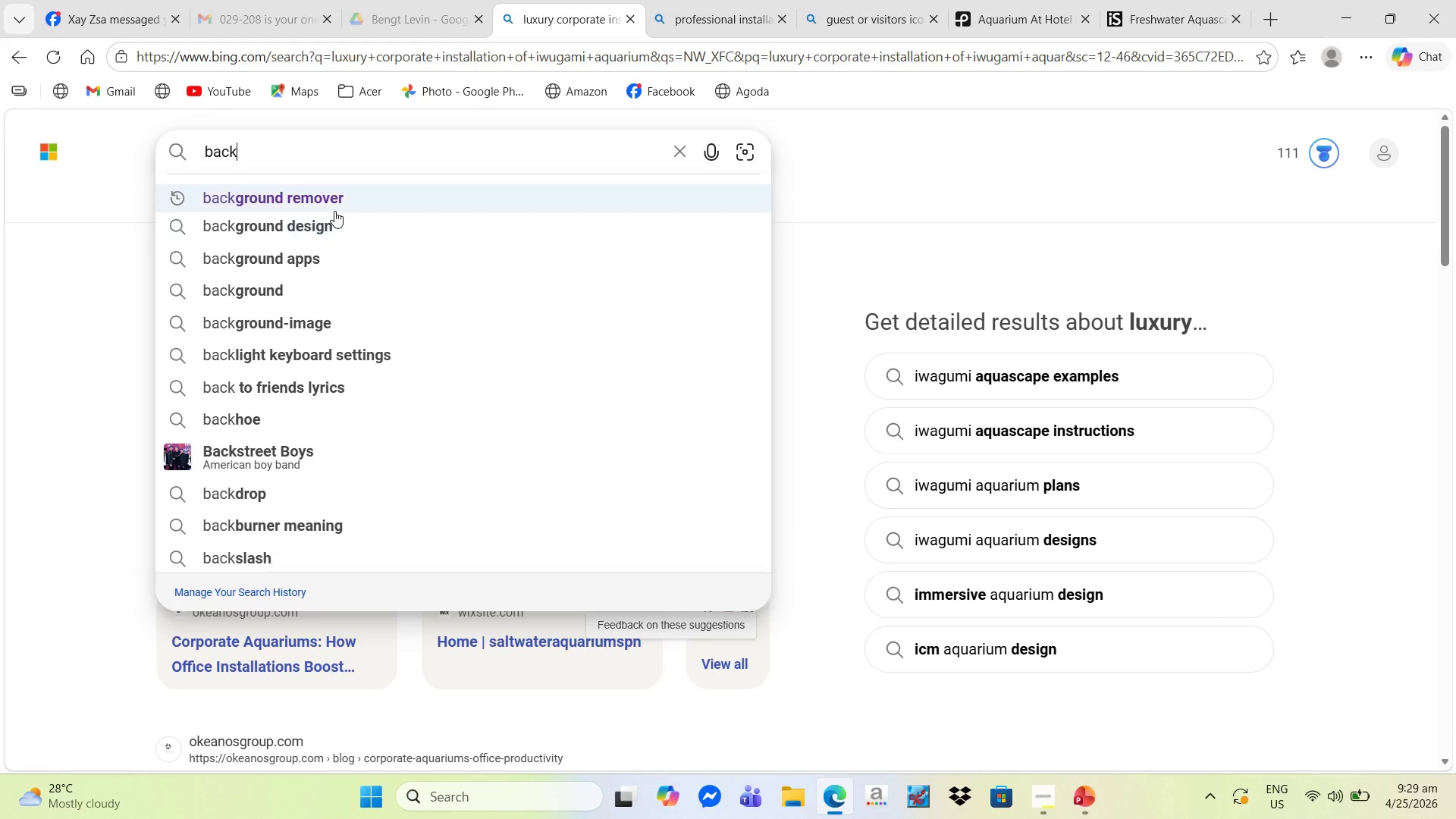 
left_click([334, 203])
 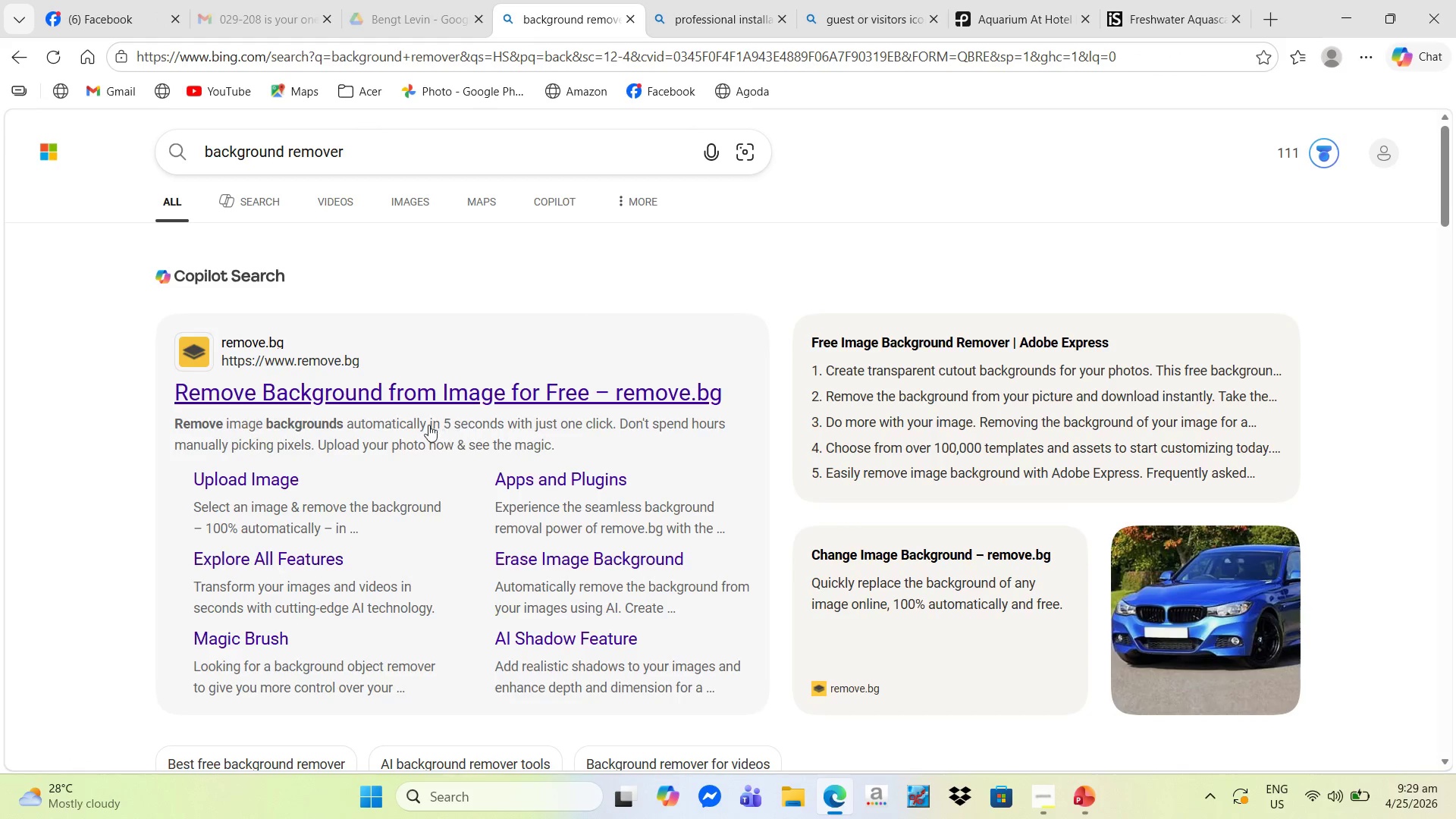 
left_click([437, 400])
 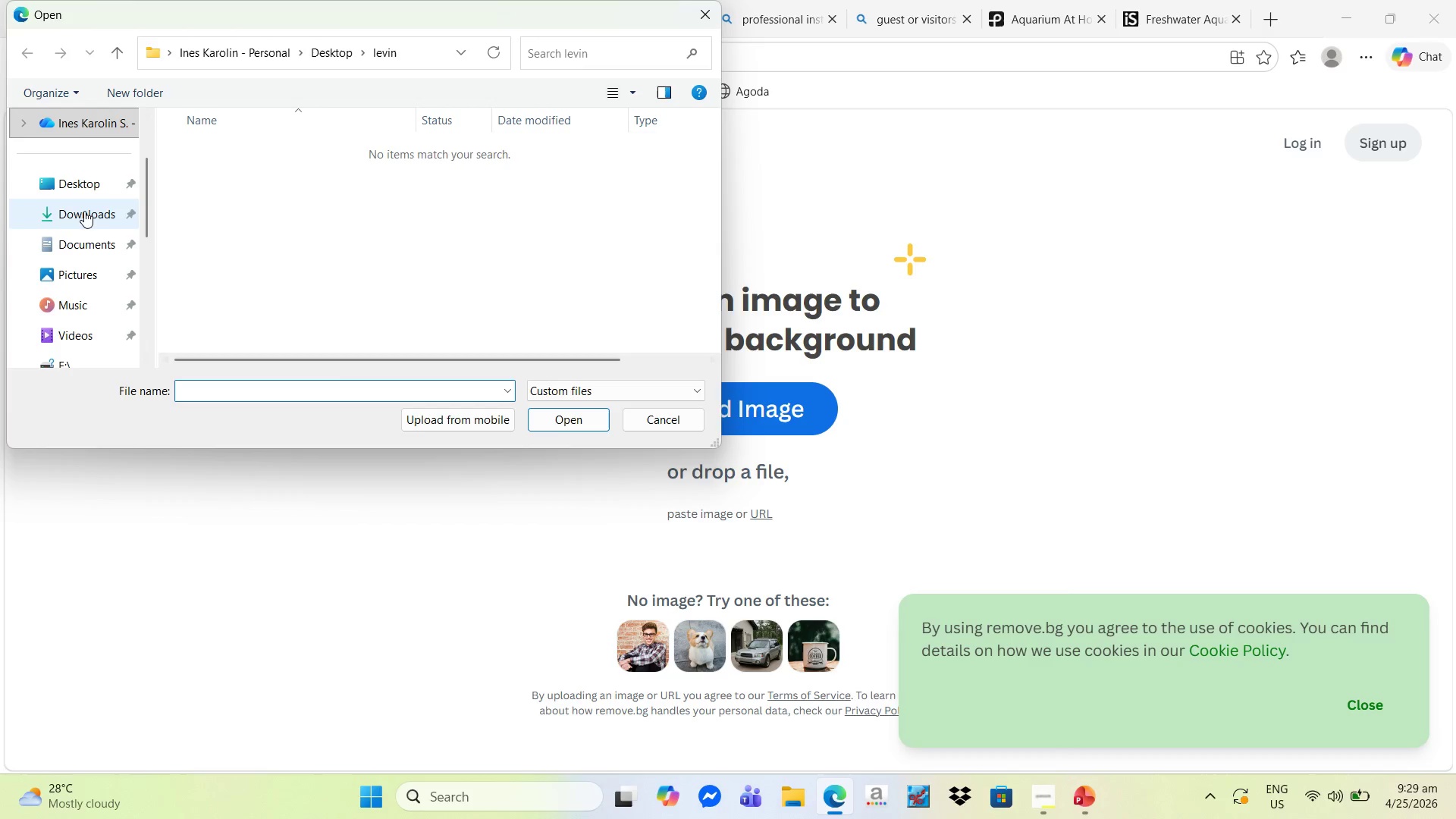 
wait(7.96)
 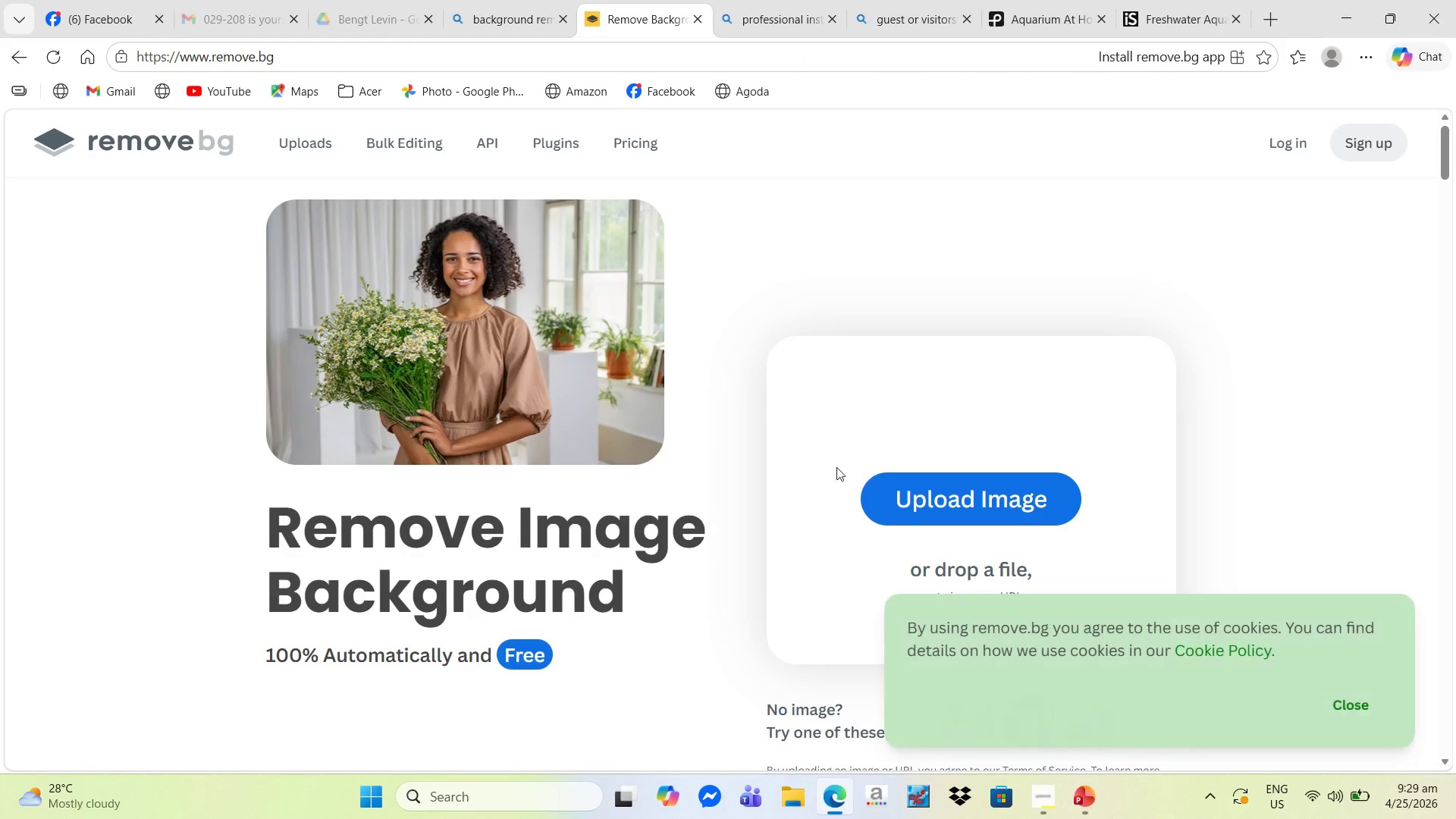 
mouse_move([421, 209])
 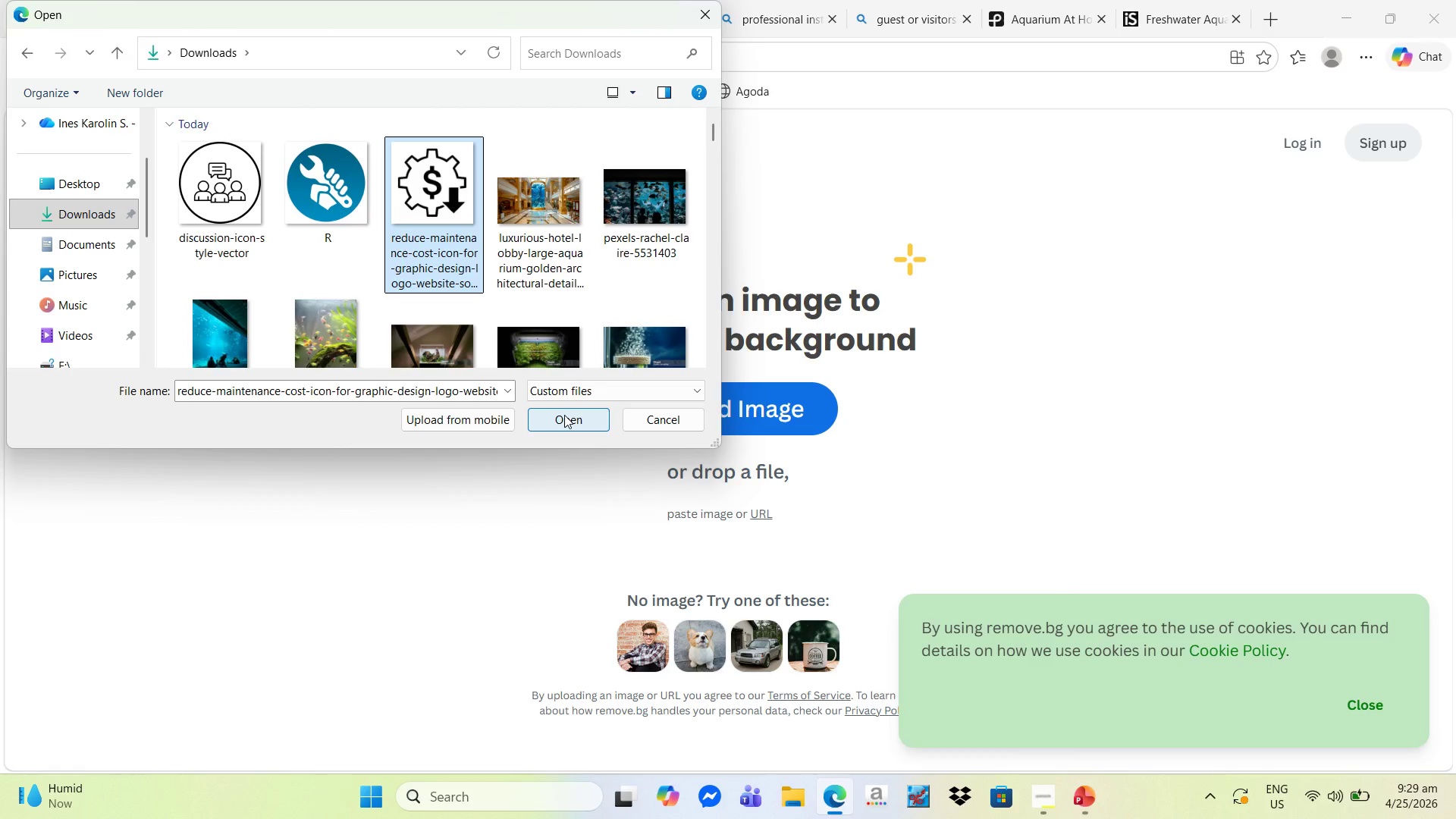 
wait(5.58)
 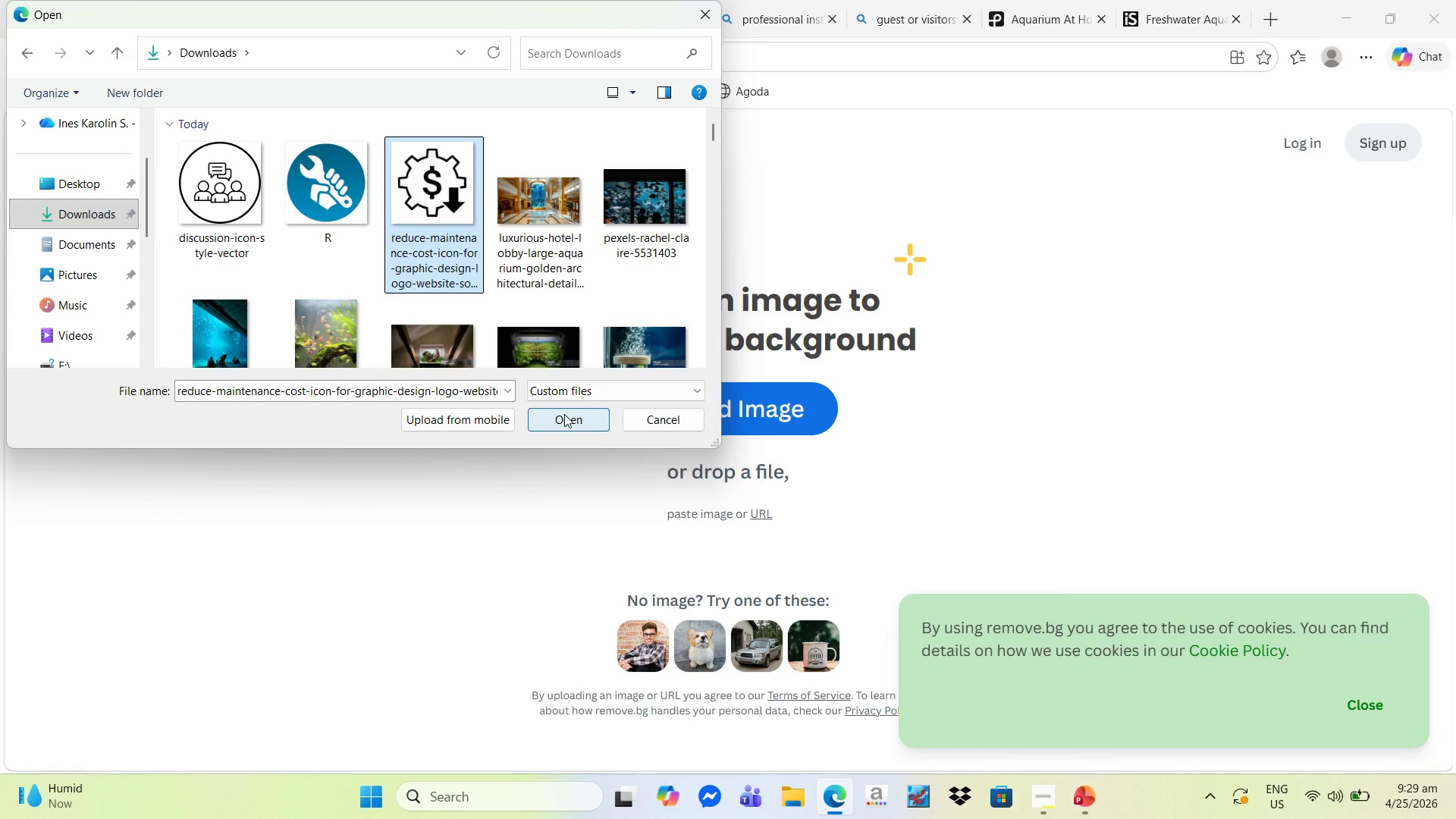 
left_click([564, 415])
 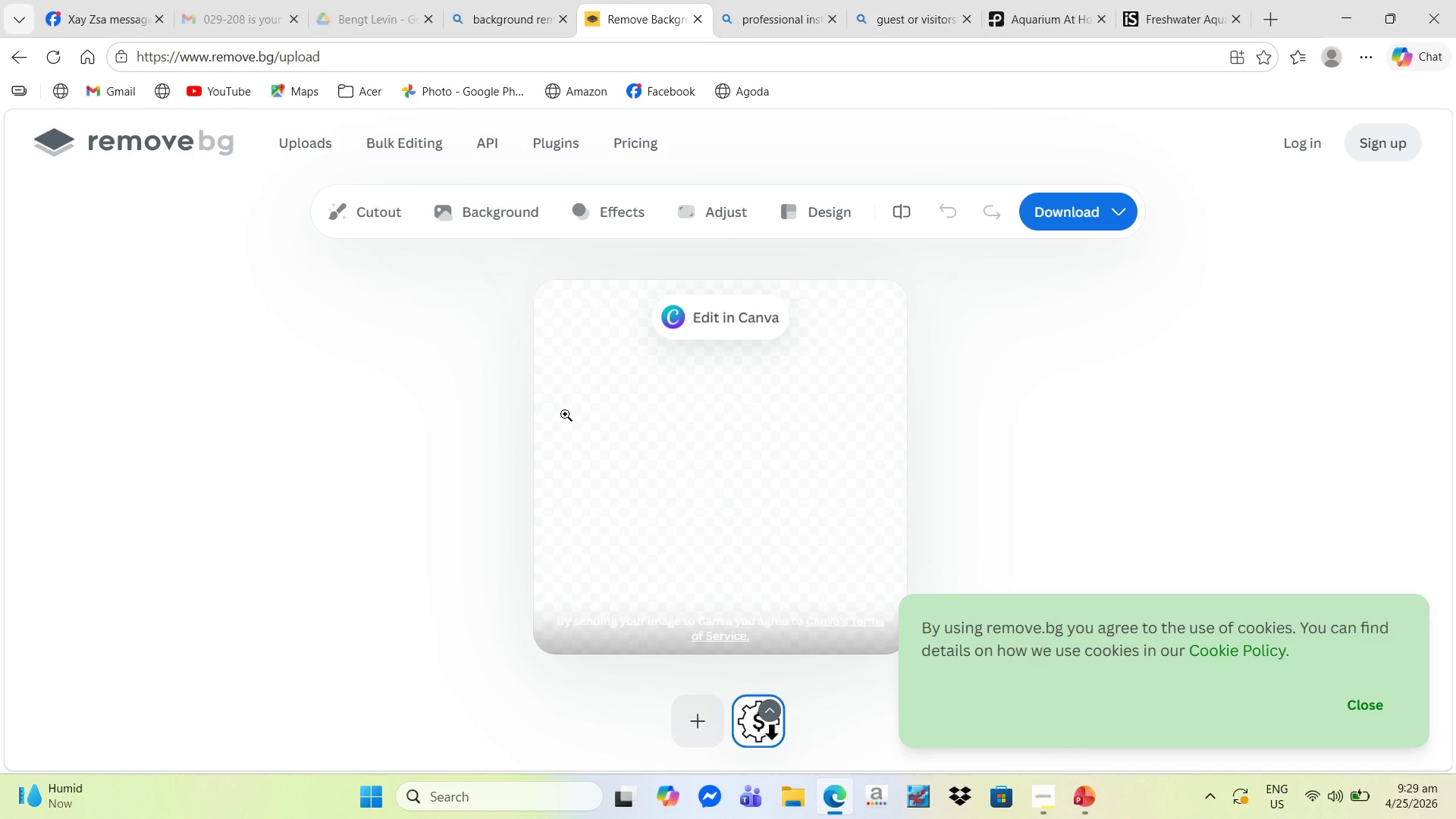 
wait(5.72)
 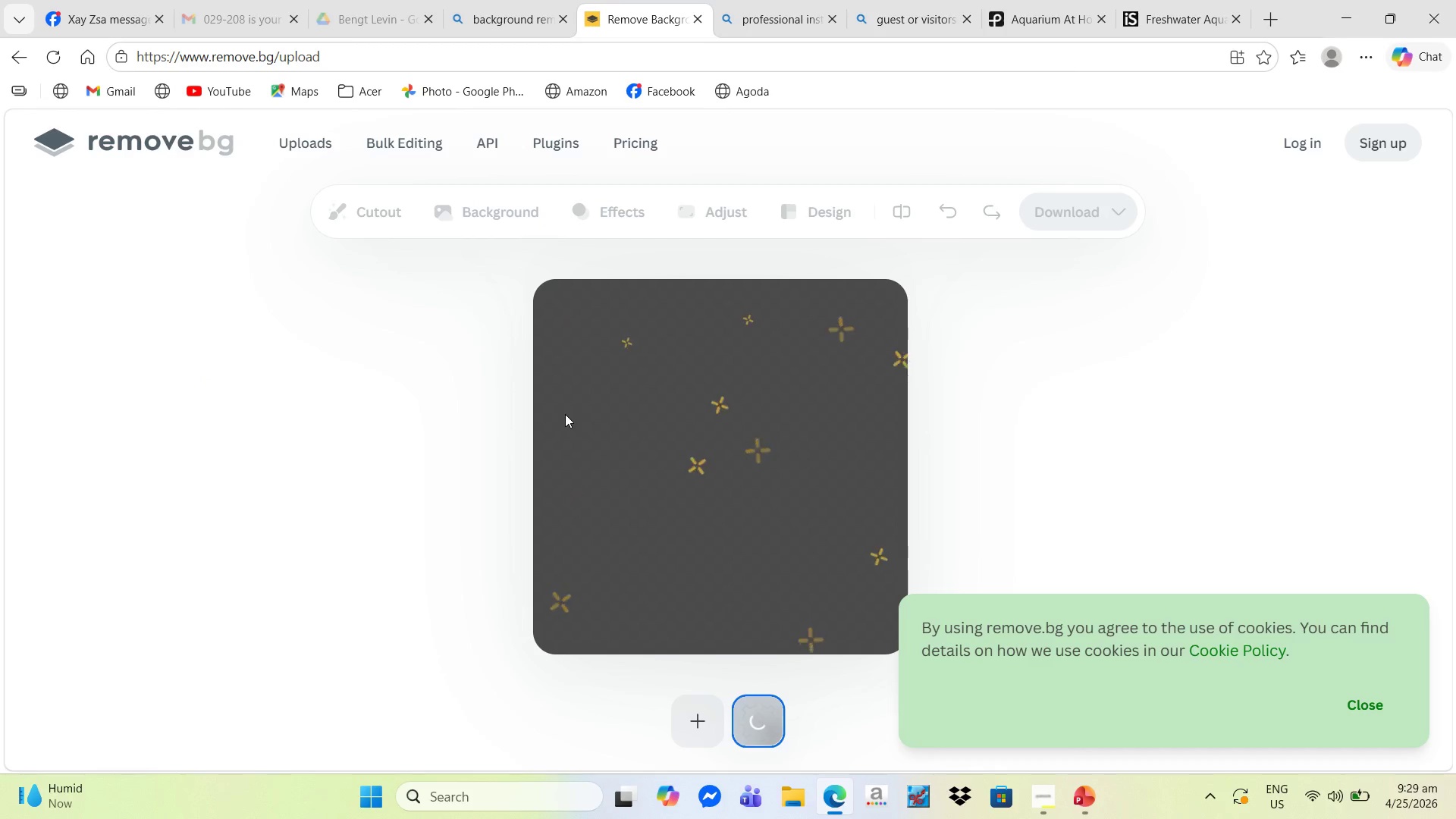 
left_click([1048, 216])
 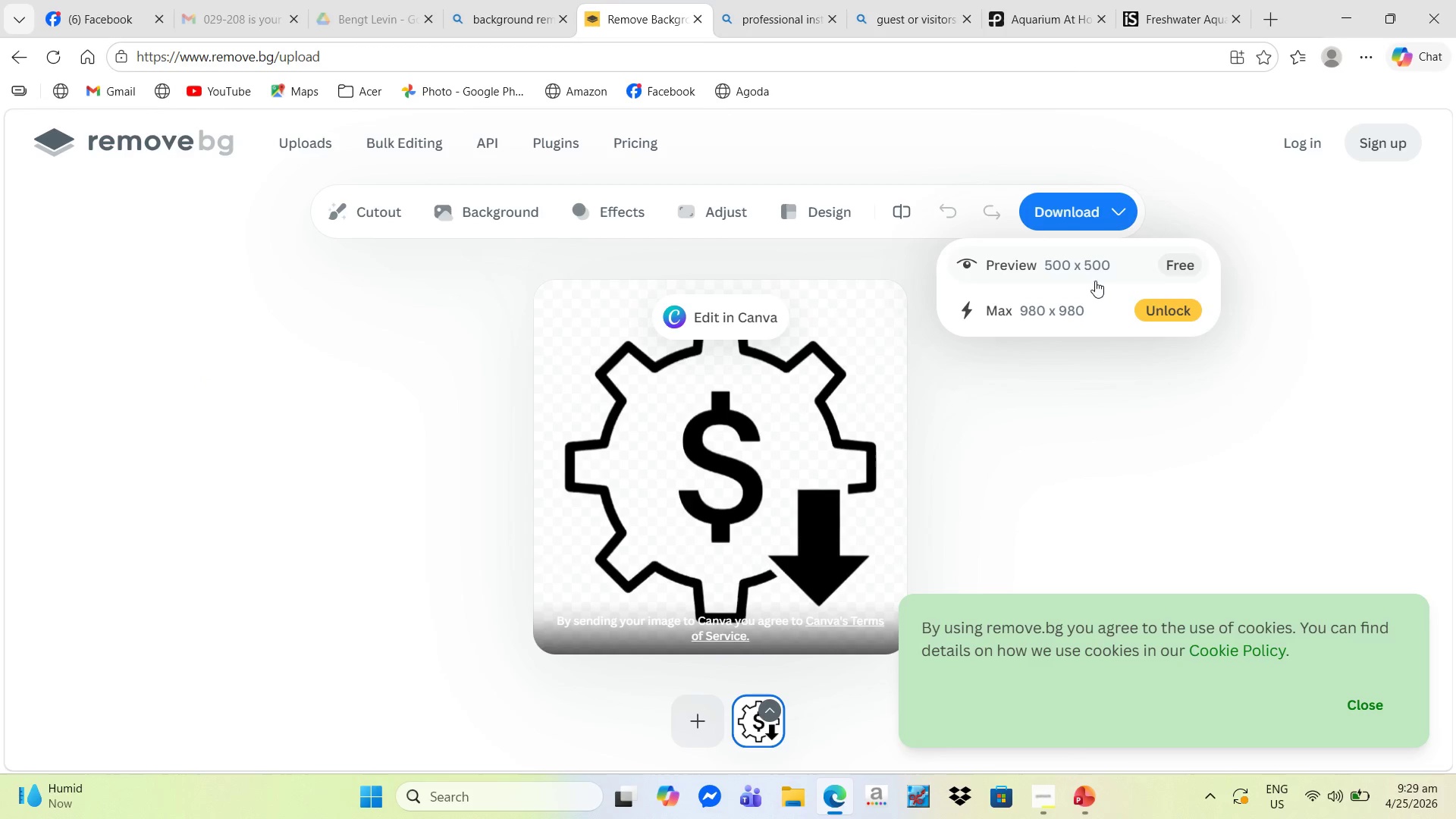 
left_click([1093, 273])
 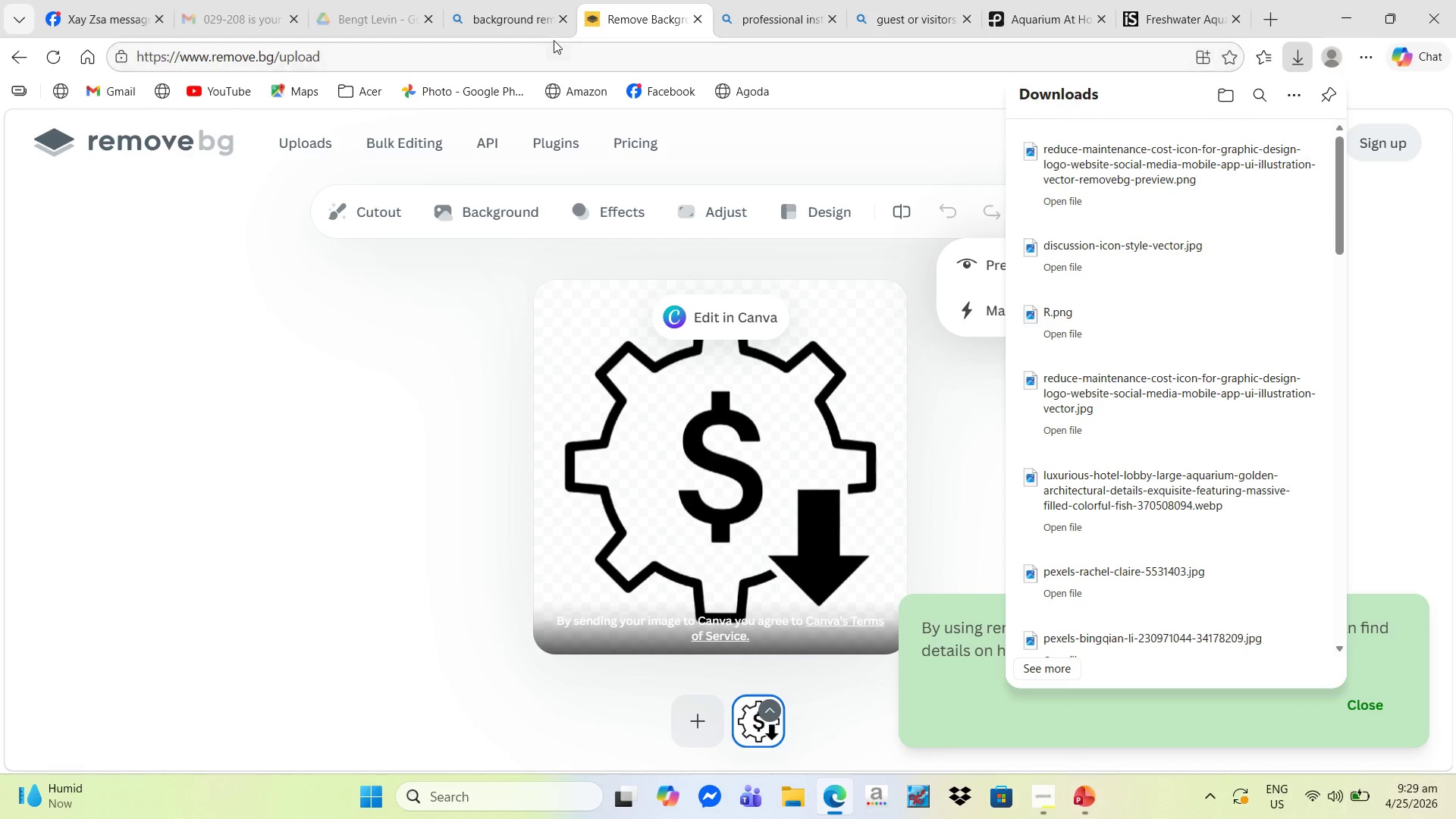 
left_click([529, 20])
 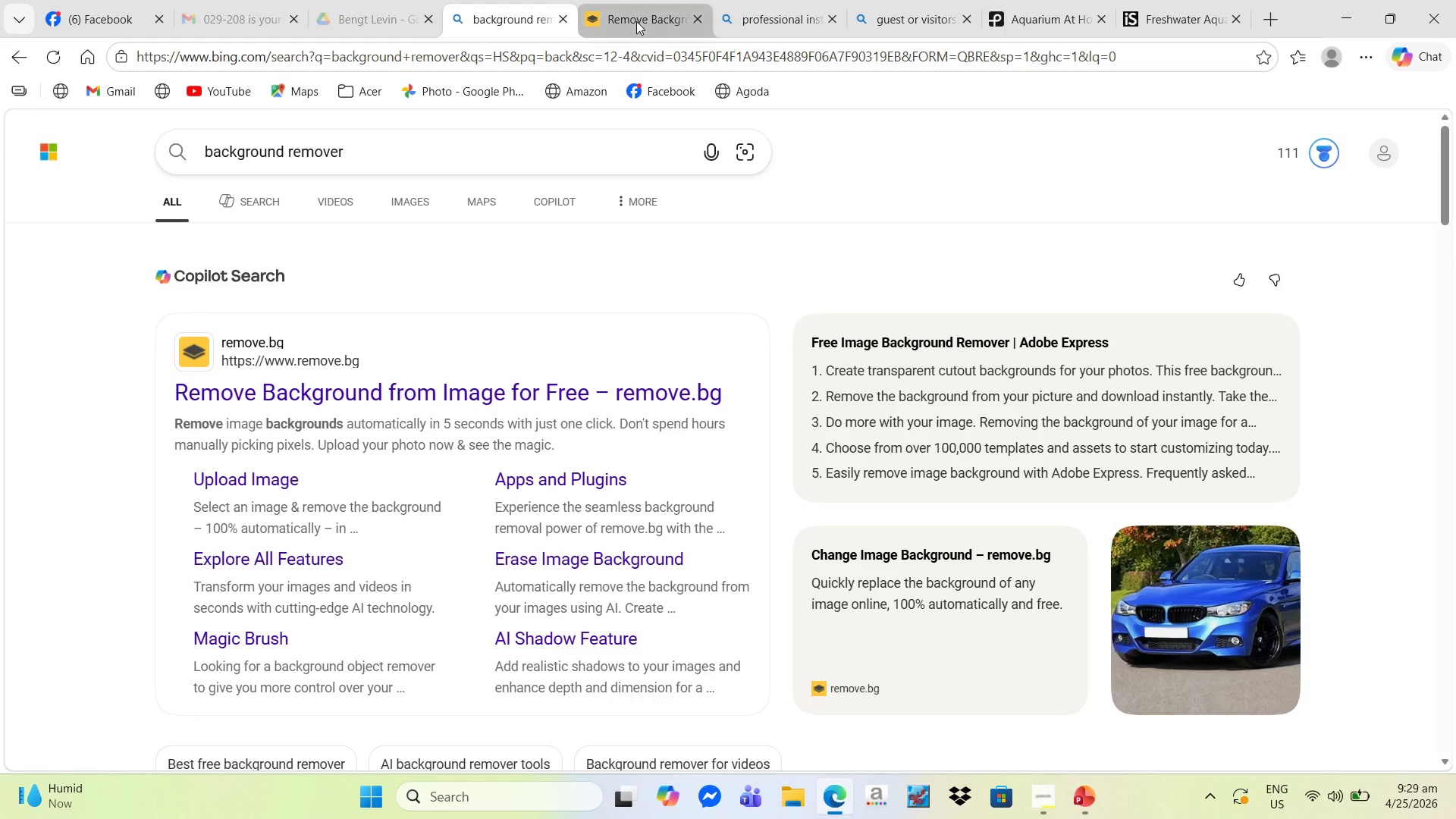 
left_click([637, 20])
 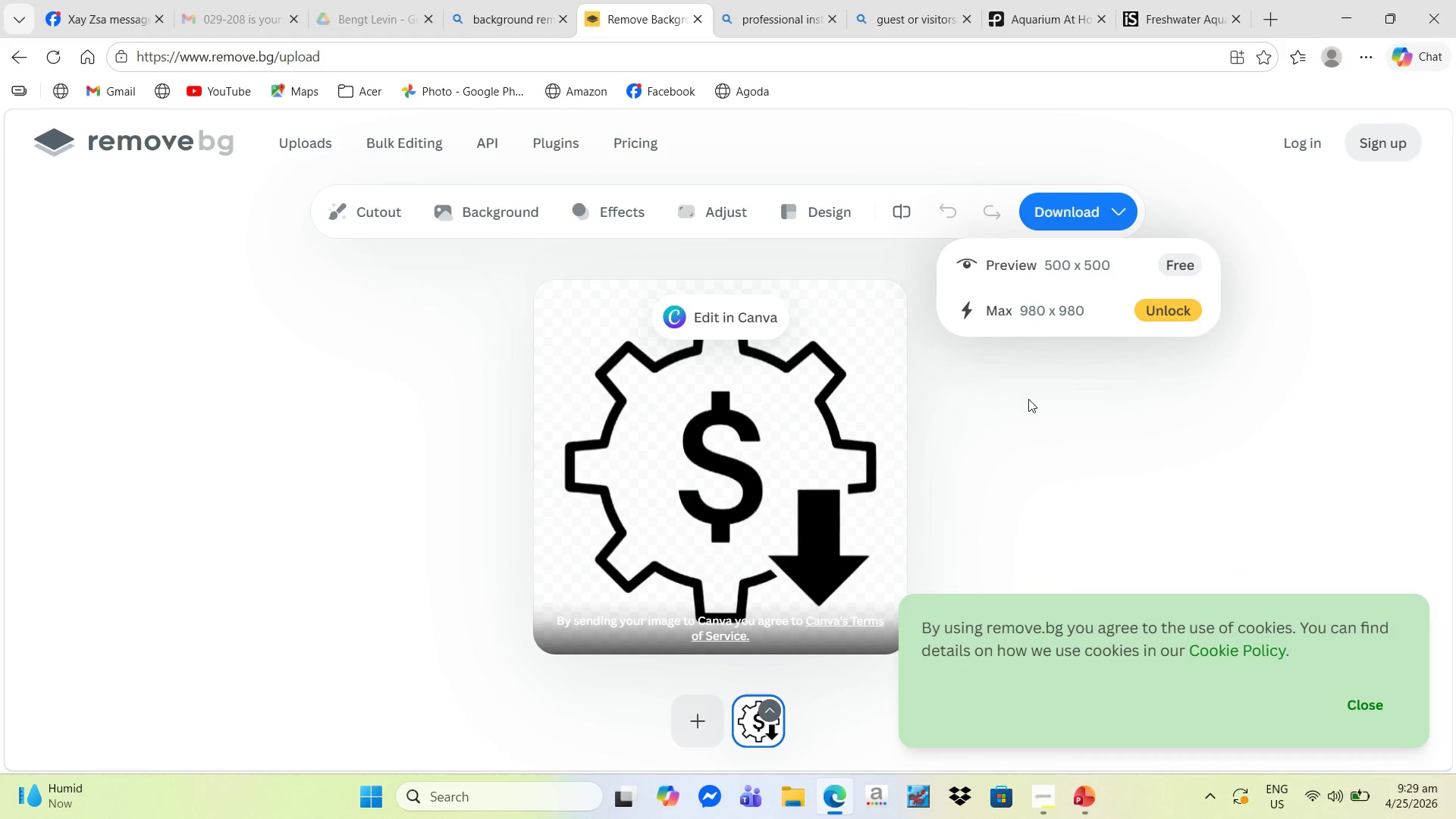 
left_click([1018, 405])
 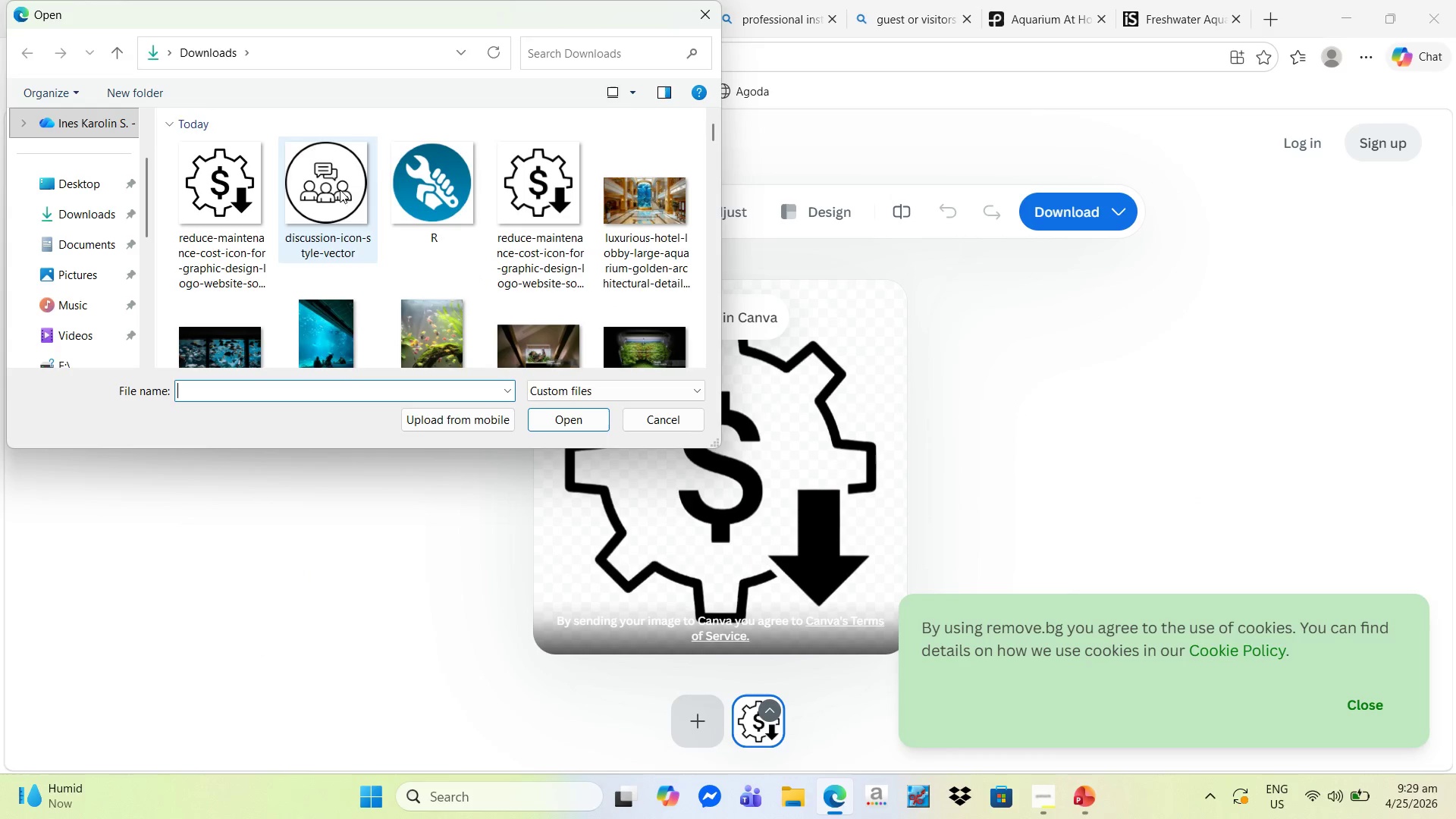 
wait(6.31)
 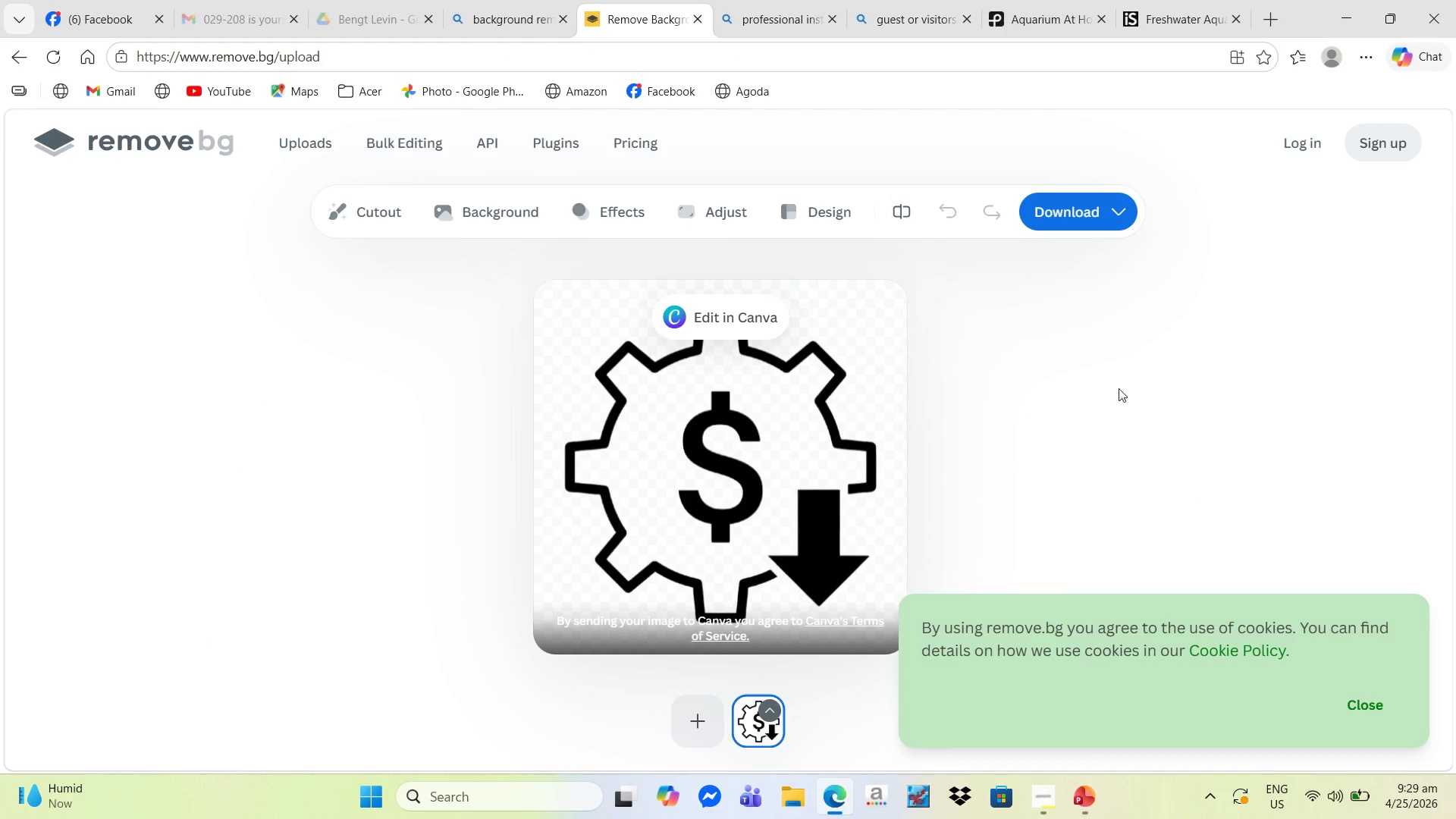 
left_click([419, 194])
 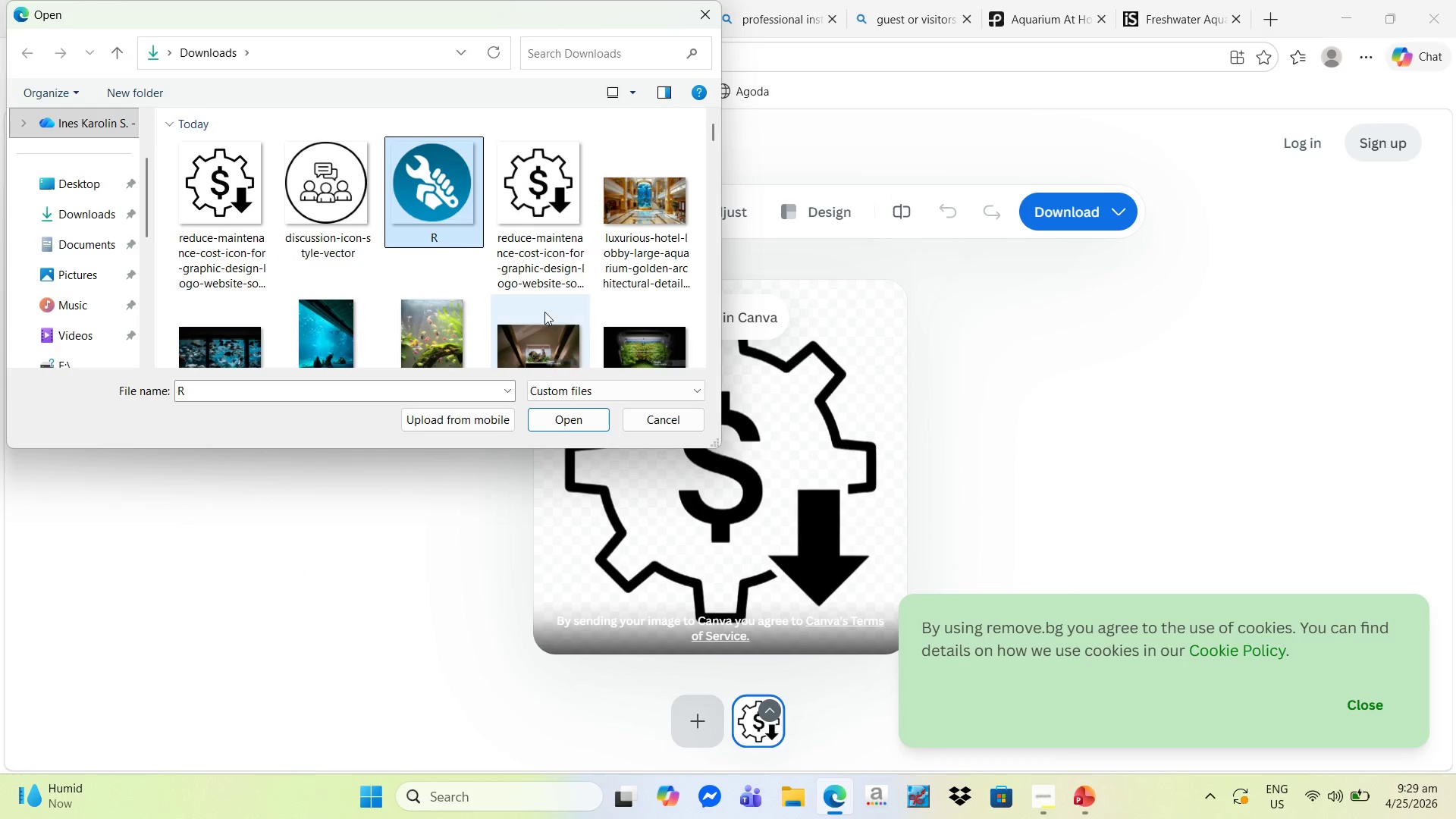 
mouse_move([561, 370])
 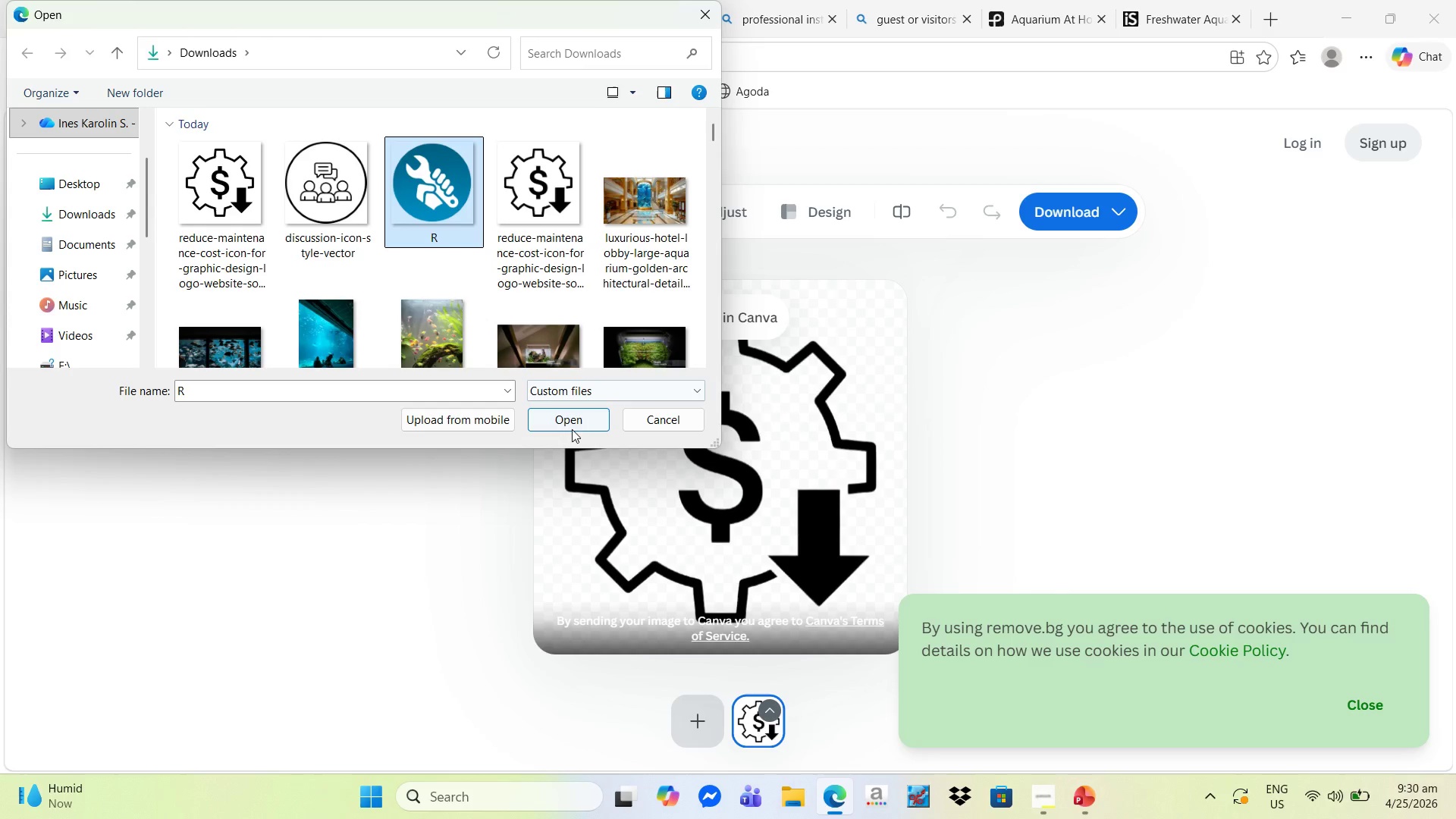 
left_click([566, 423])
 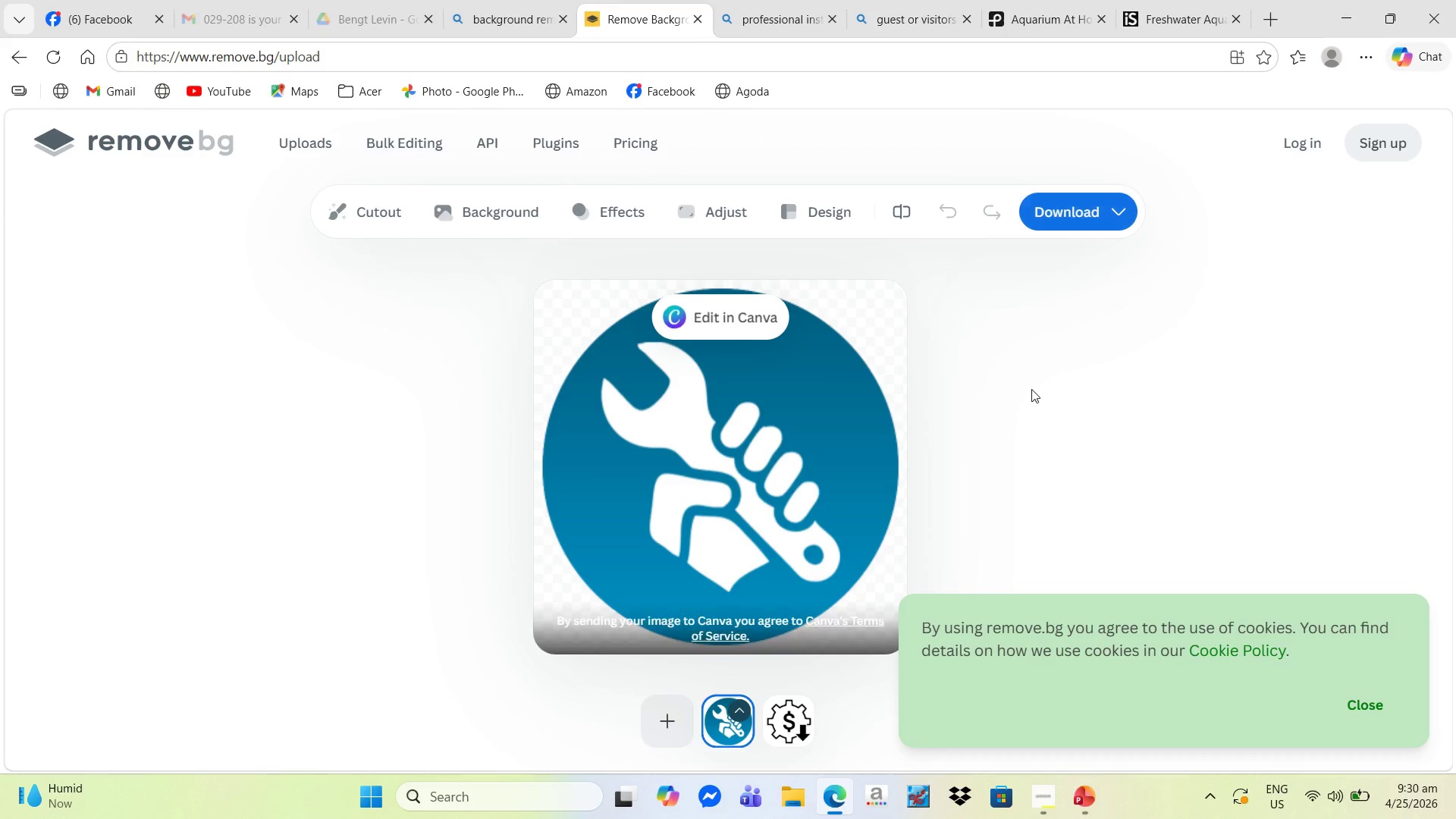 
wait(5.41)
 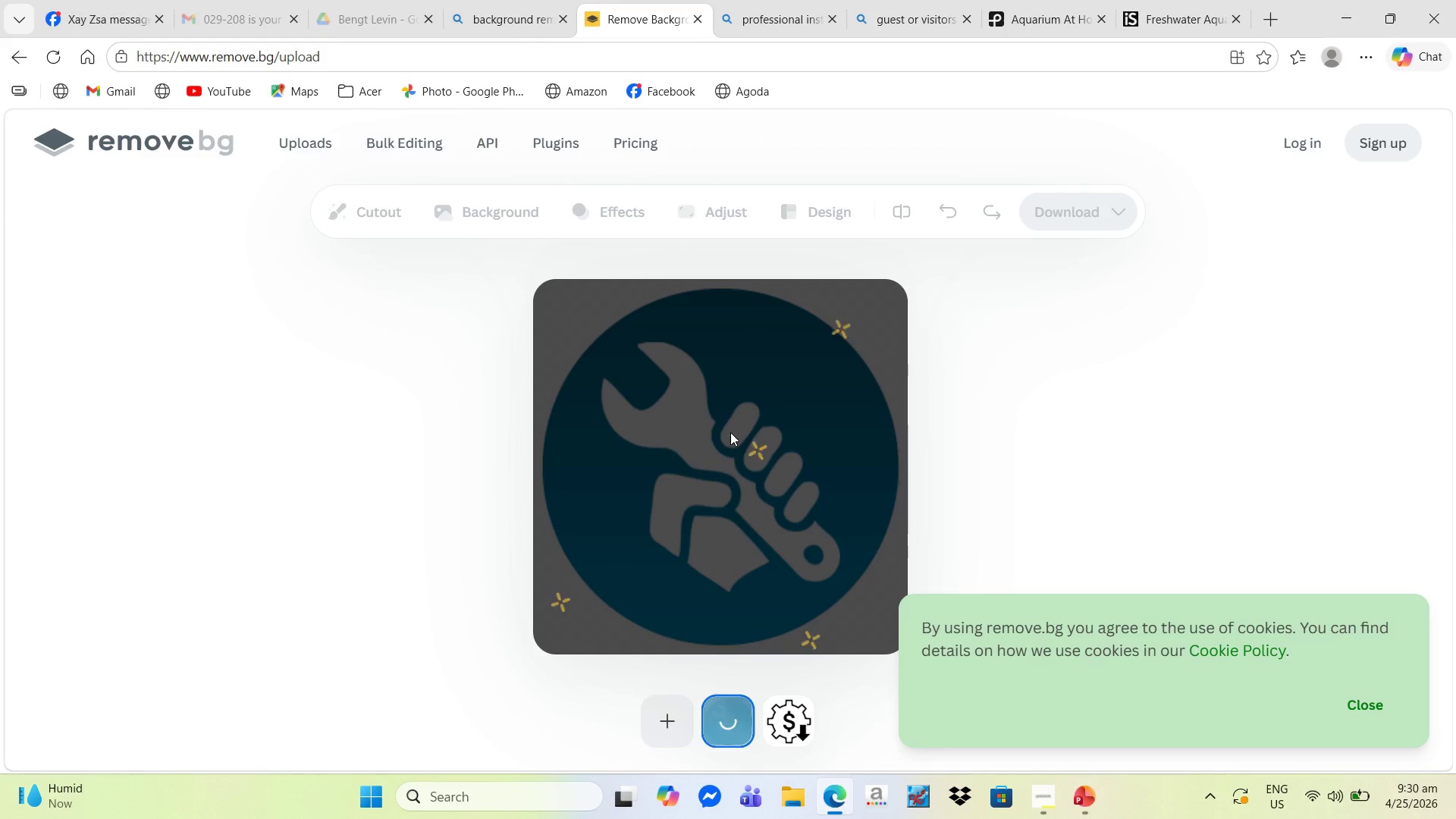 
left_click([1066, 216])
 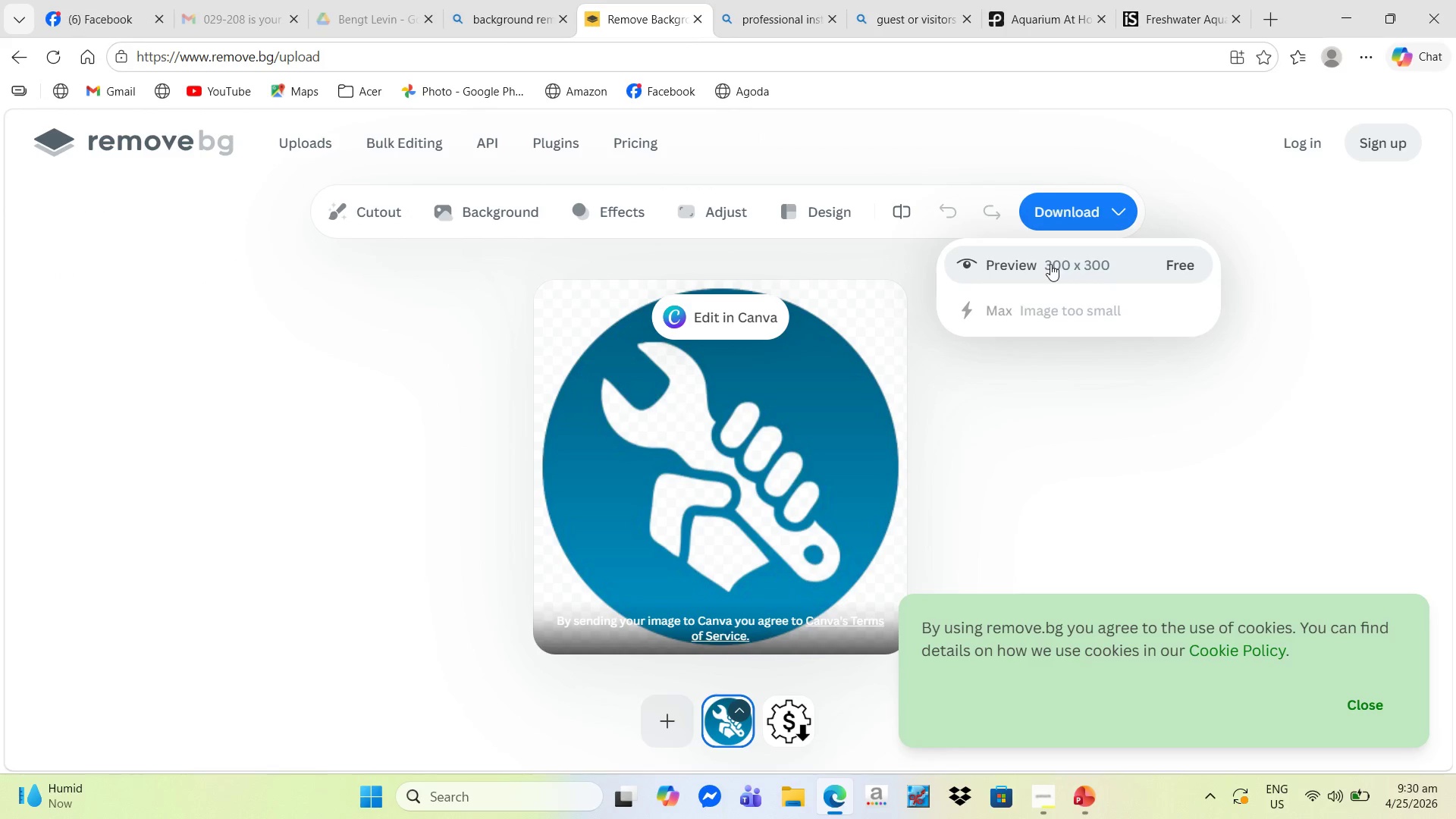 
left_click([1050, 264])
 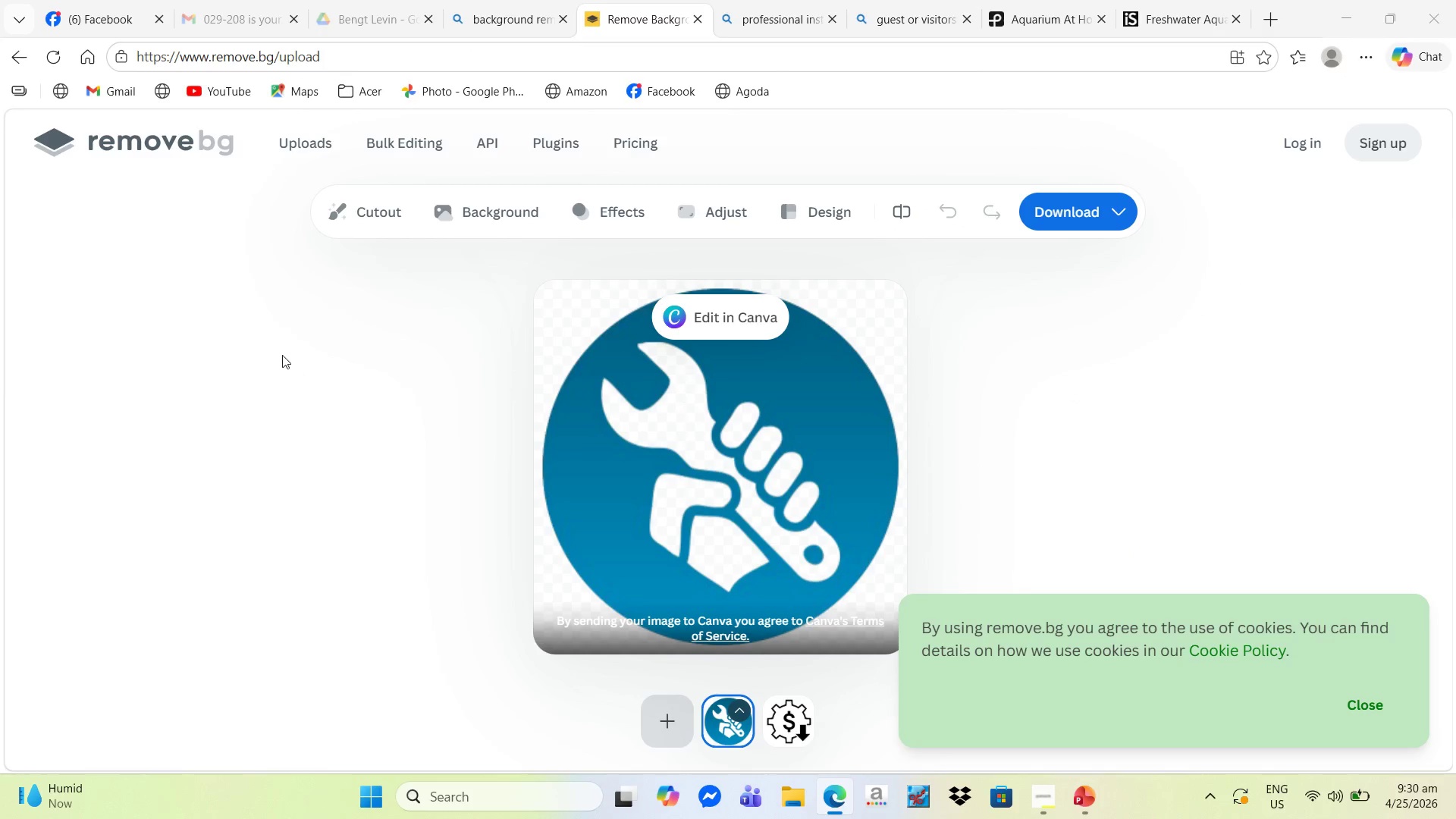 
wait(7.0)
 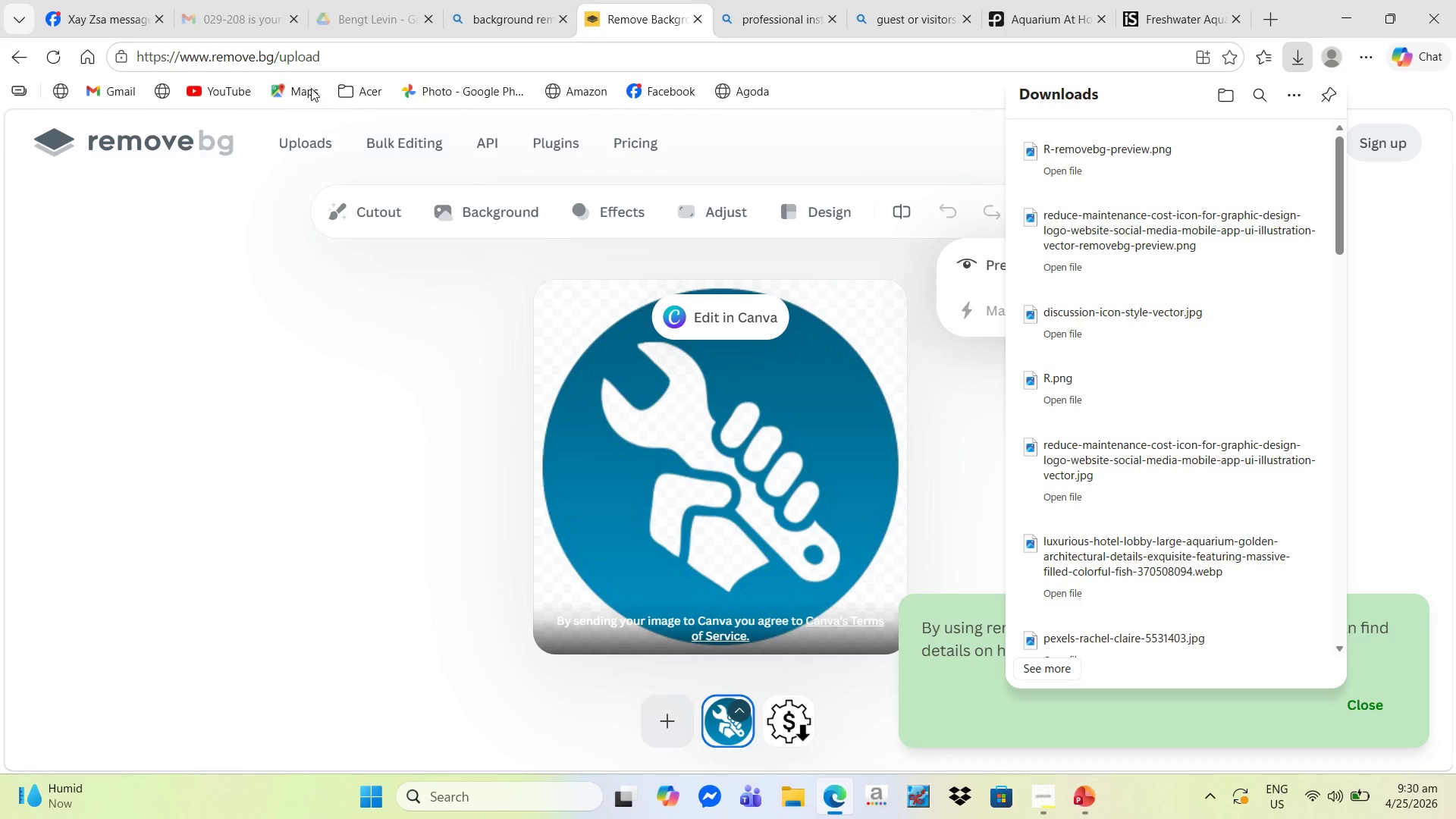 
left_click([415, 193])
 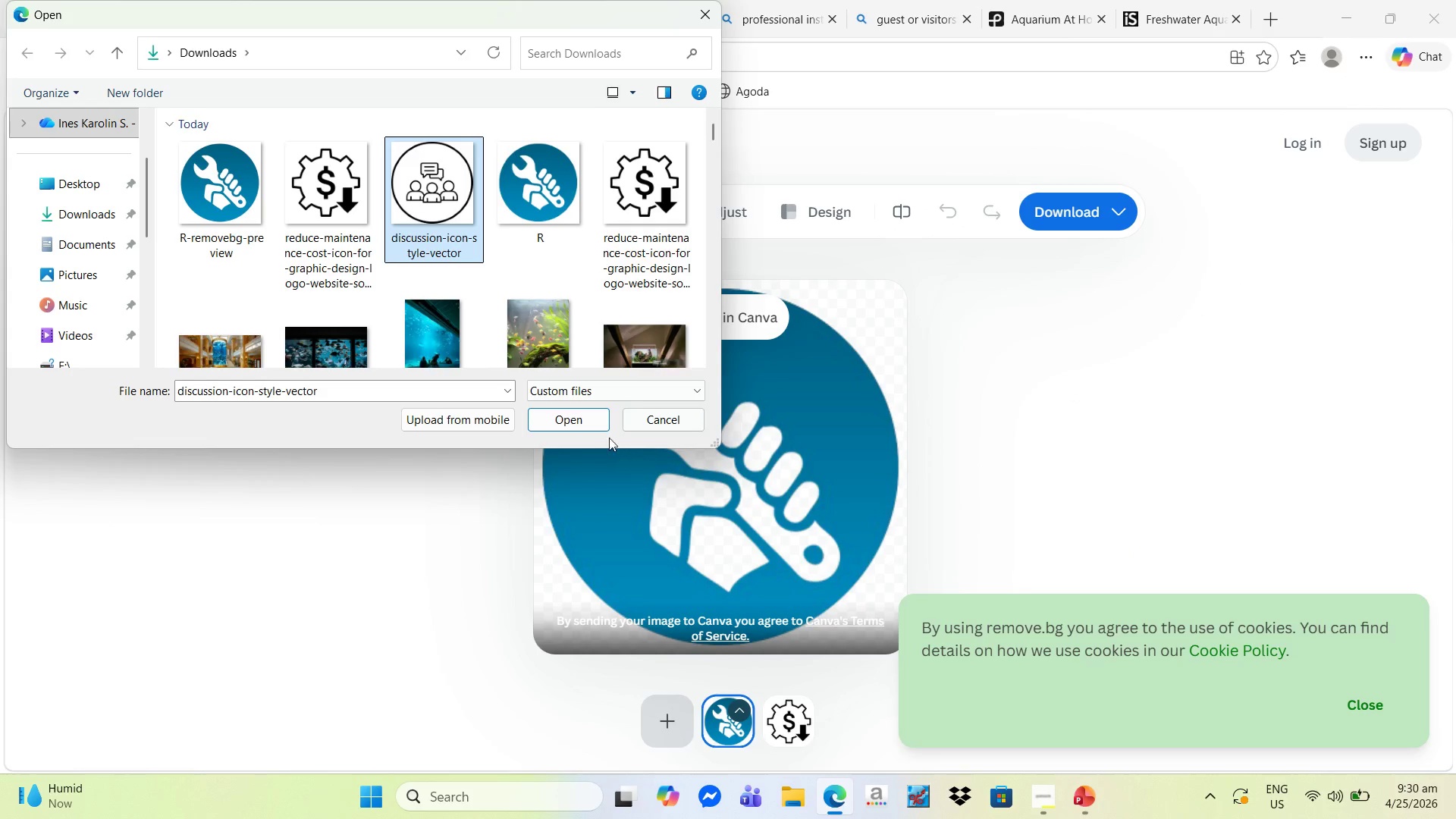 
left_click([586, 419])
 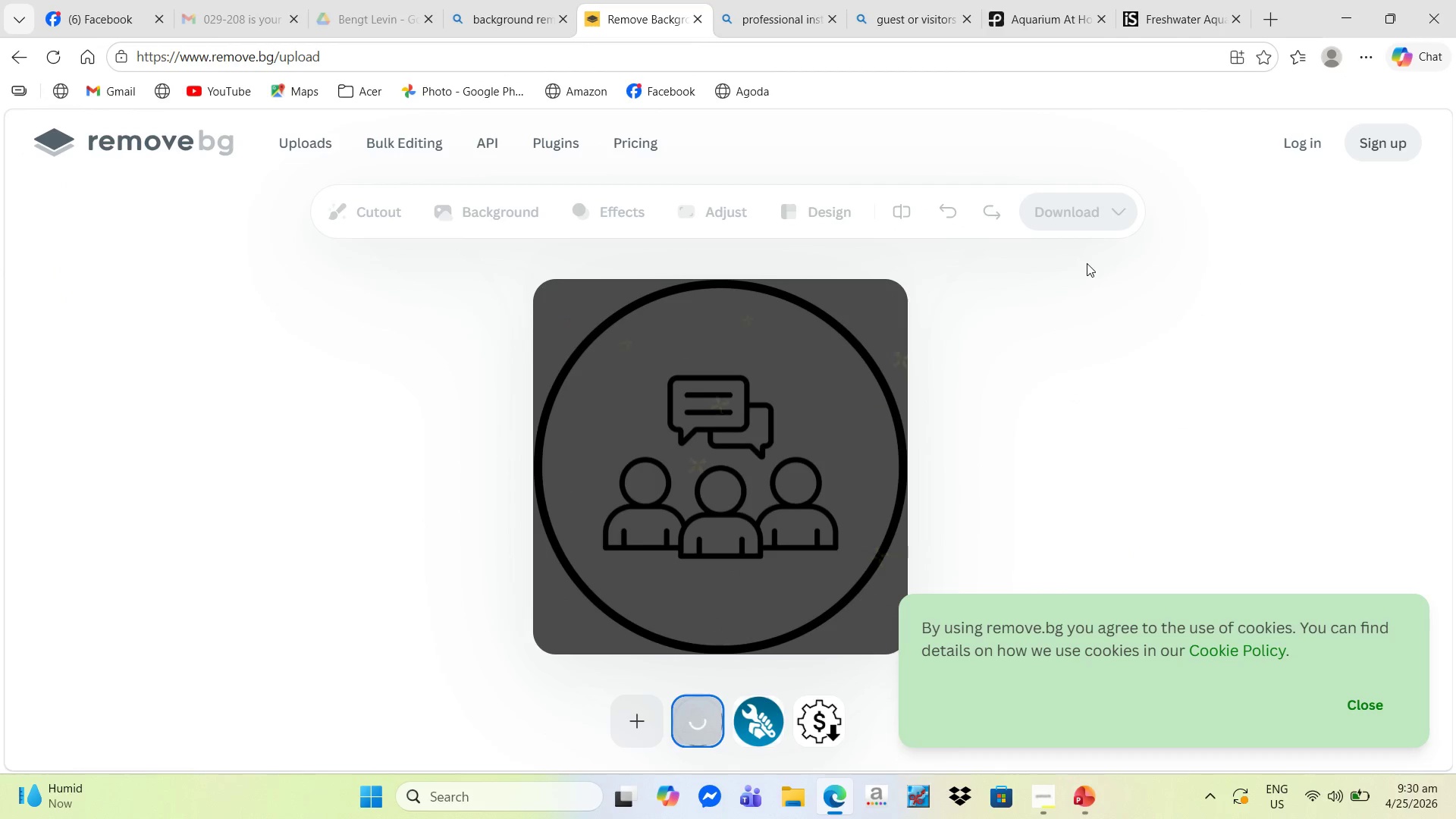 
left_click([1063, 219])
 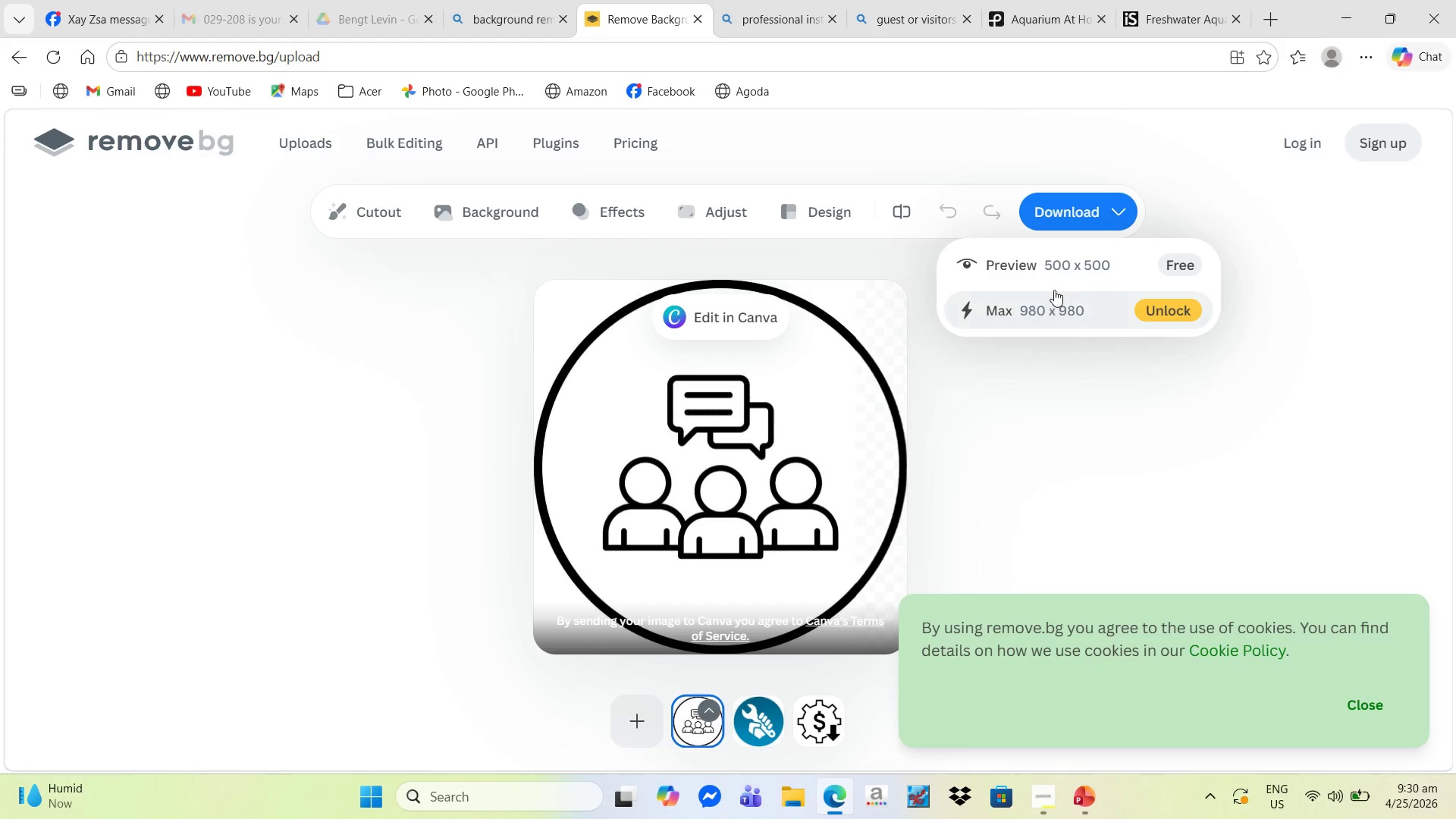 
mouse_move([1032, 275])
 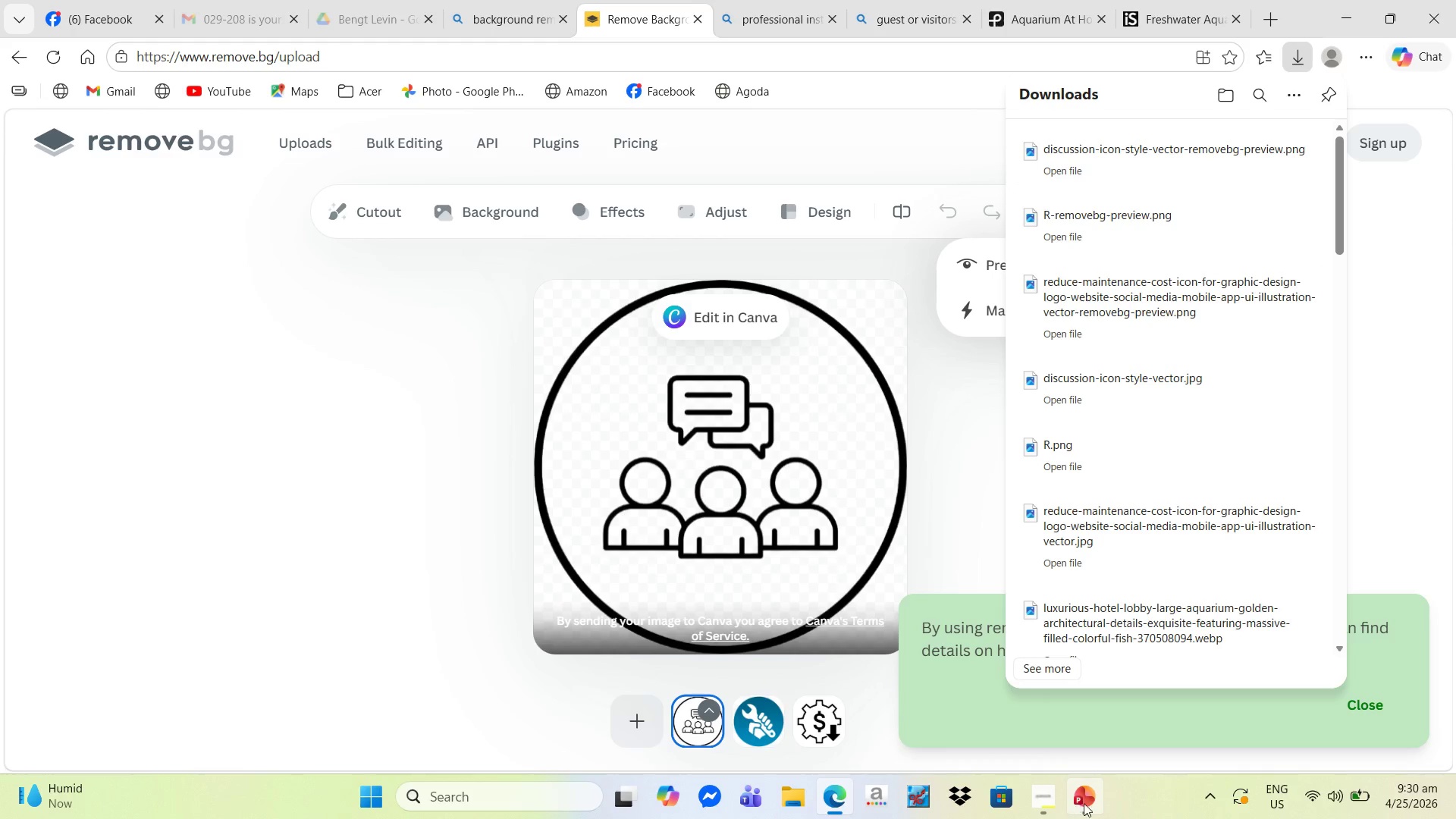 
left_click([1087, 799])
 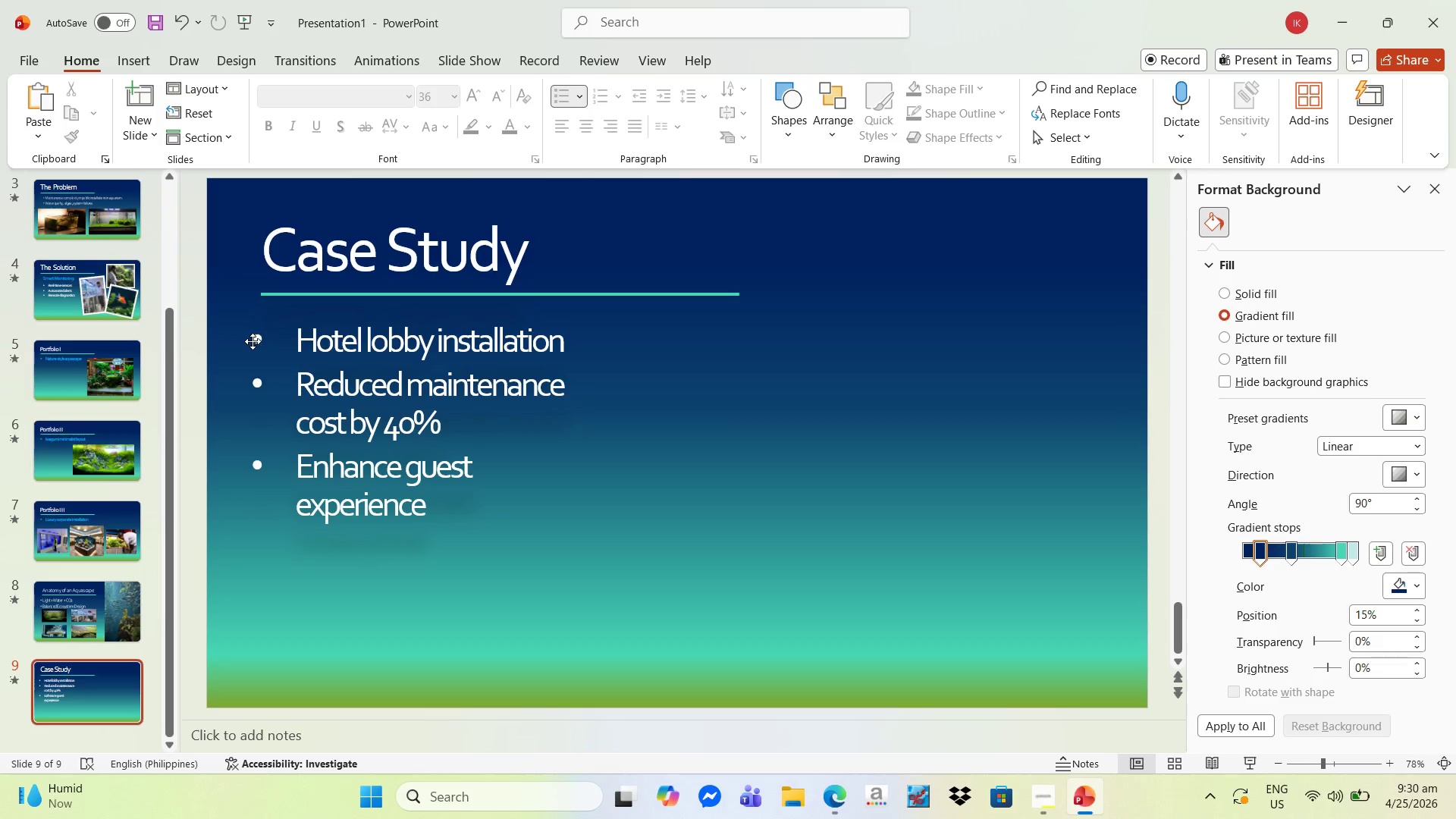 
left_click([264, 336])
 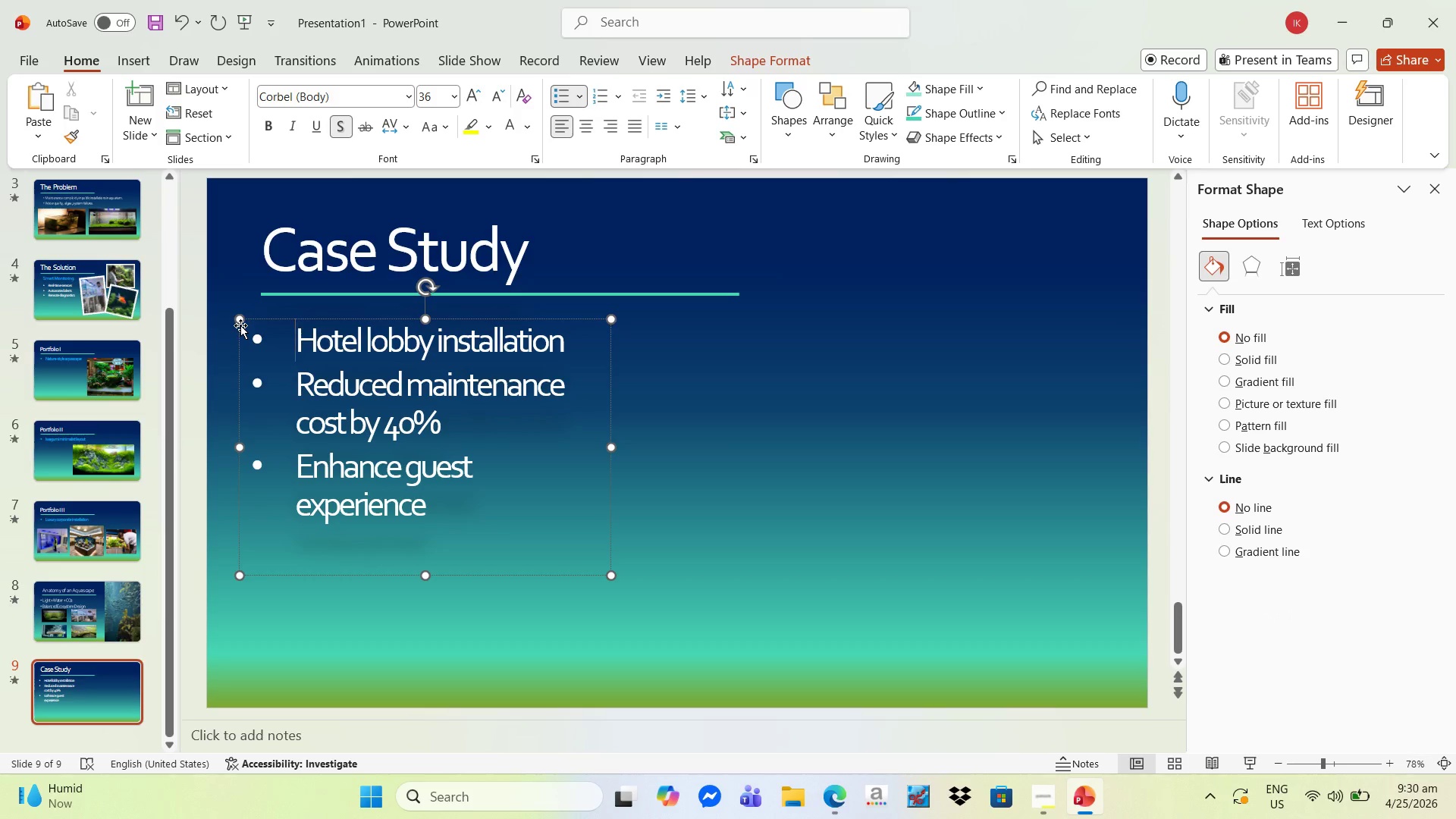 
left_click_drag(start_coordinate=[240, 325], to_coordinate=[302, 322])
 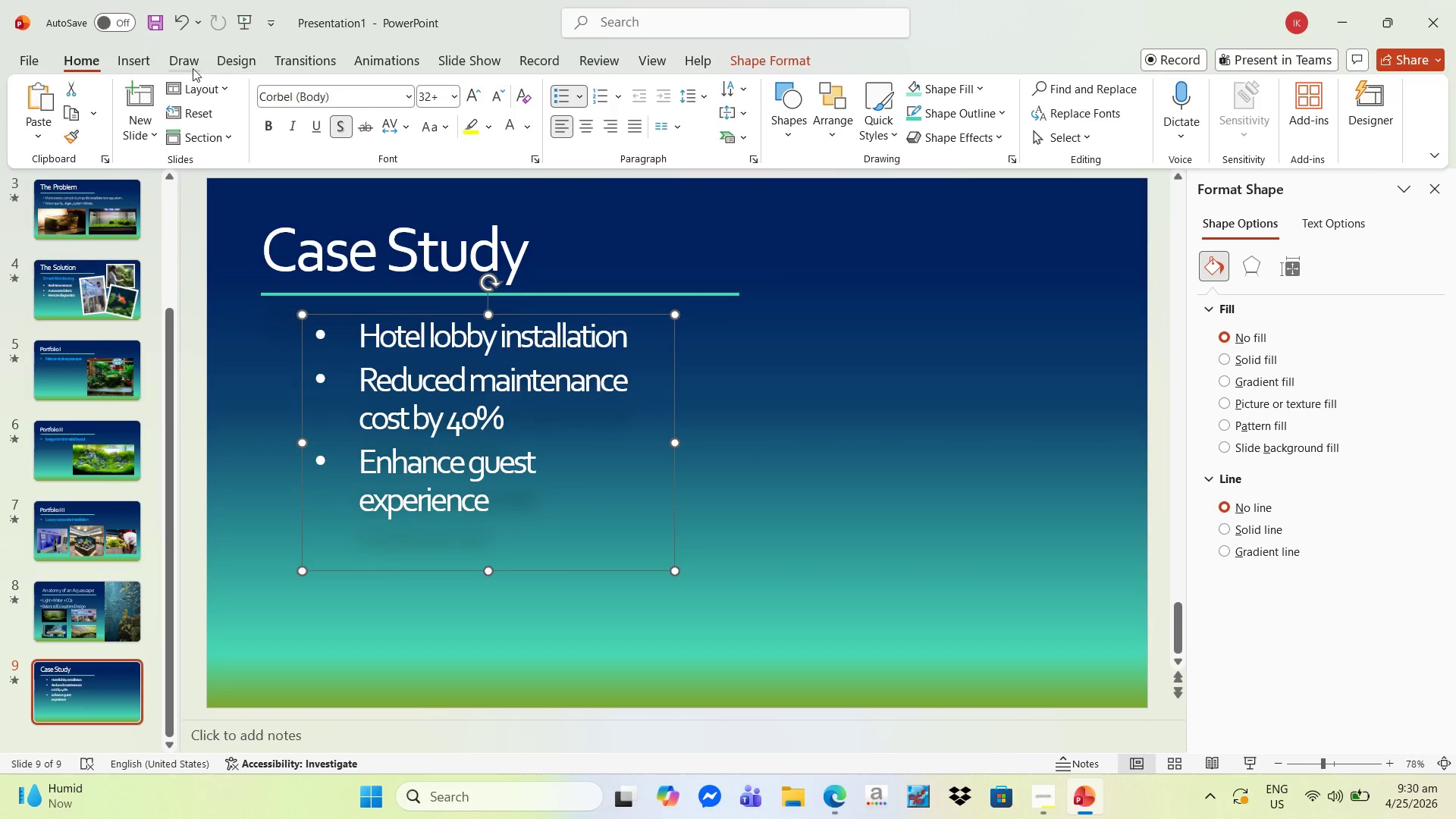 
left_click([134, 61])
 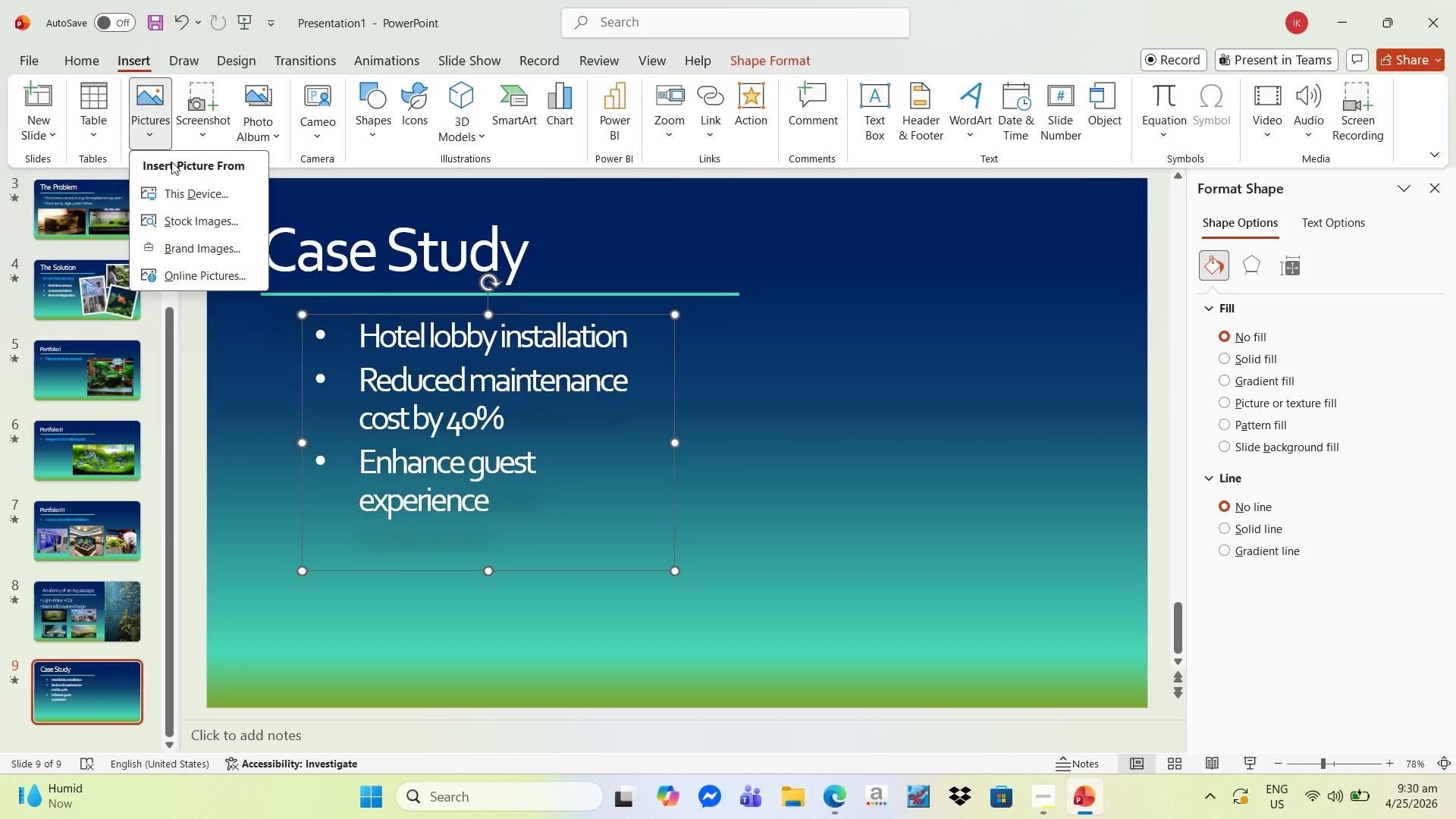 
left_click([184, 195])
 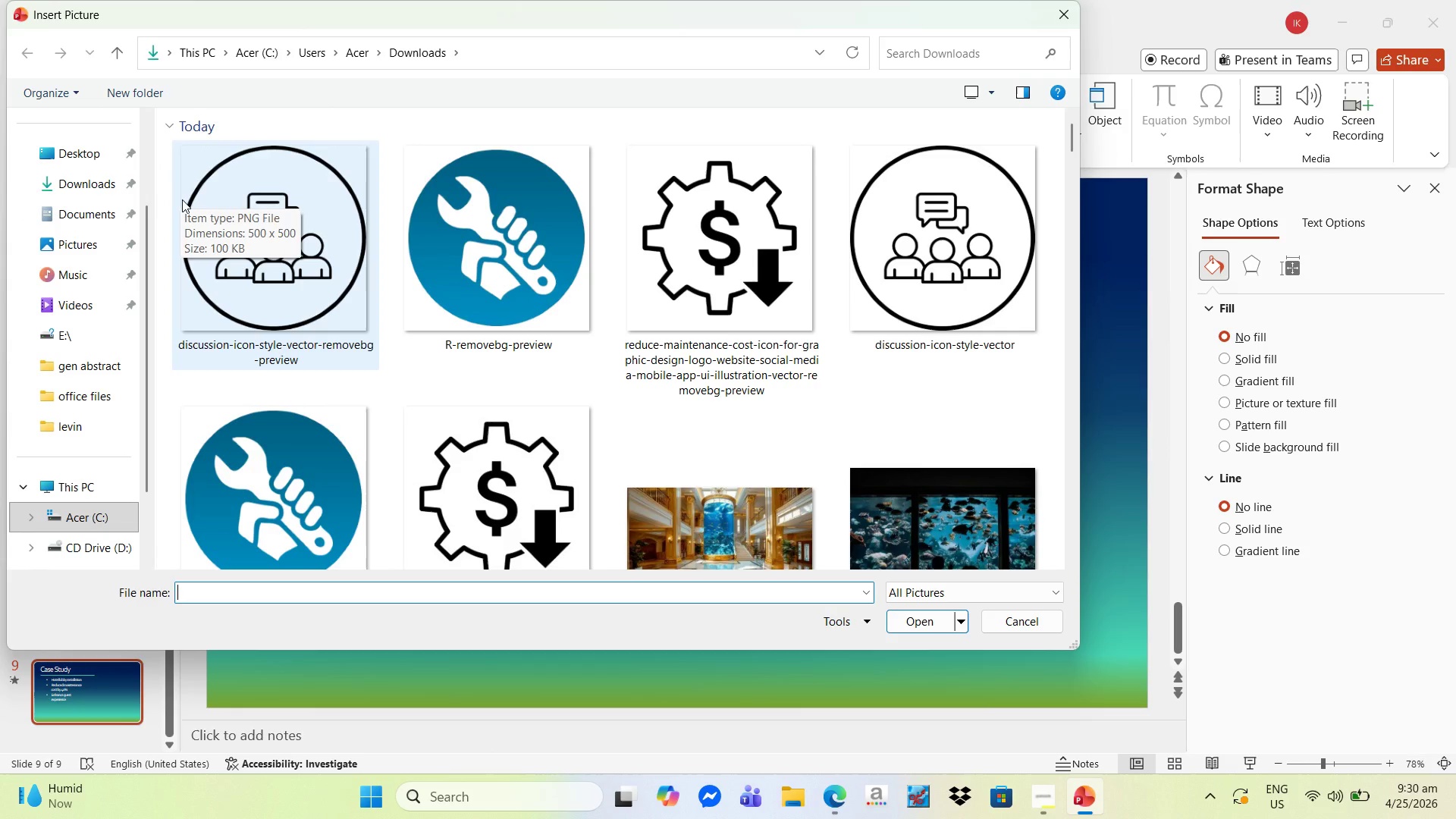 
wait(5.66)
 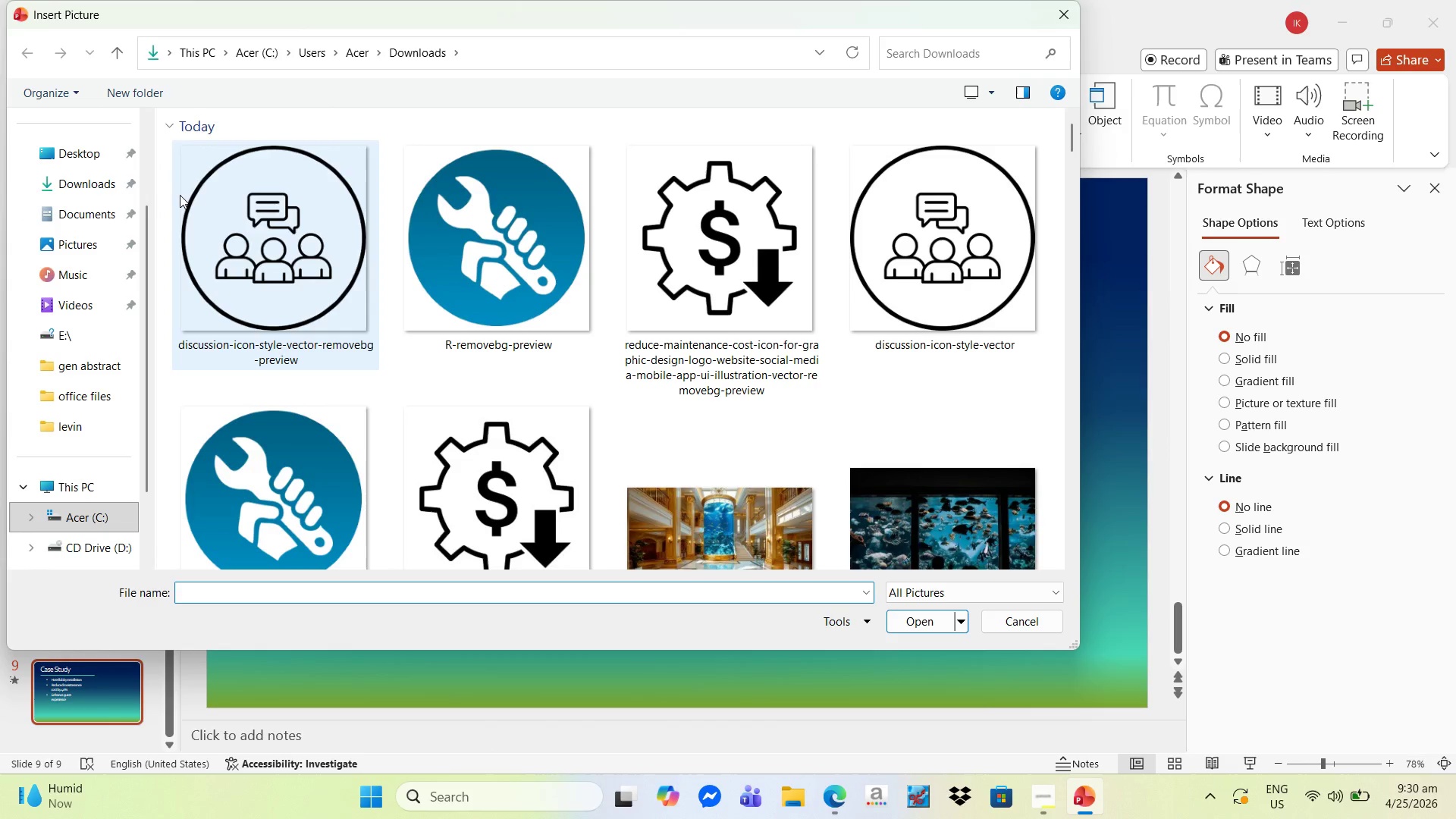 
left_click([441, 207])
 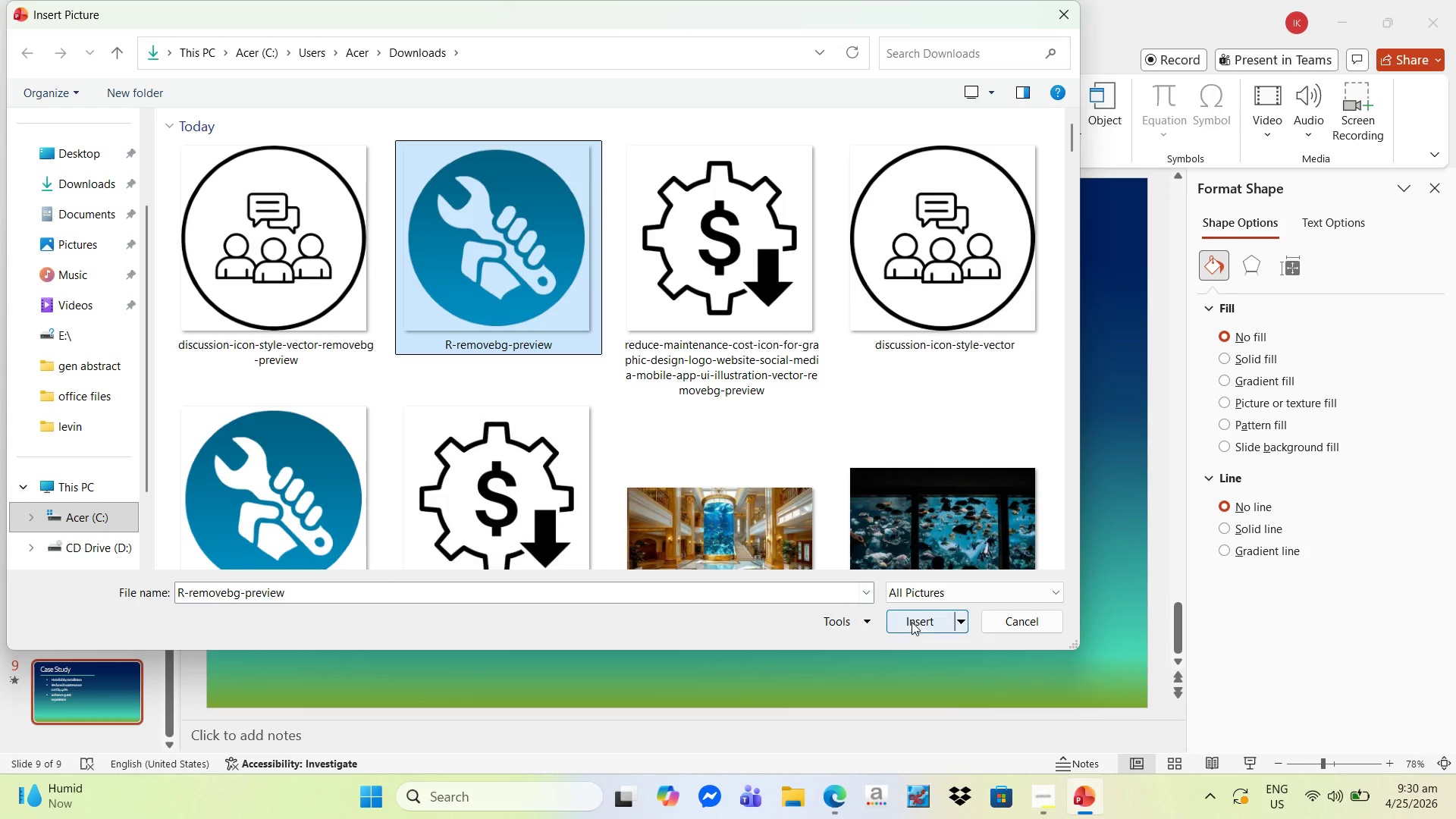 
left_click([912, 619])
 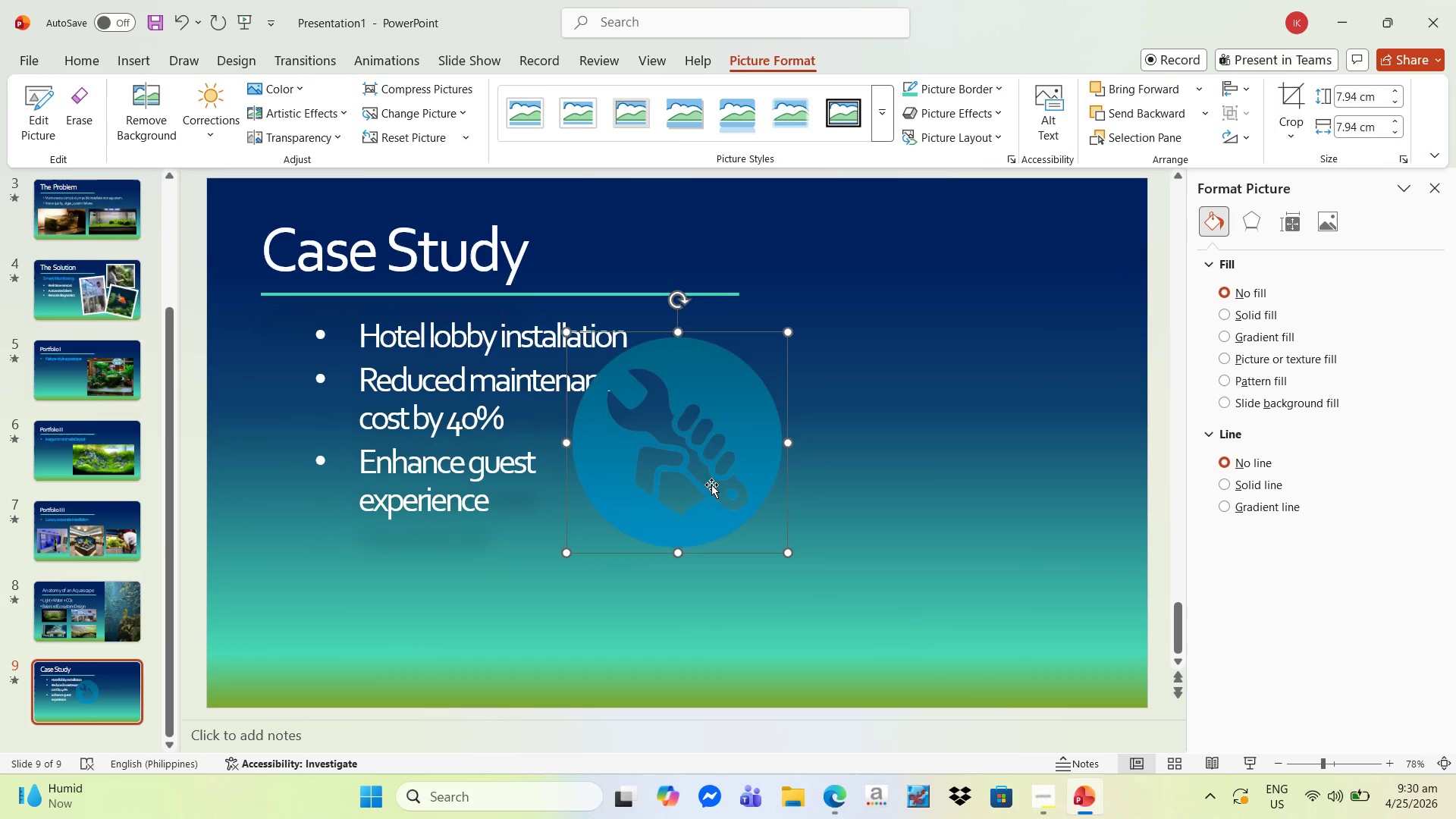 
left_click_drag(start_coordinate=[687, 451], to_coordinate=[350, 419])
 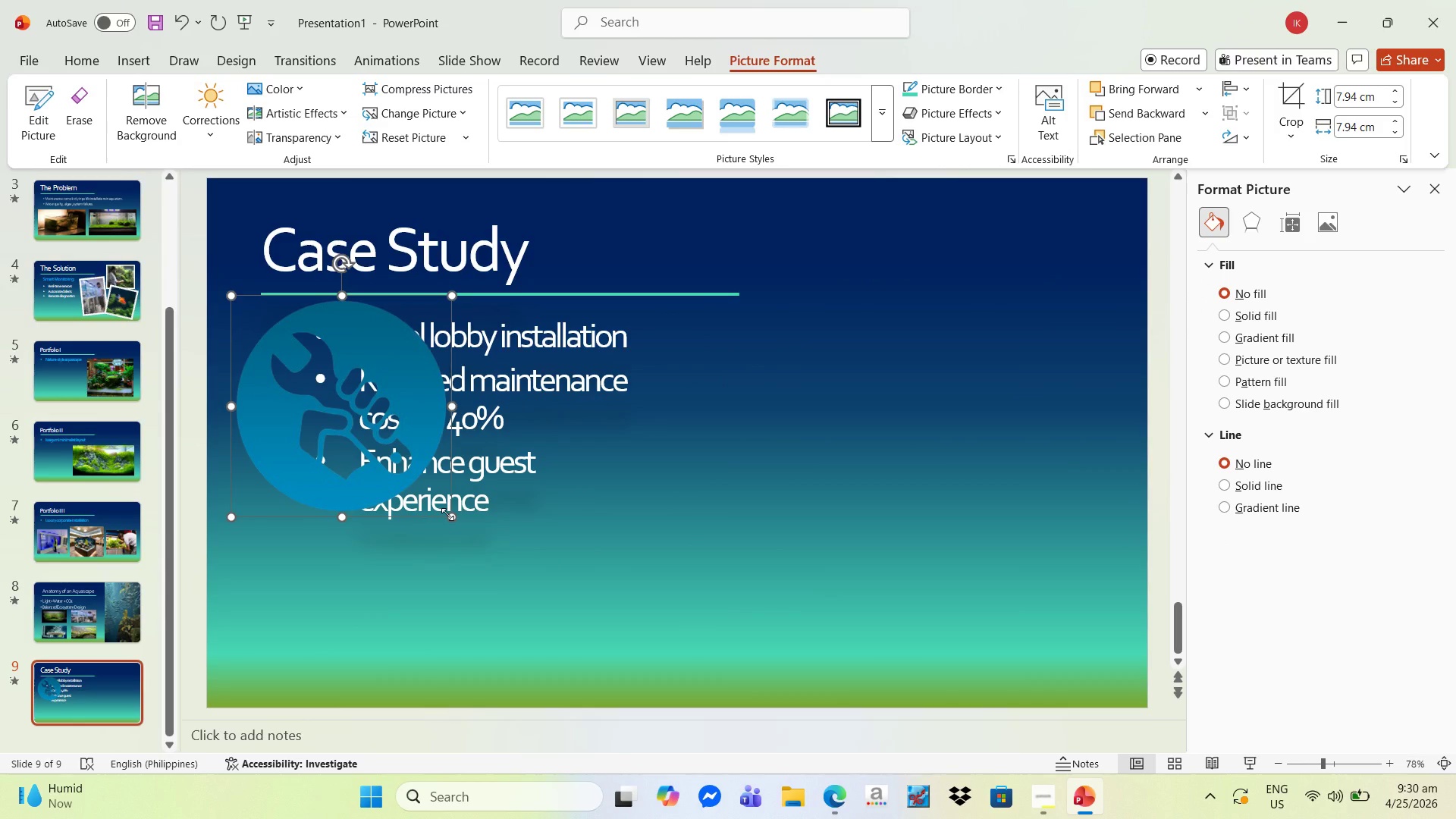 
left_click_drag(start_coordinate=[447, 514], to_coordinate=[265, 369])
 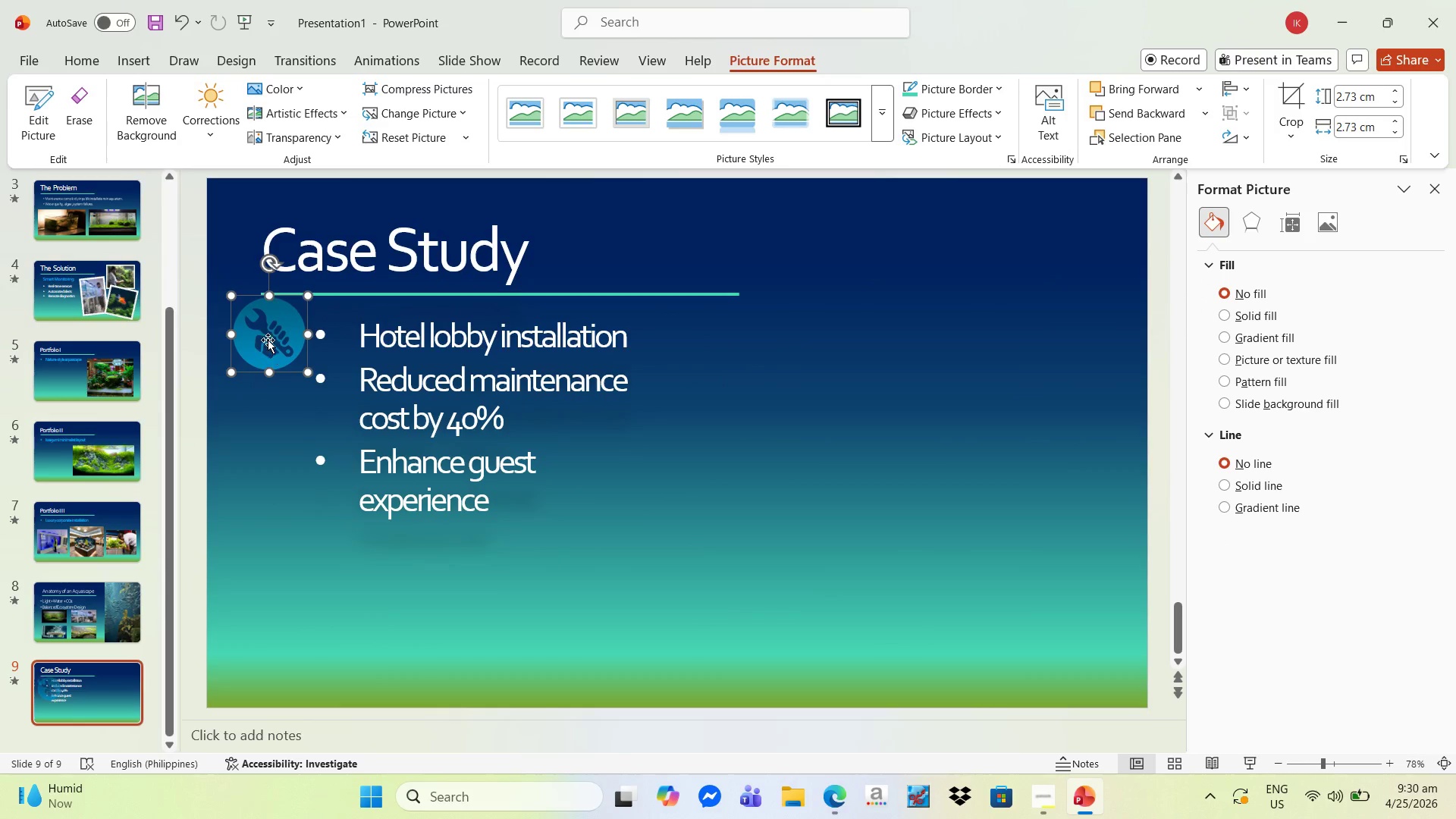 
left_click_drag(start_coordinate=[268, 338], to_coordinate=[268, 350])
 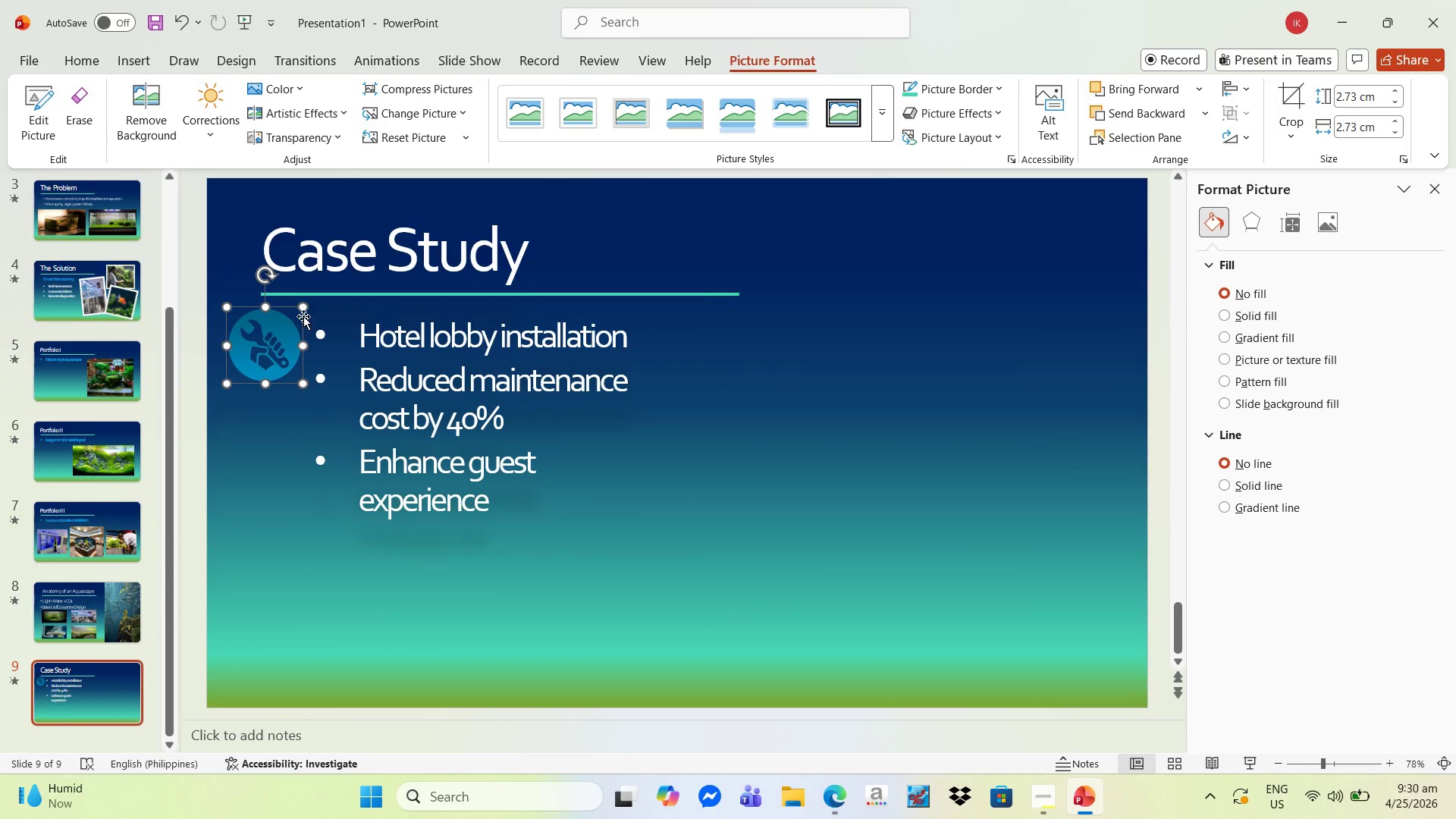 
left_click_drag(start_coordinate=[303, 308], to_coordinate=[271, 330])
 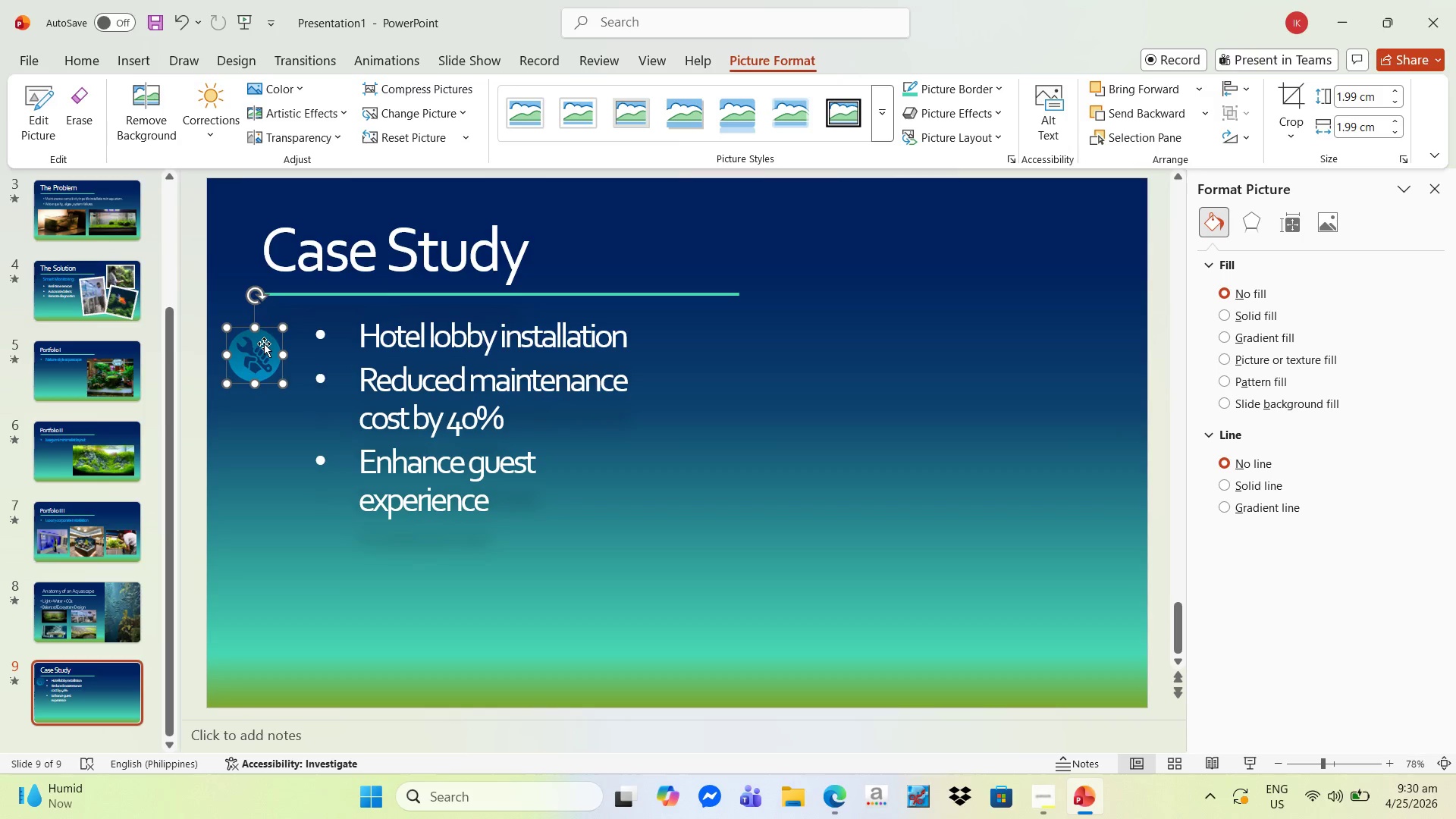 
left_click_drag(start_coordinate=[264, 344], to_coordinate=[281, 323])
 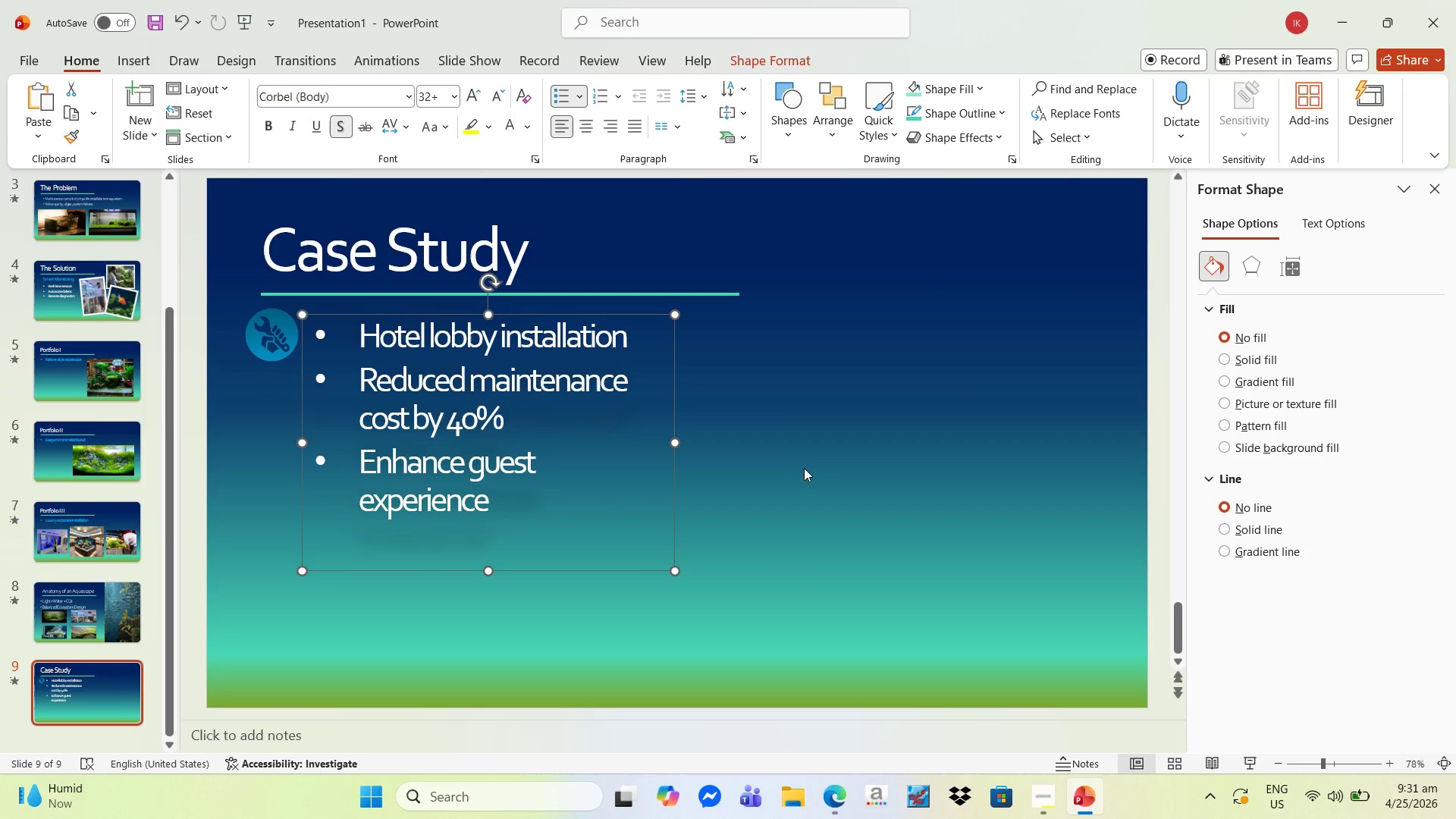 
left_click([789, 462])
 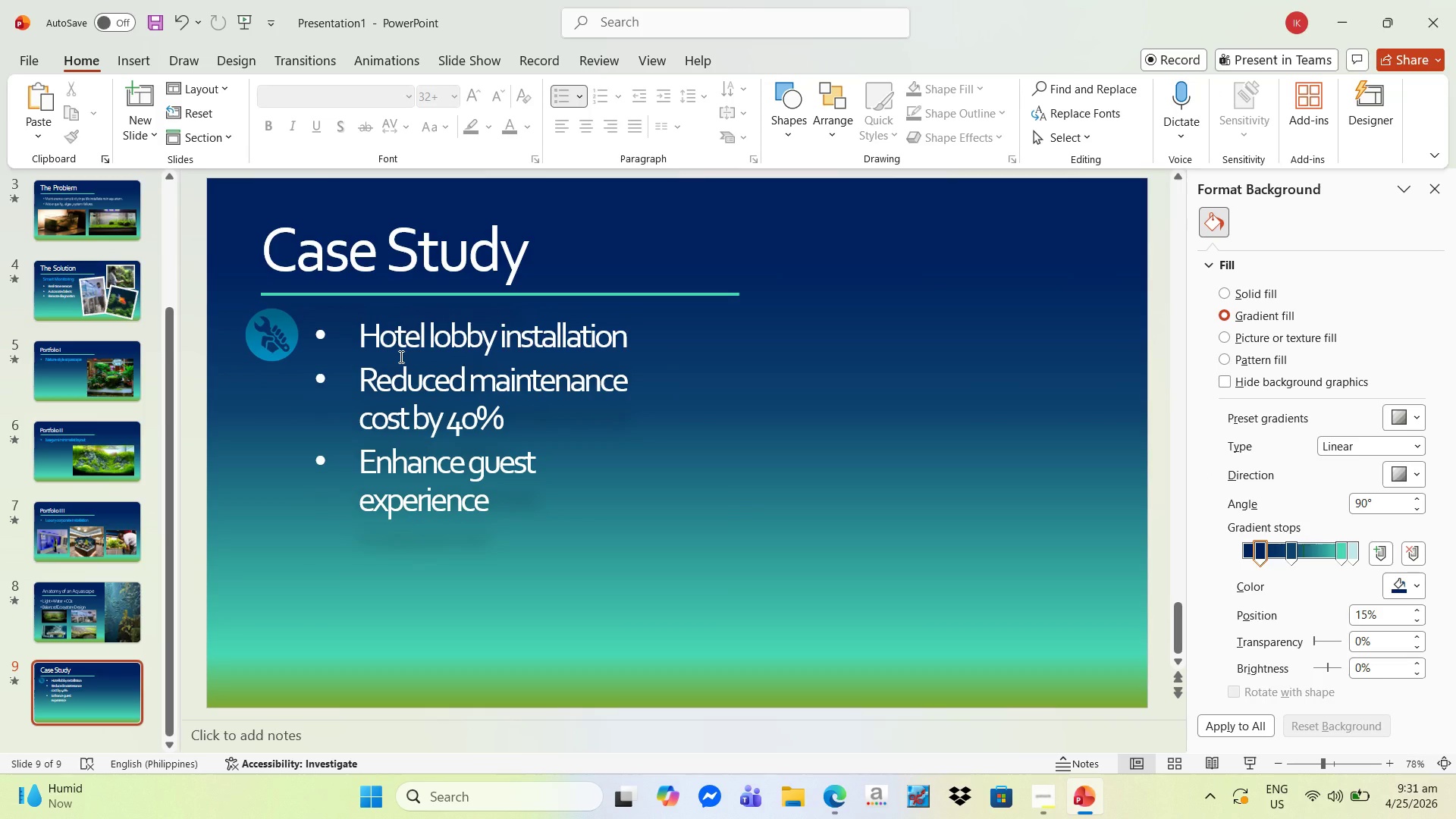 
left_click([493, 381])
 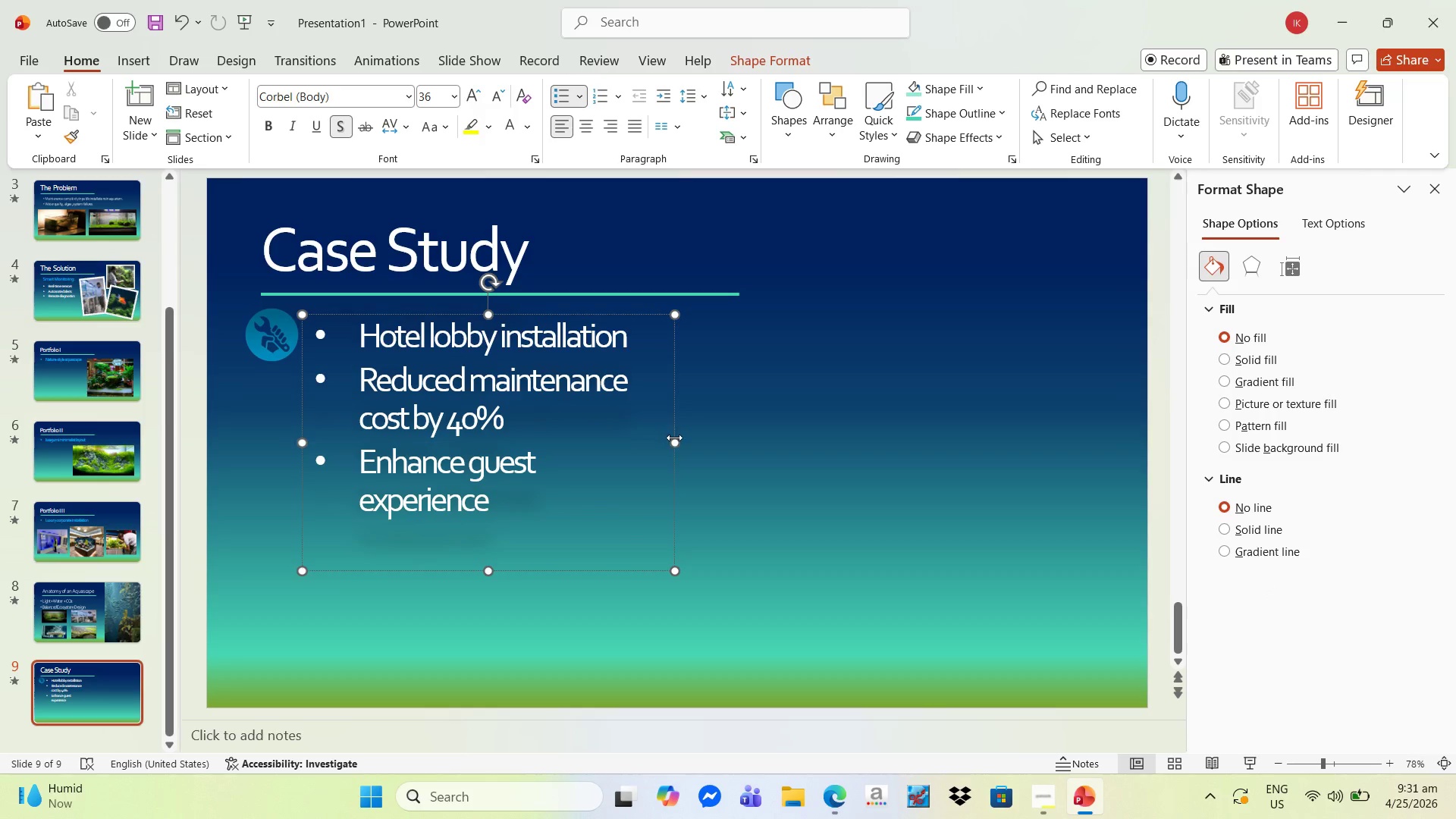 
left_click_drag(start_coordinate=[674, 438], to_coordinate=[809, 428])
 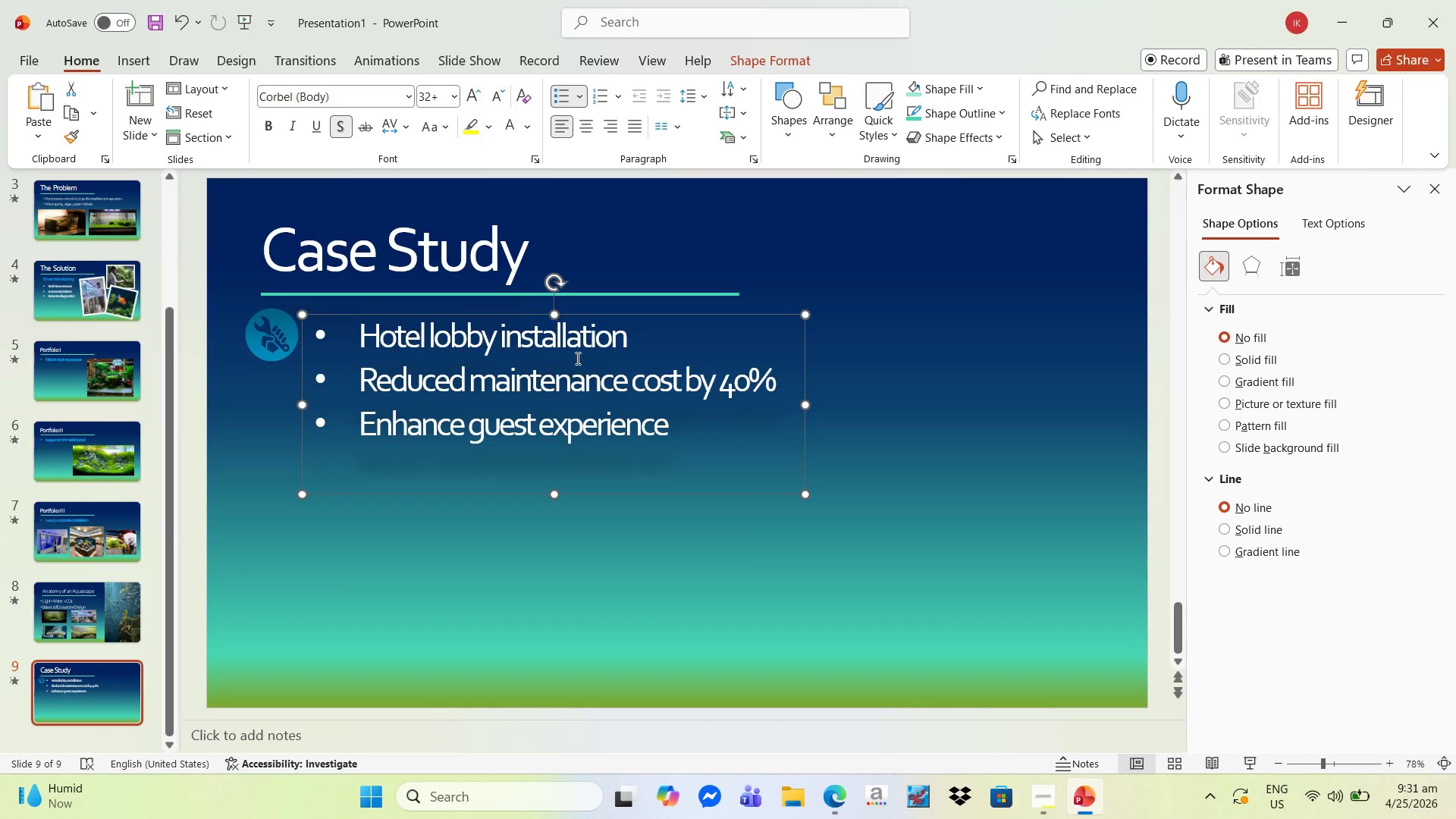 
left_click([629, 340])
 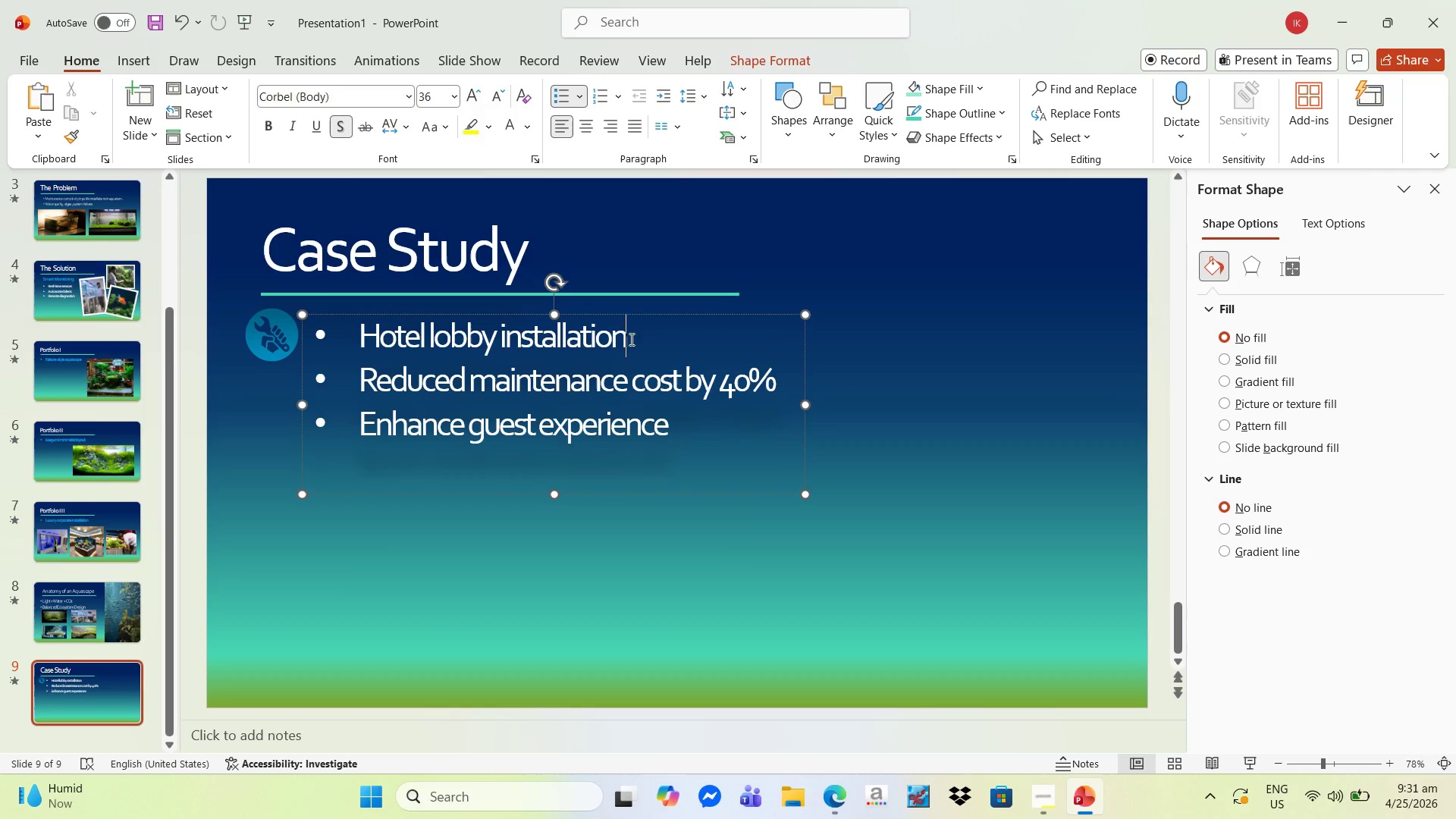 
key(Enter)
 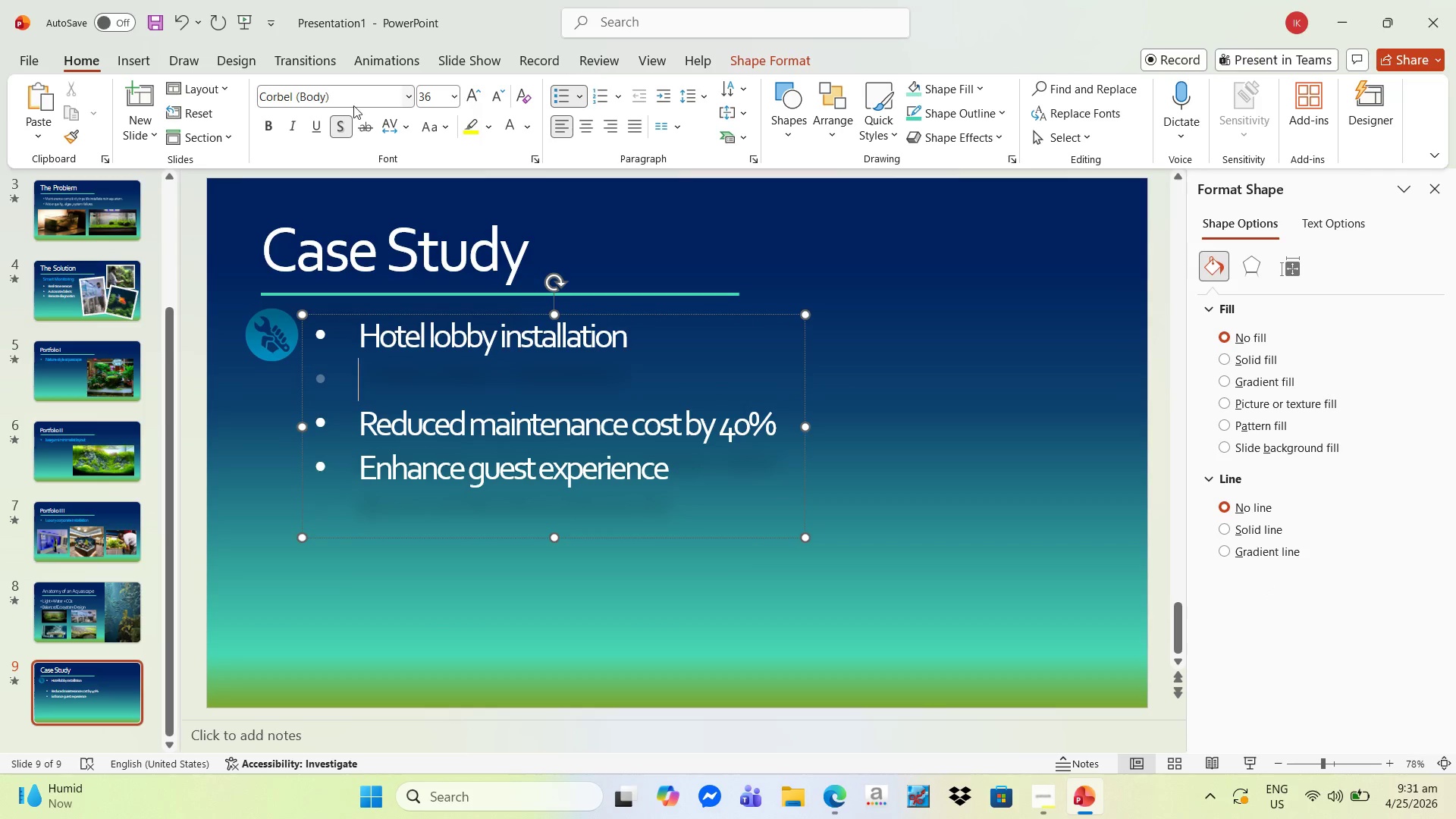 
left_click([139, 61])
 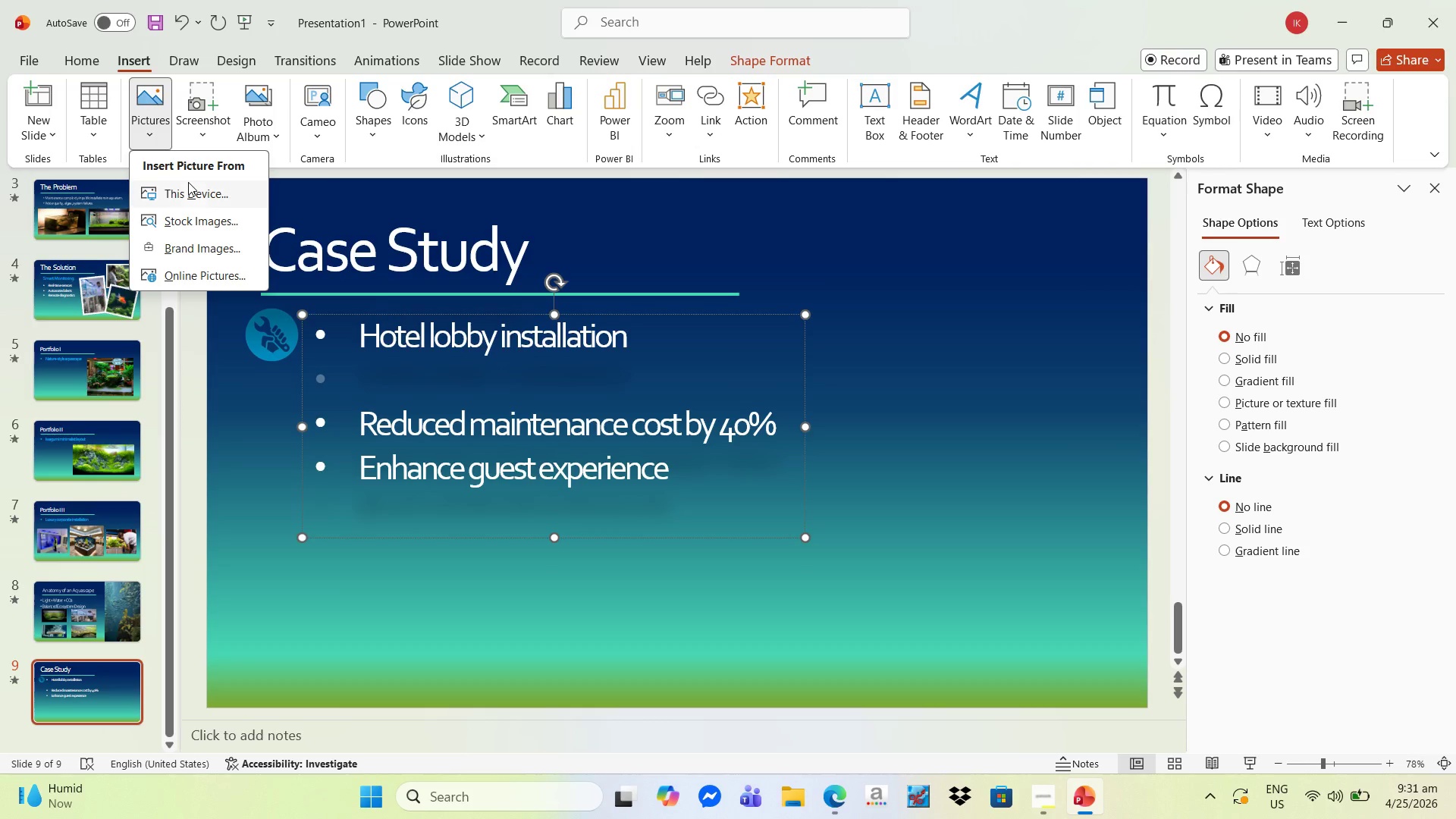 
left_click([184, 190])
 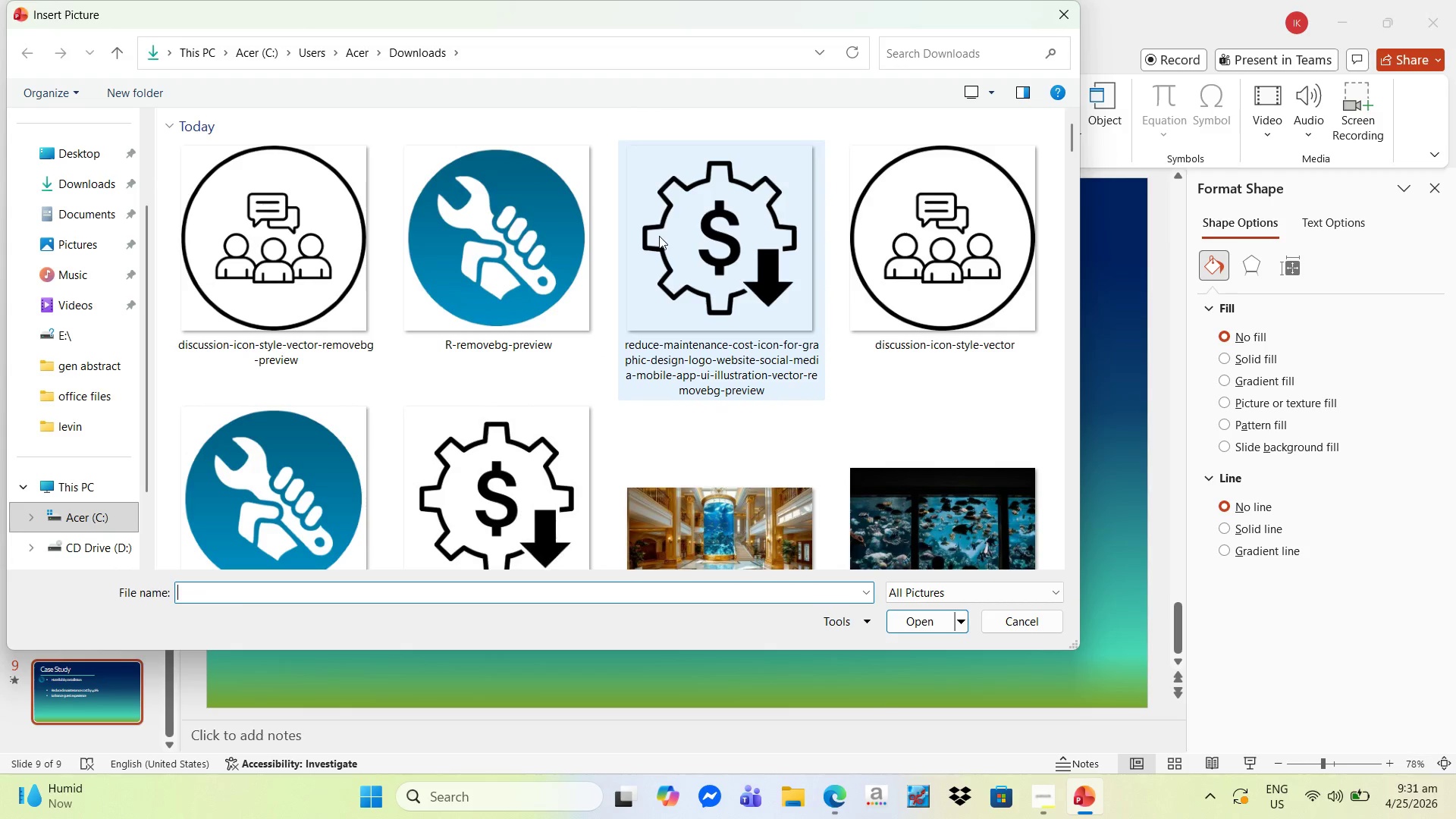 
left_click([659, 236])
 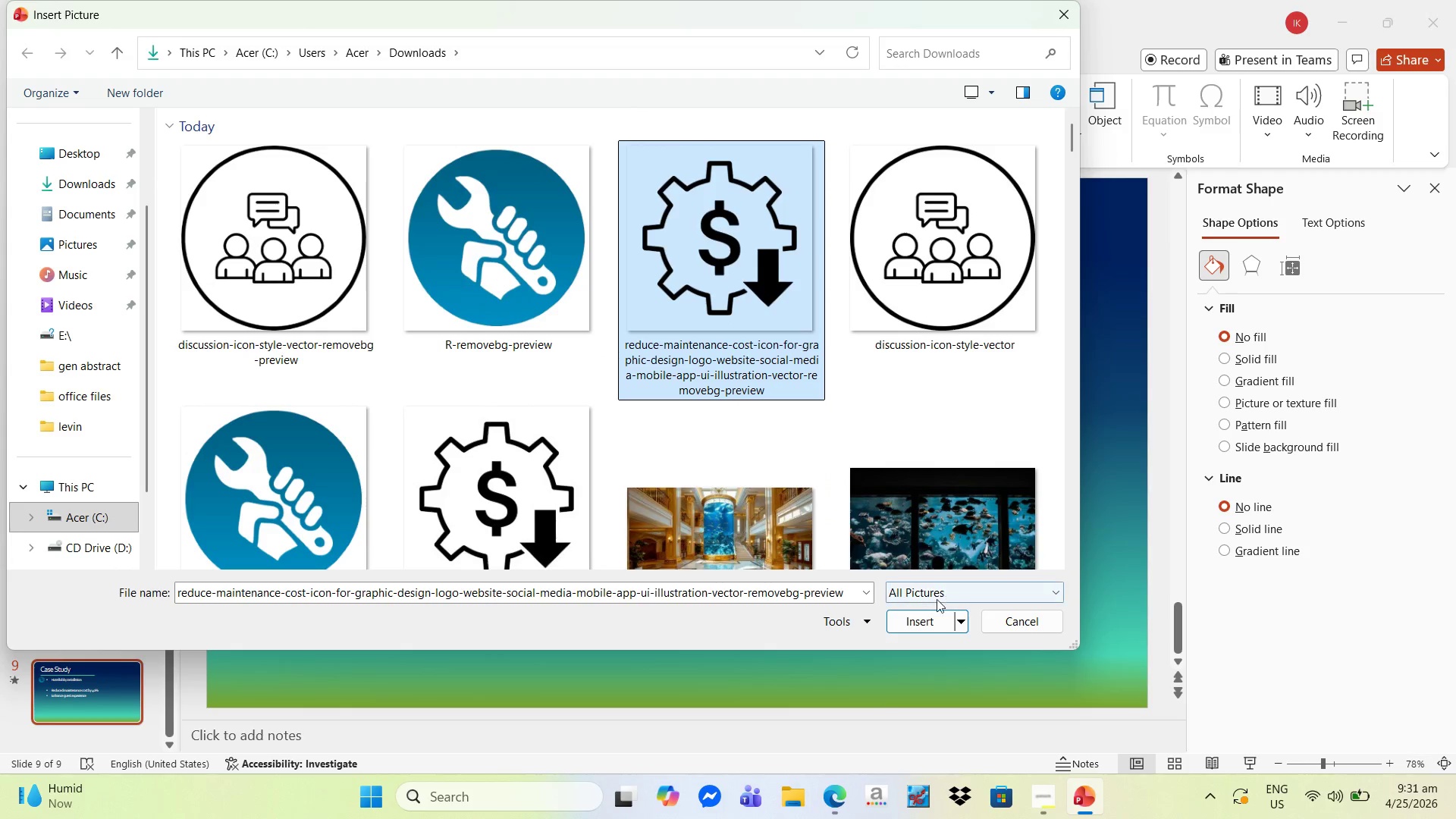 
left_click([915, 622])
 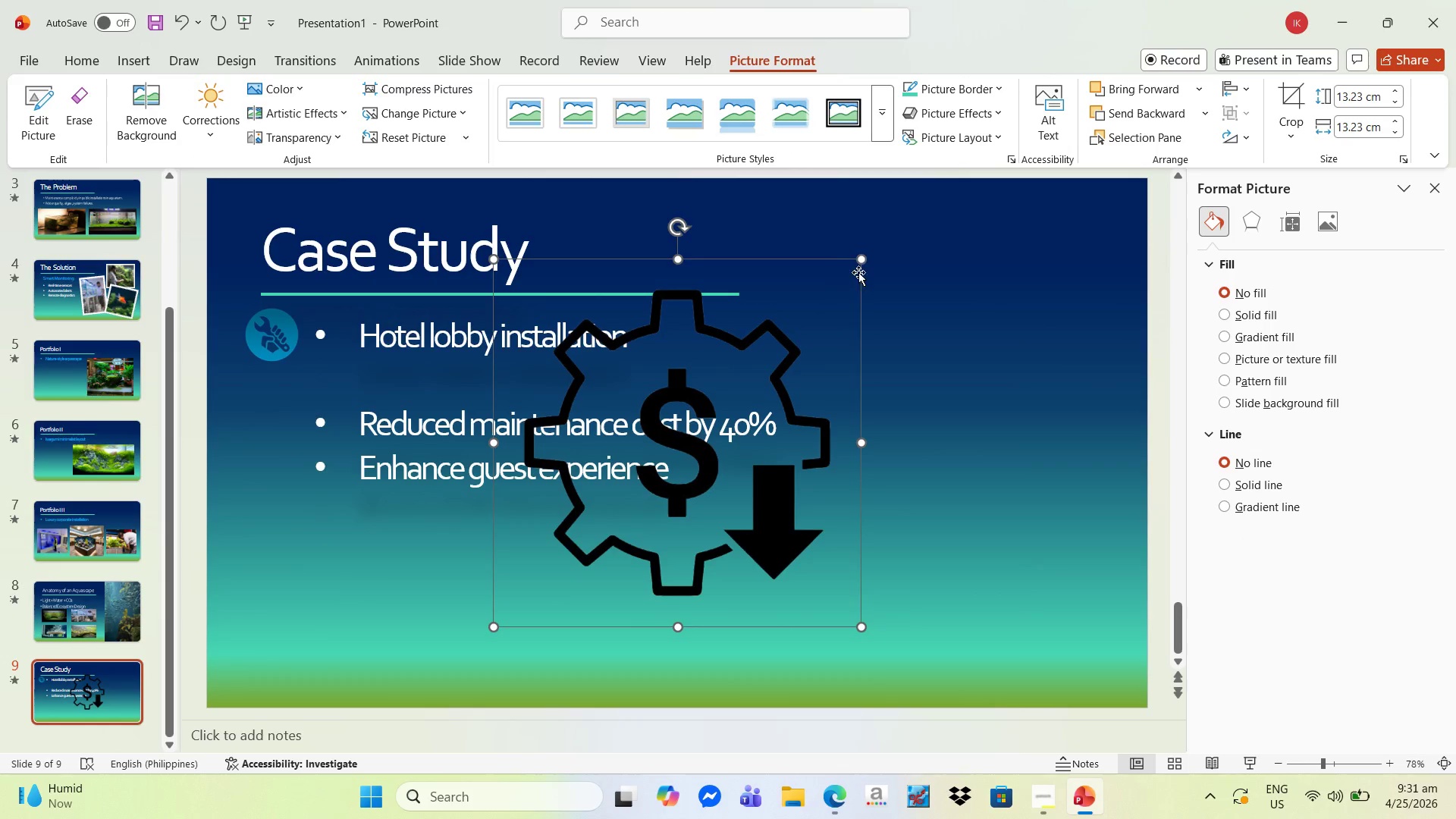 
left_click_drag(start_coordinate=[860, 262], to_coordinate=[535, 488])
 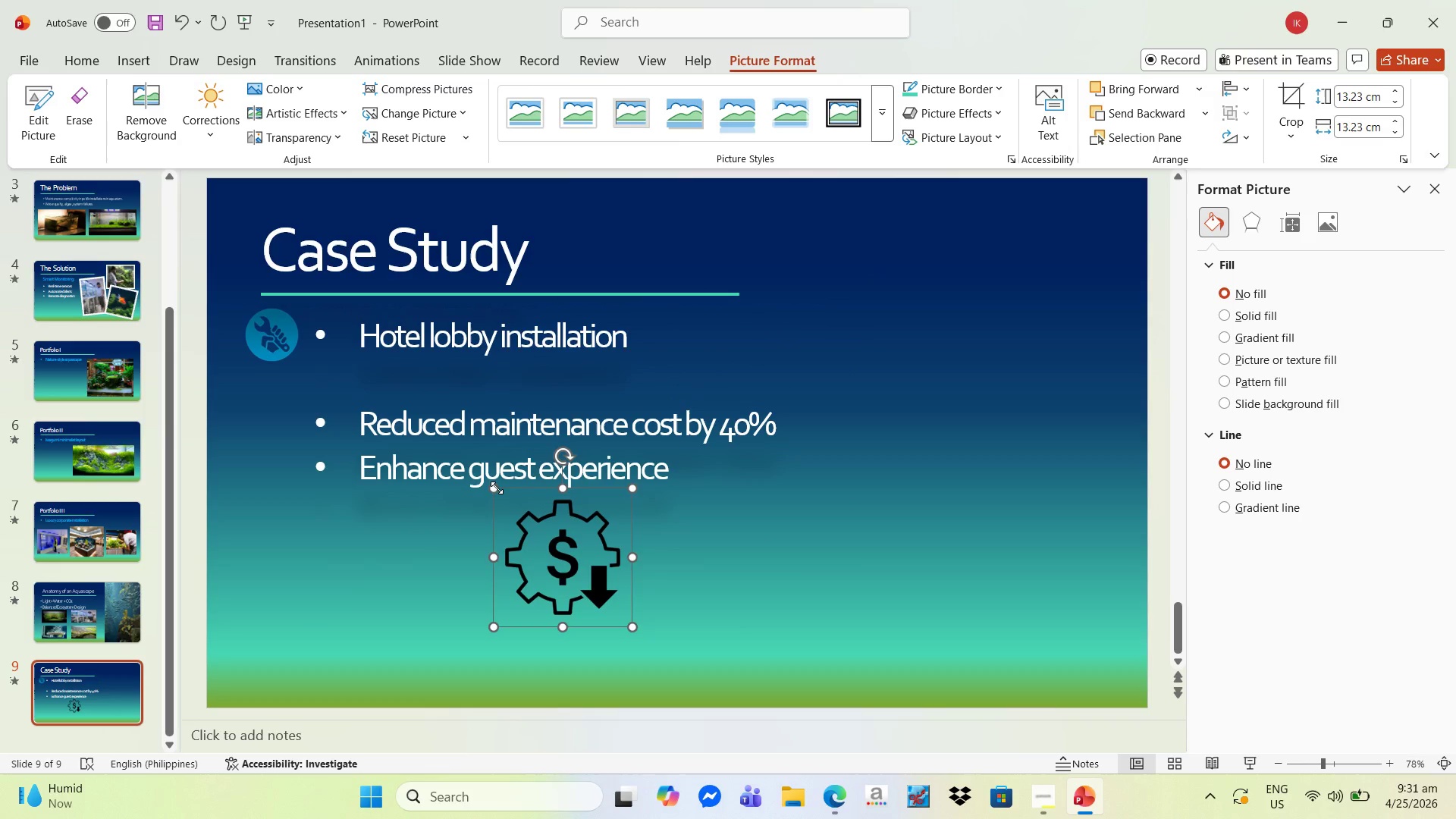 
left_click_drag(start_coordinate=[496, 488], to_coordinate=[564, 556])
 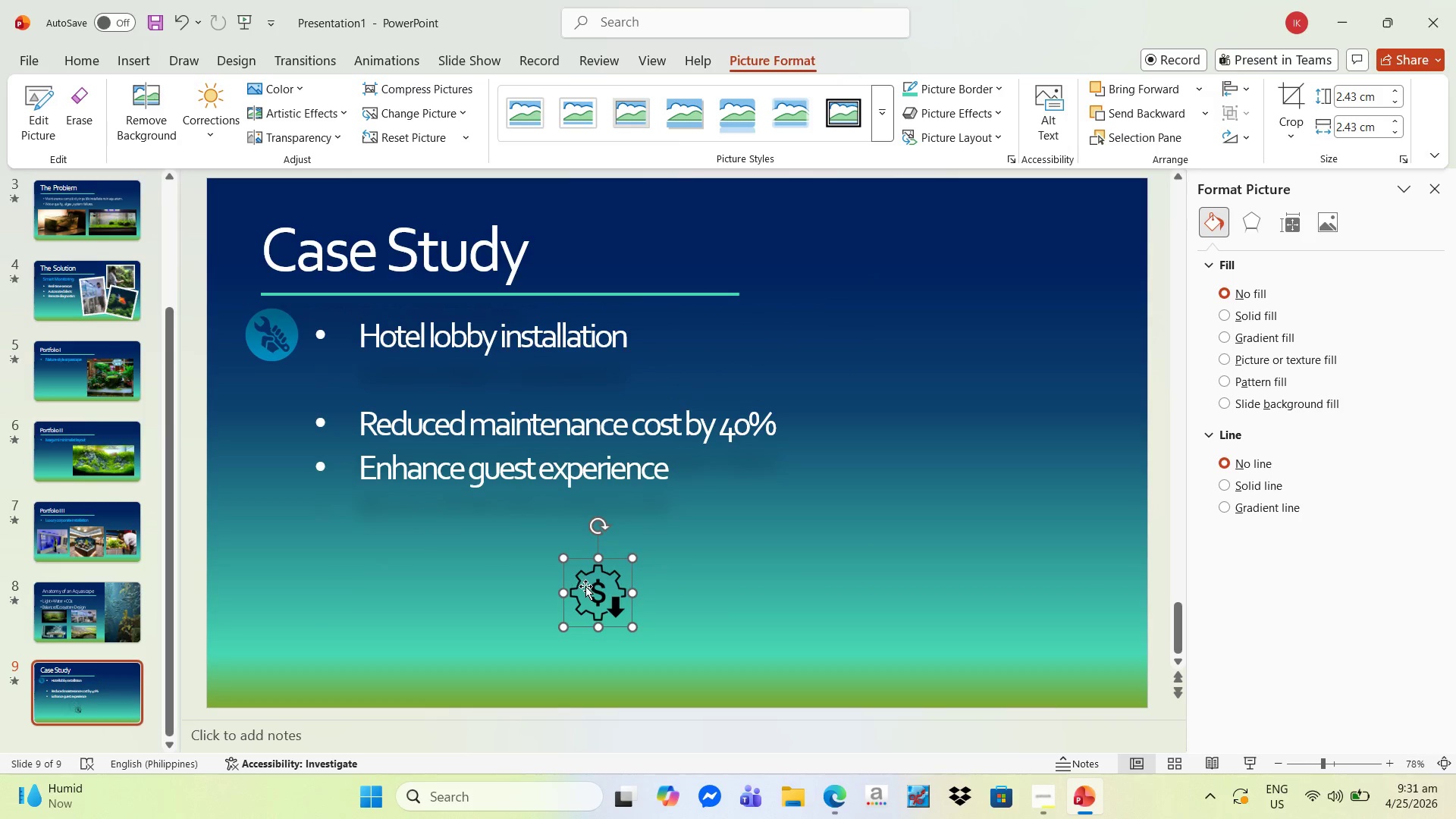 
left_click_drag(start_coordinate=[585, 586], to_coordinate=[262, 417])
 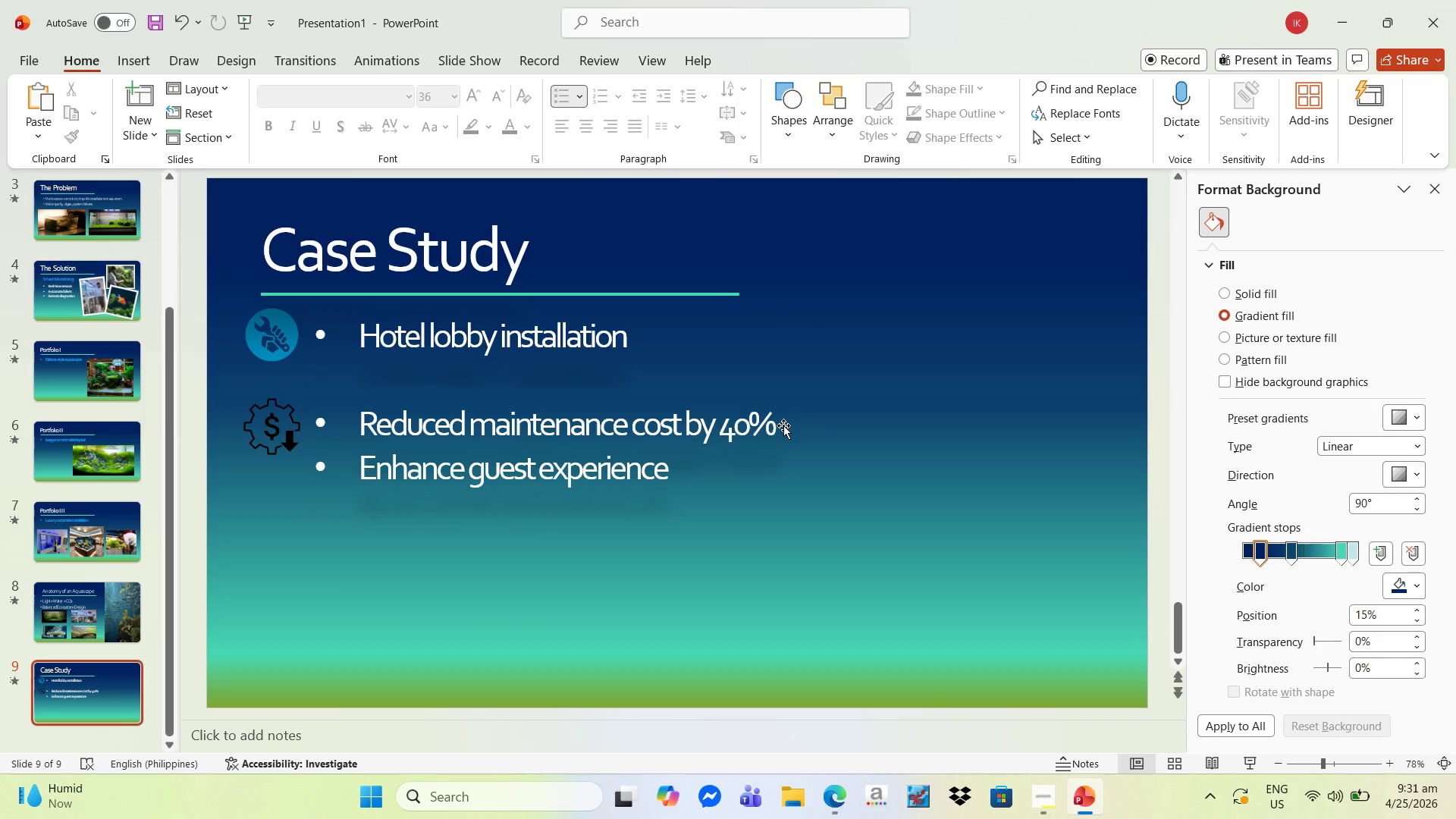 
left_click([774, 428])
 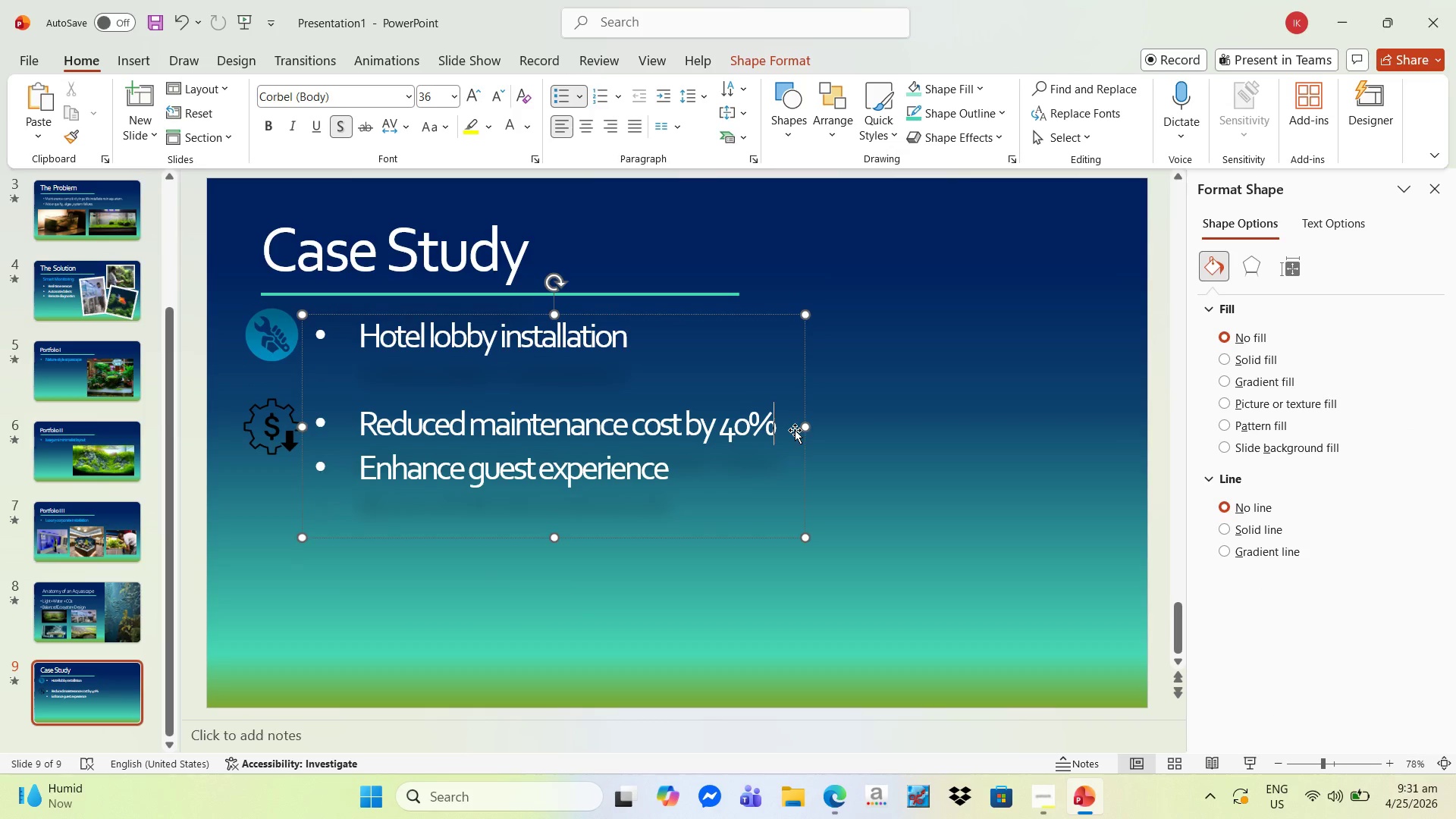 
key(Enter)
 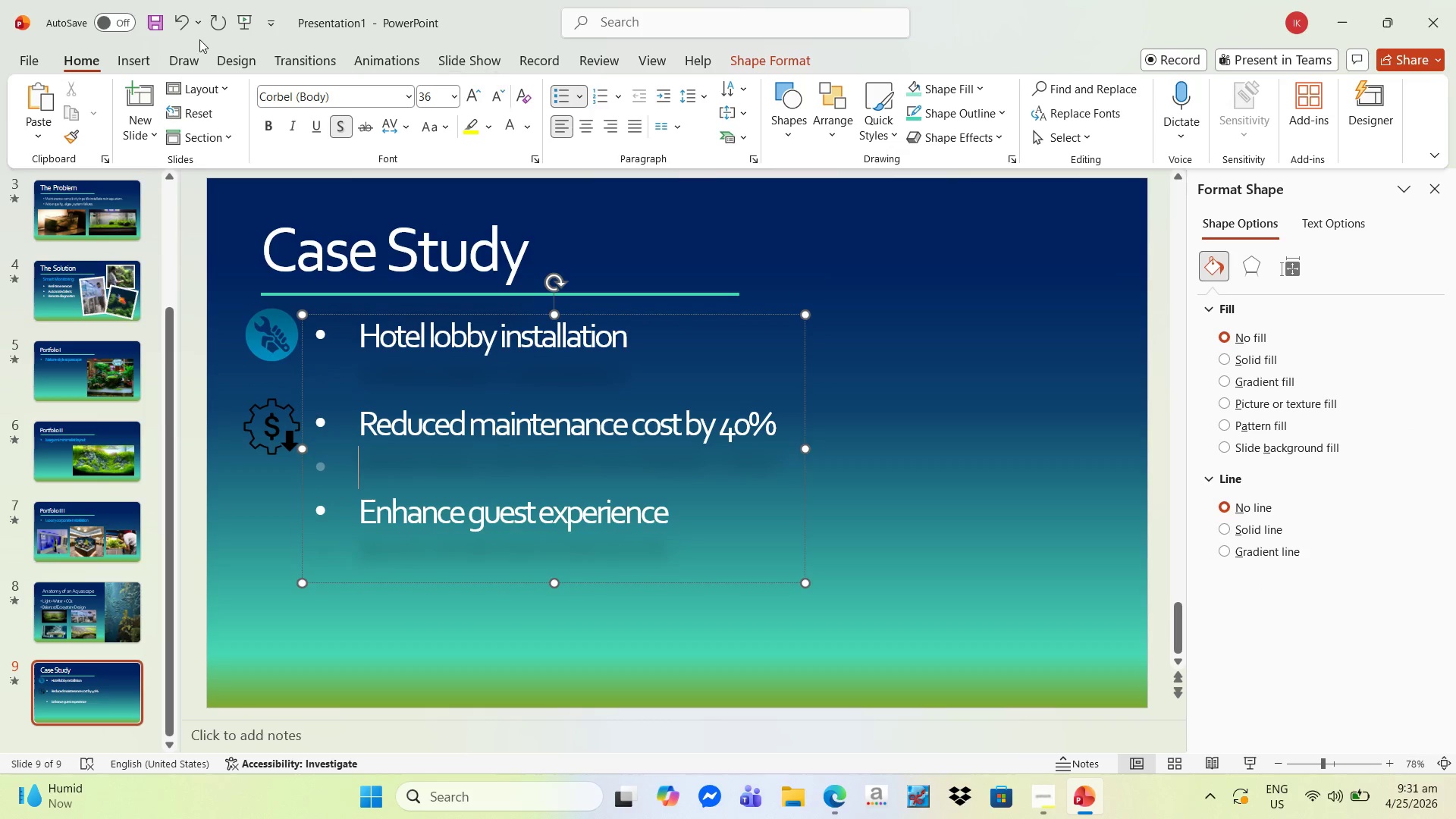 
left_click([125, 57])
 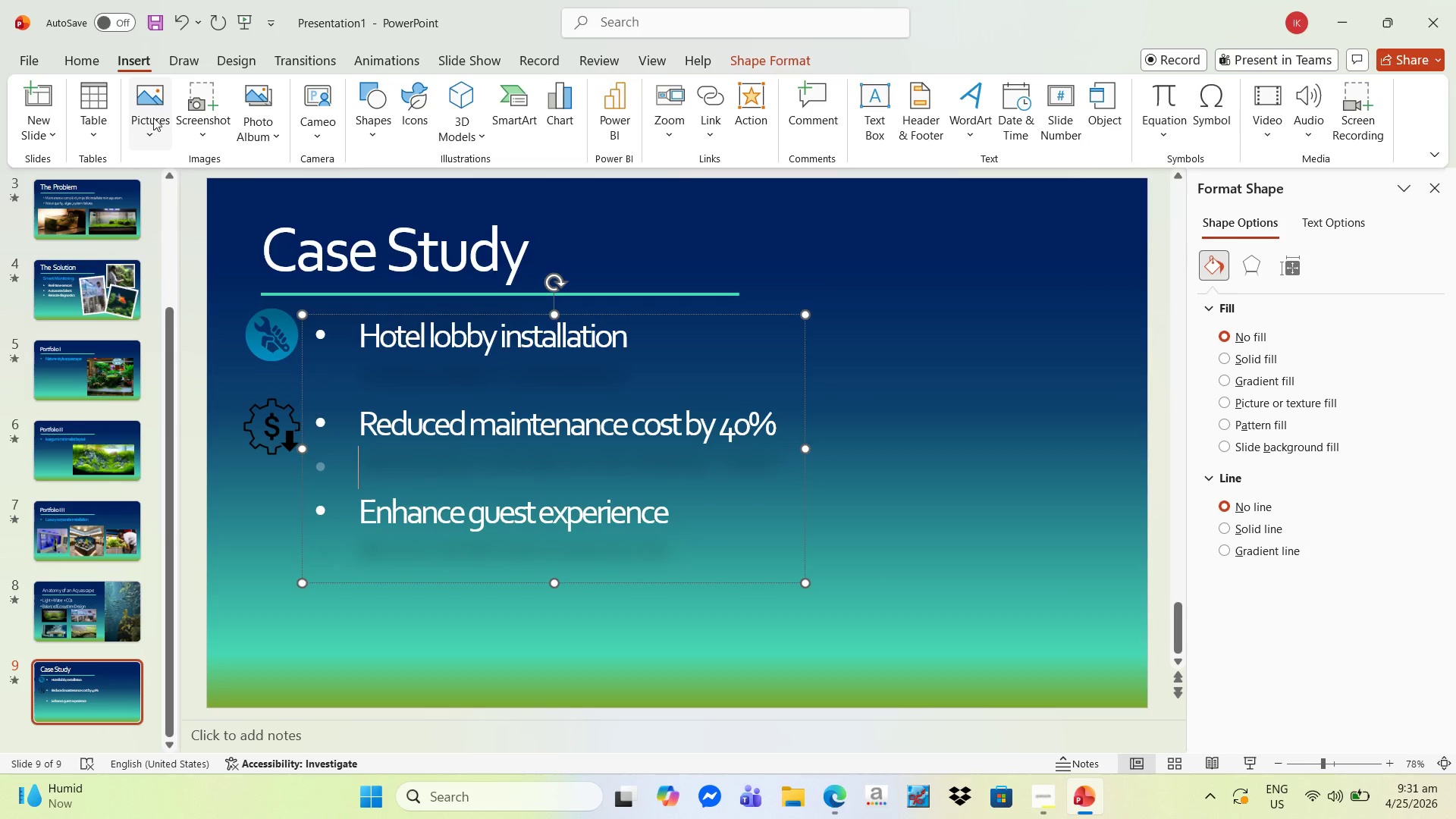 
left_click([153, 118])
 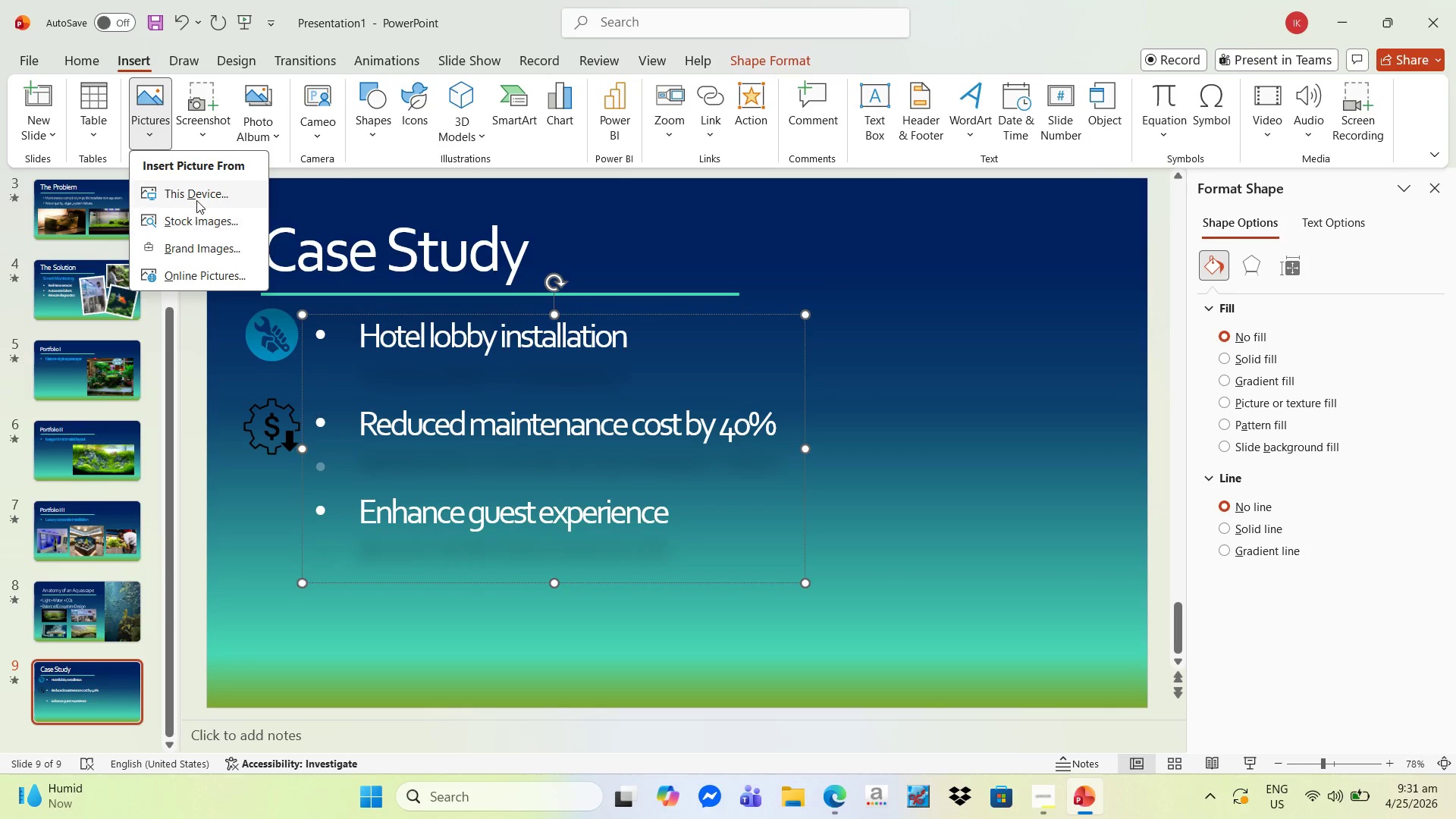 
left_click([197, 195])
 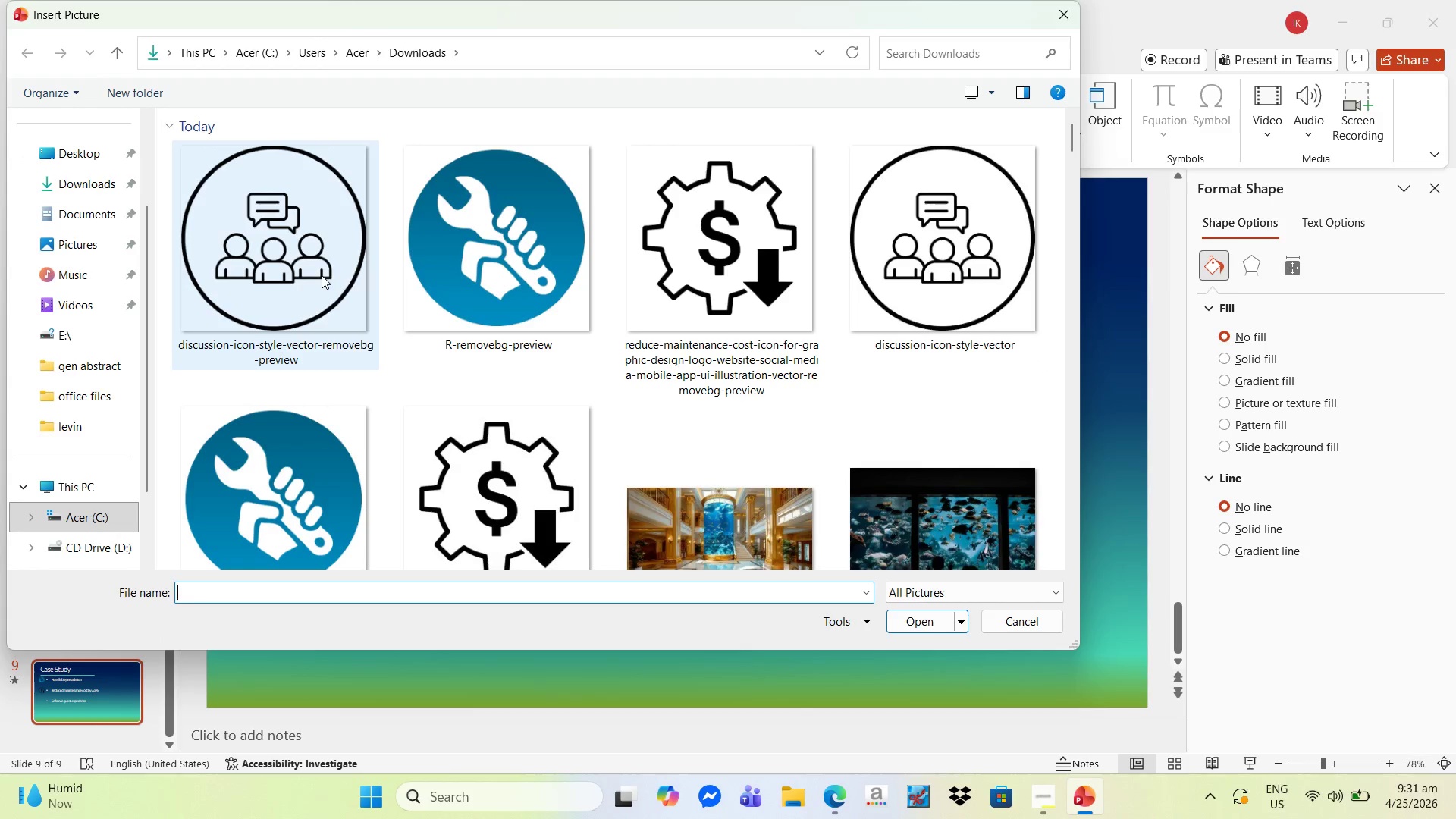 
left_click([287, 265])
 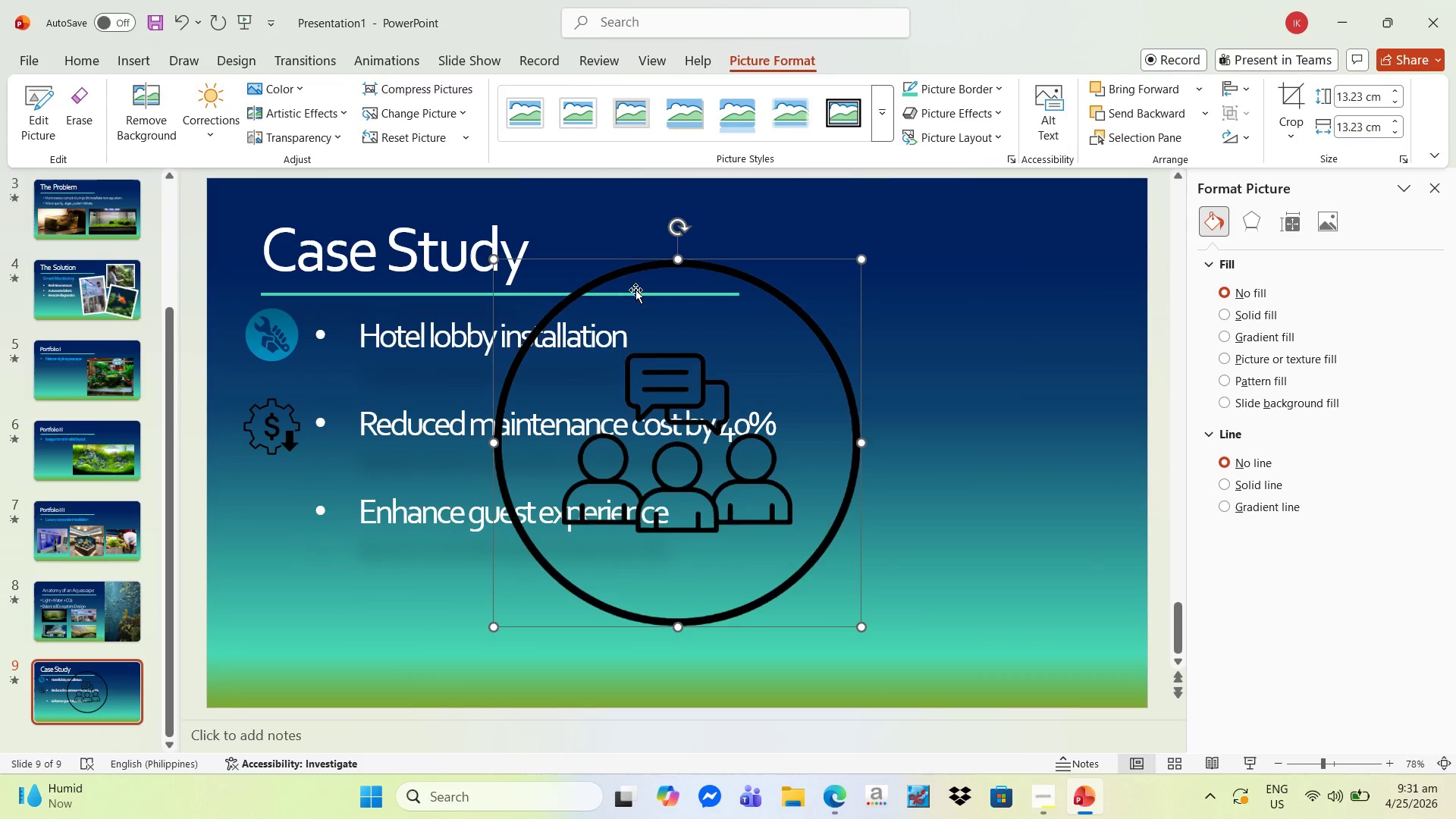 
left_click_drag(start_coordinate=[495, 262], to_coordinate=[839, 546])
 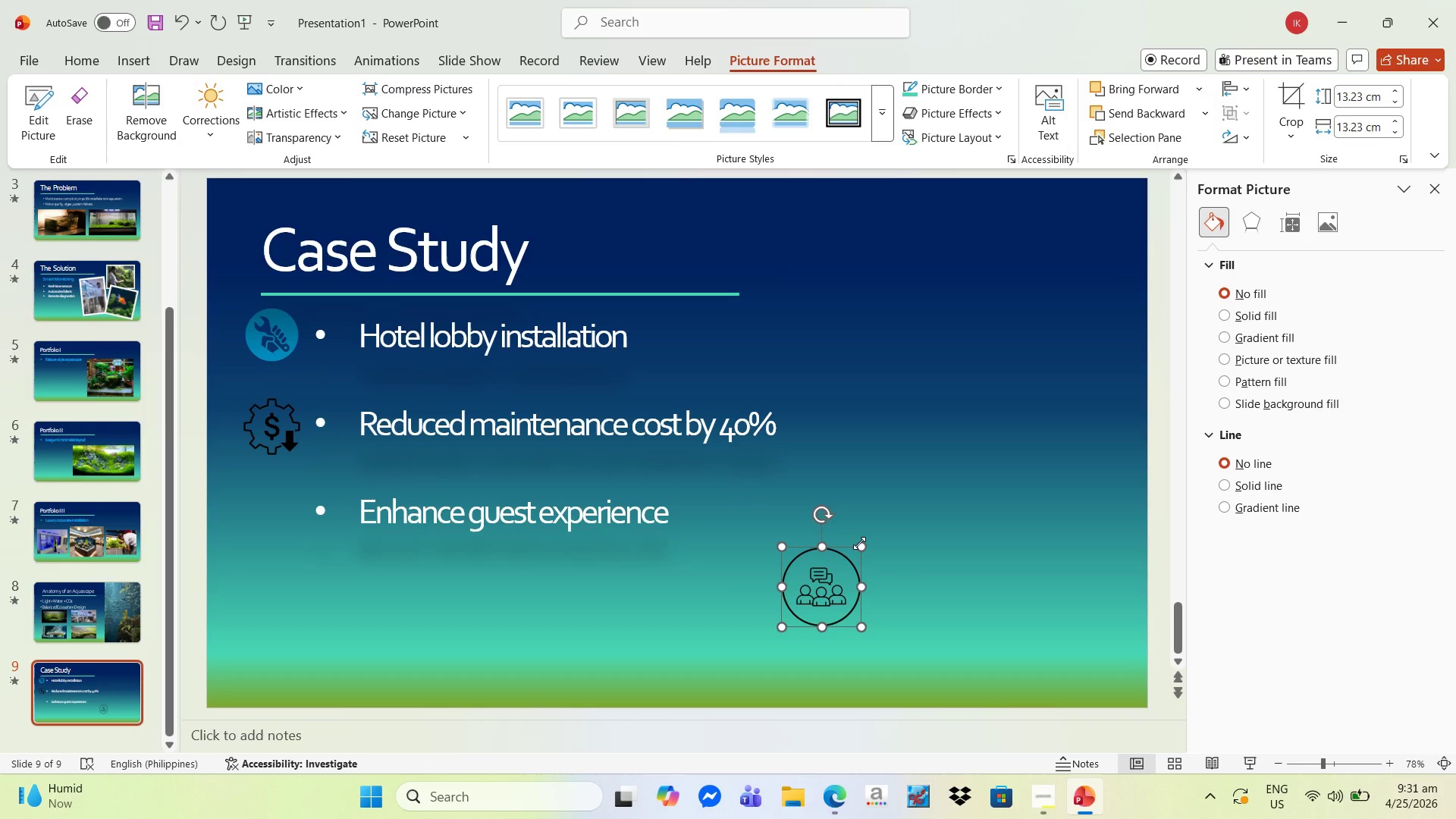 
left_click_drag(start_coordinate=[859, 544], to_coordinate=[825, 574])
 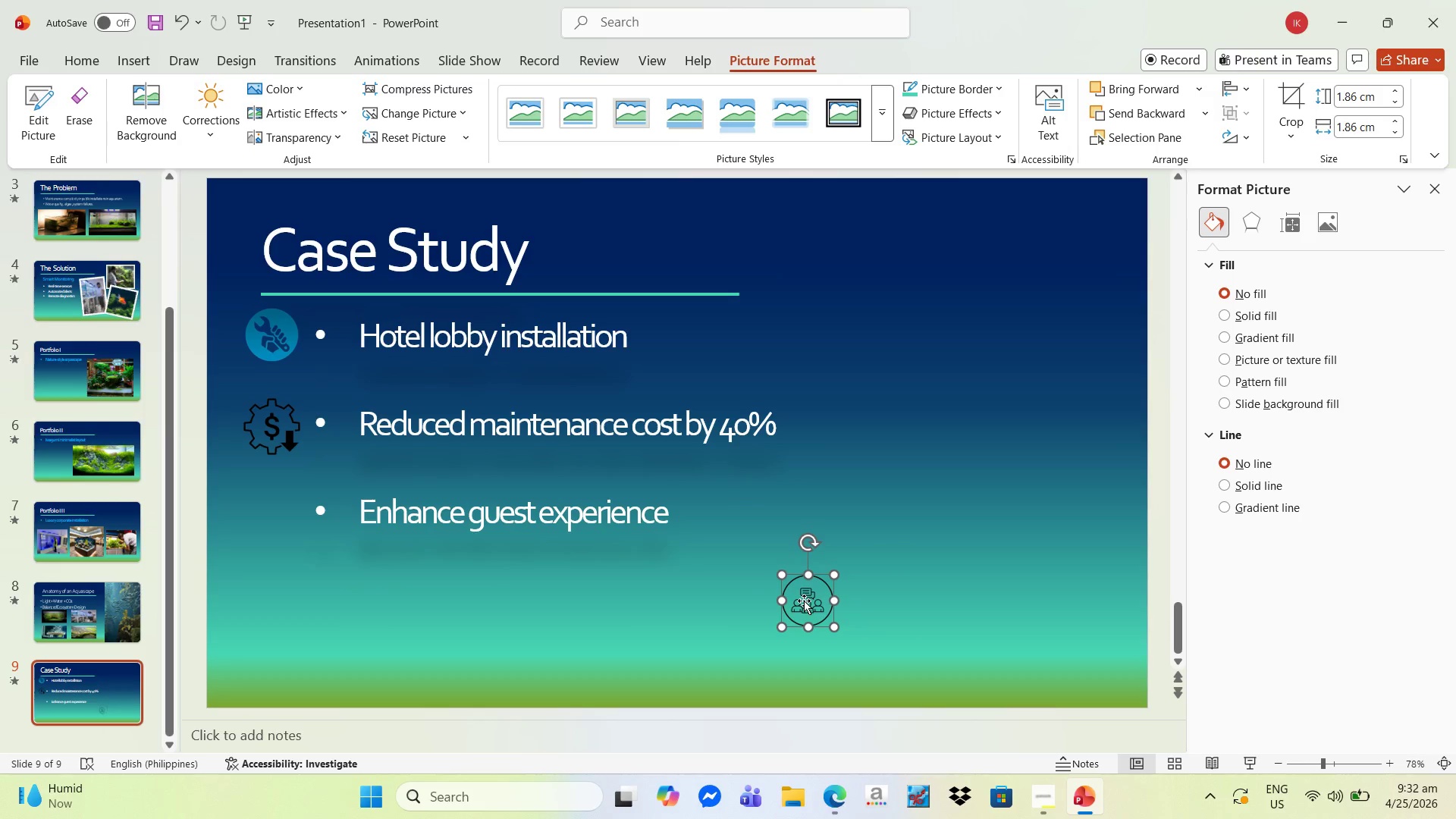 
left_click_drag(start_coordinate=[804, 601], to_coordinate=[268, 513])
 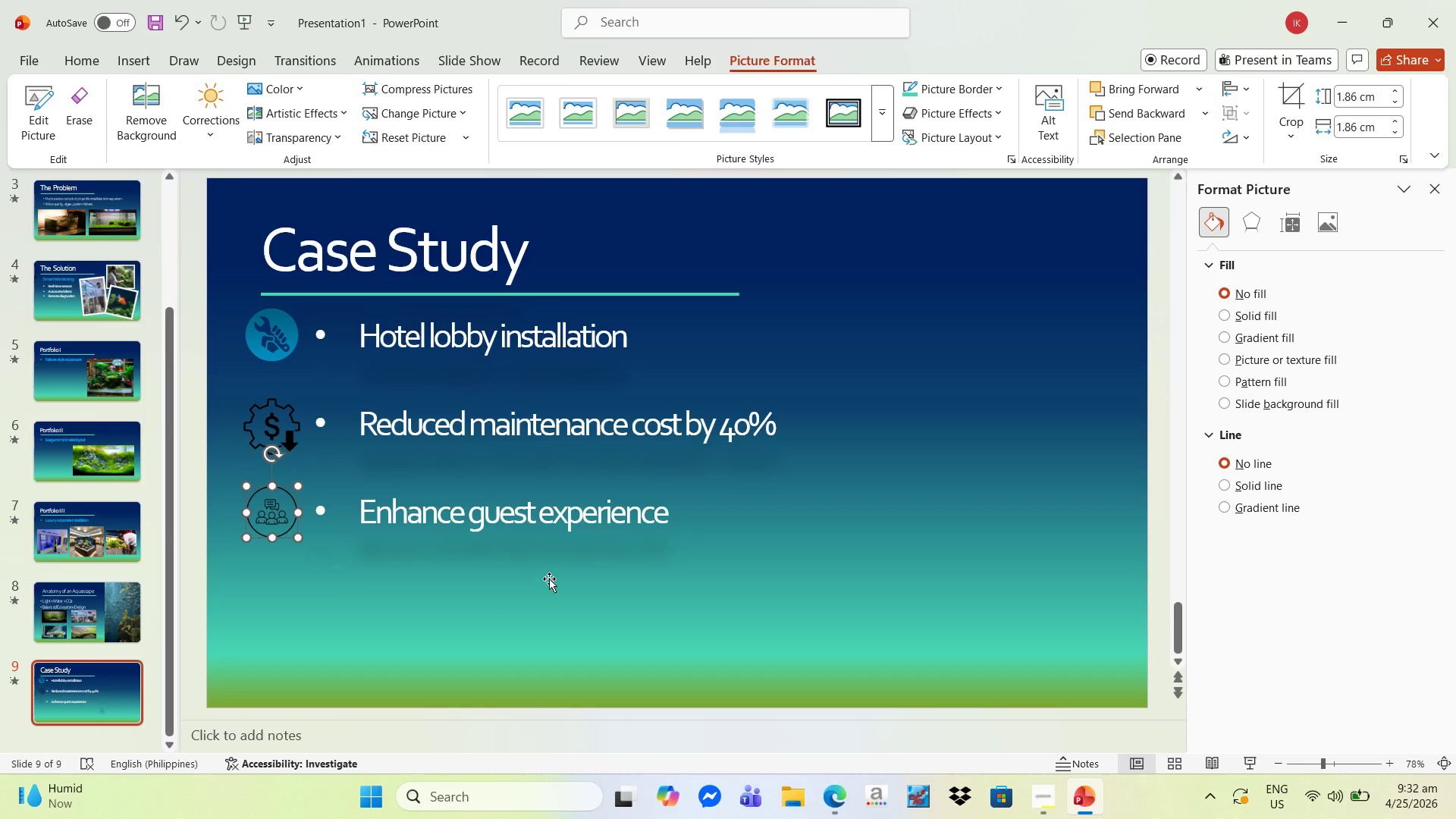 
left_click([550, 579])
 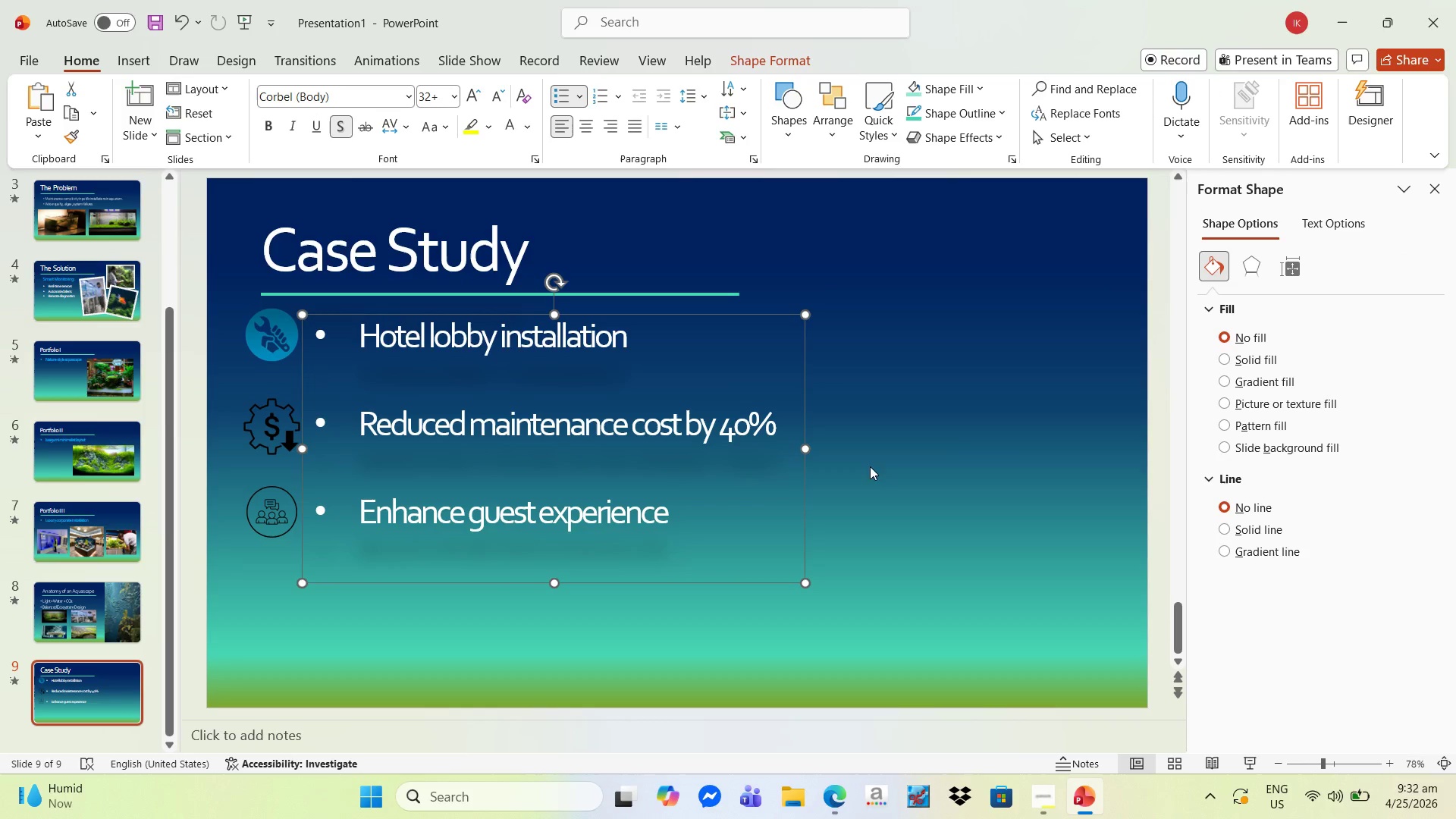 
left_click([933, 443])
 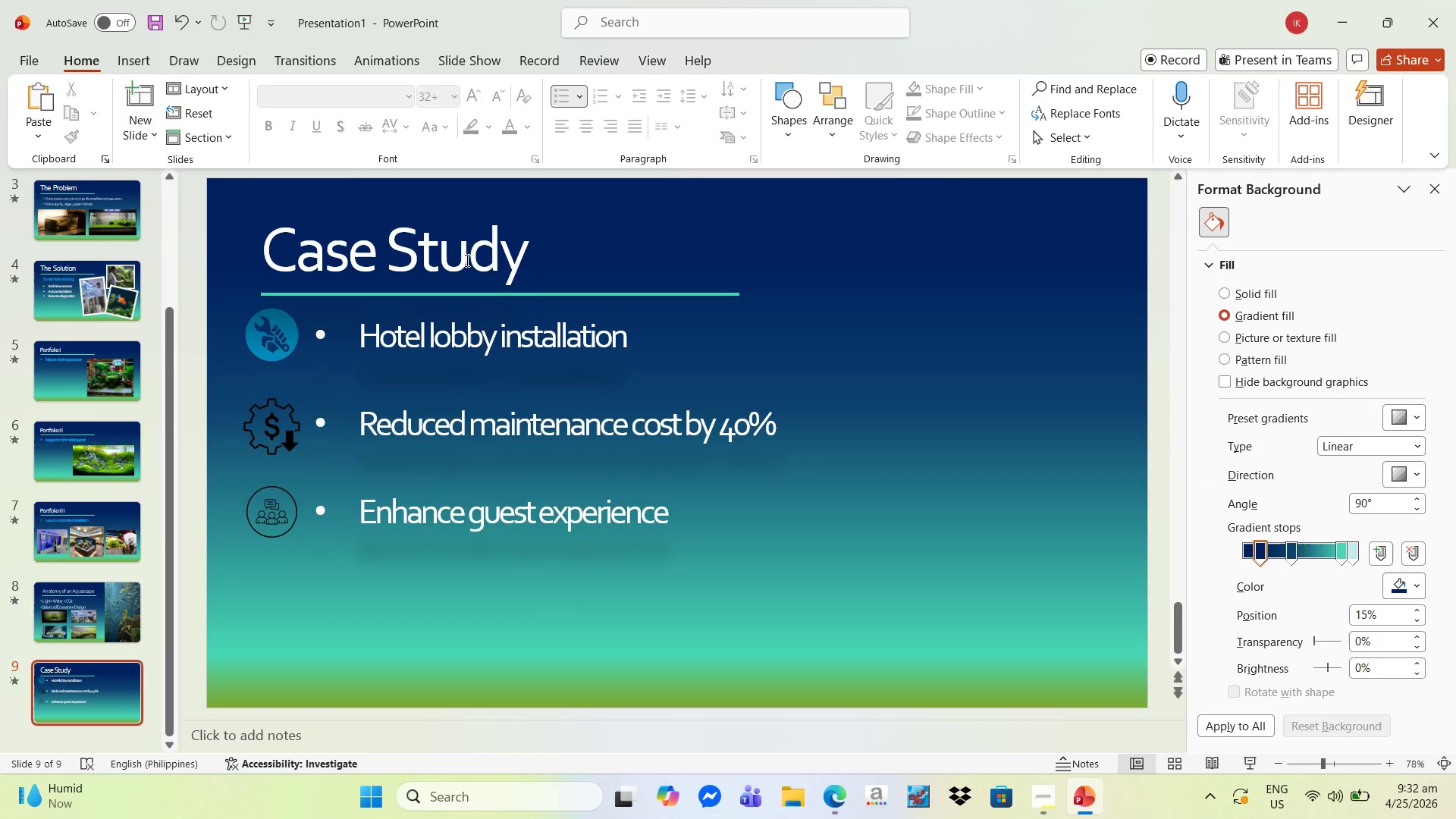 
wait(5.73)
 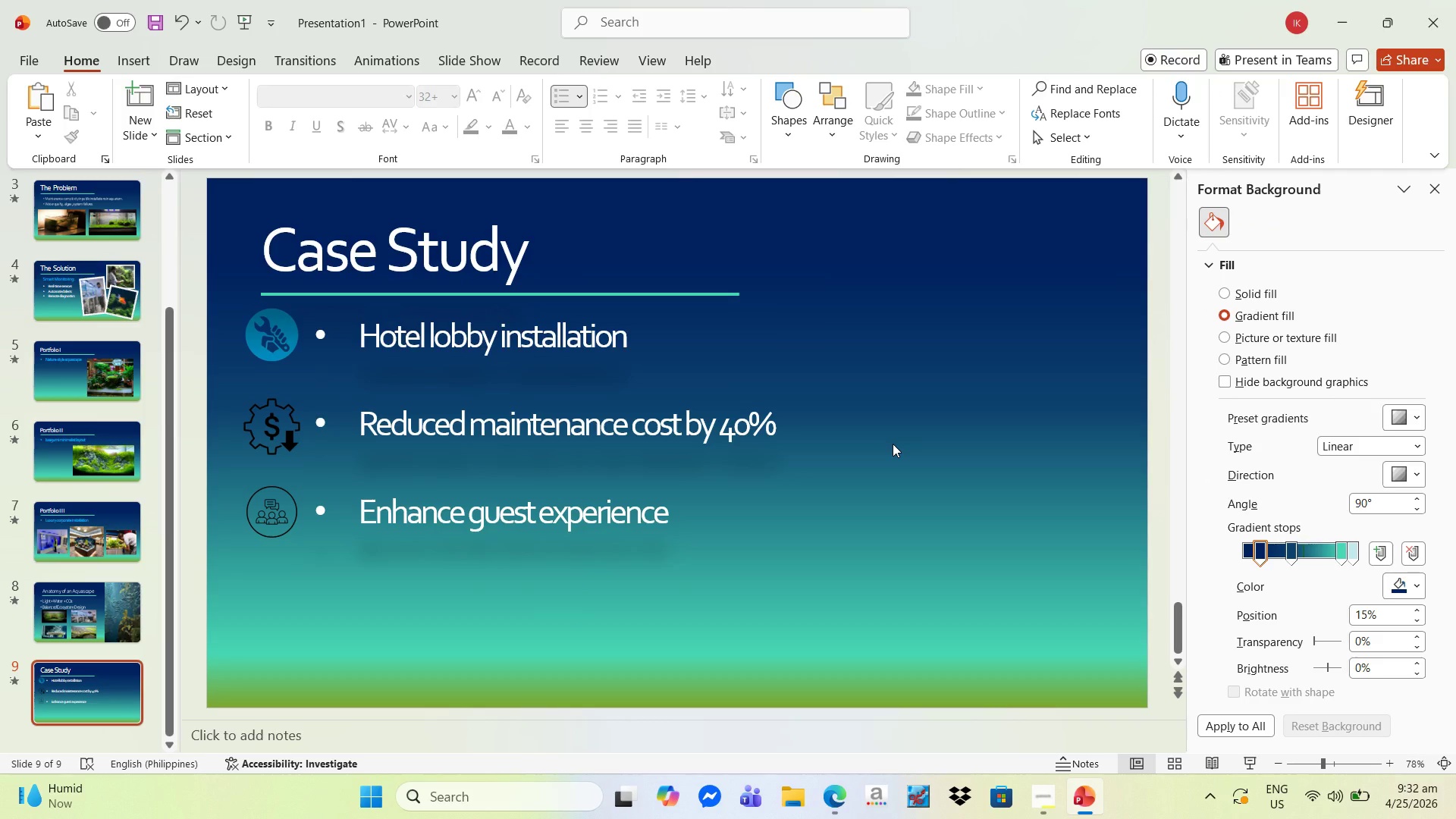 
mouse_move([184, 96])
 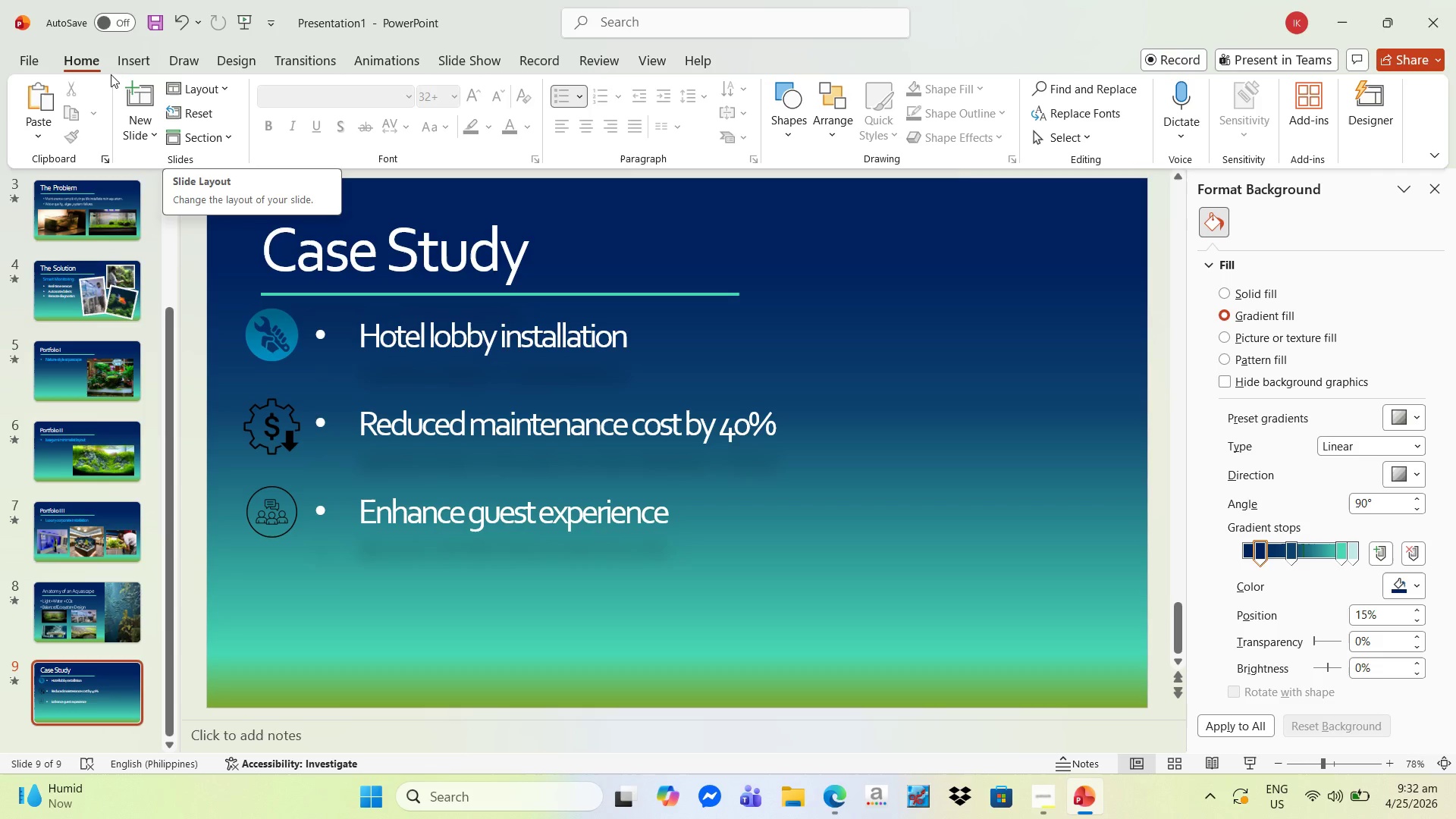 
left_click([136, 58])
 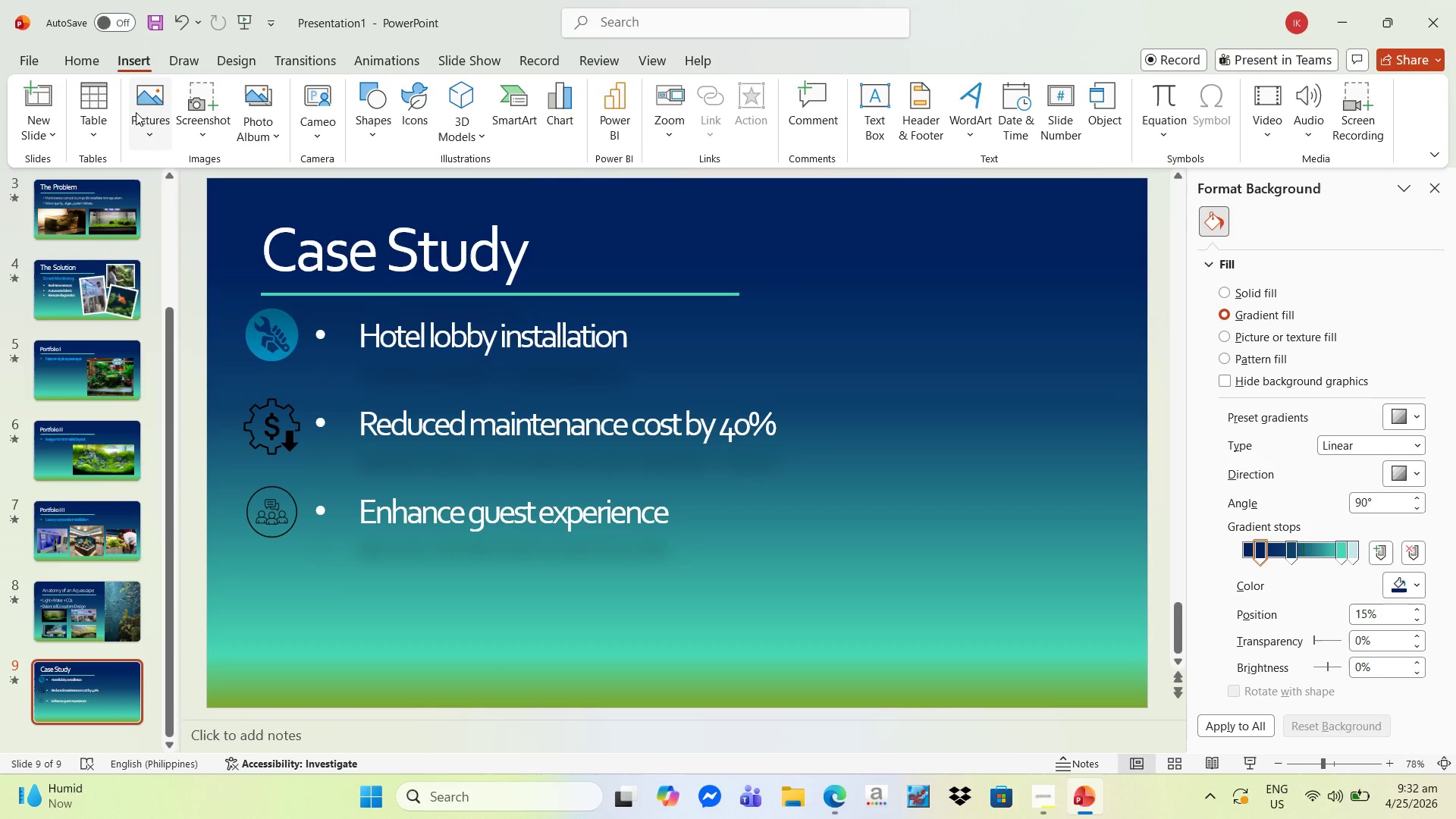 
left_click([138, 111])
 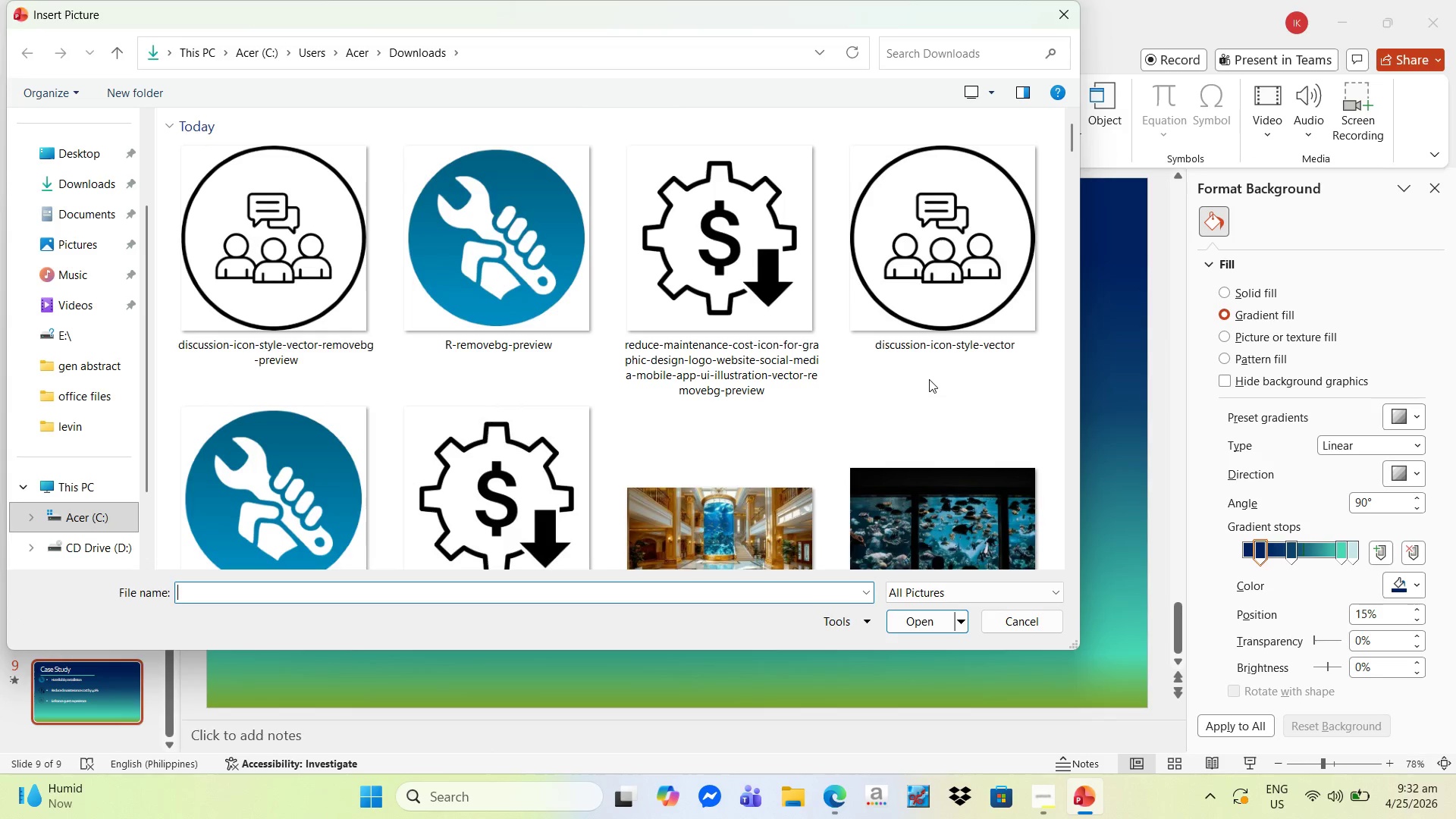 
scroll: coordinate [793, 422], scroll_direction: down, amount: 2.0
 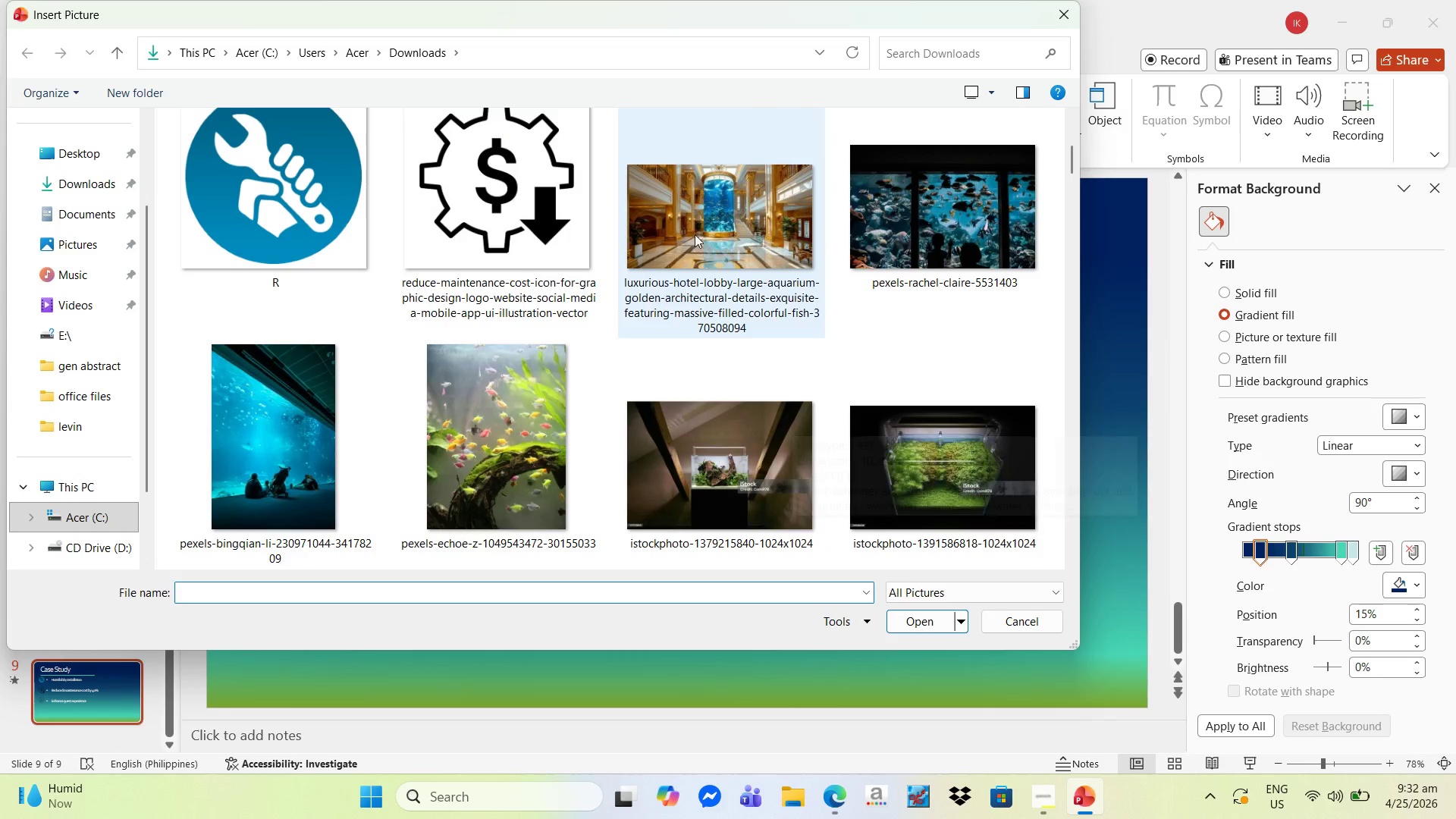 
left_click([692, 231])
 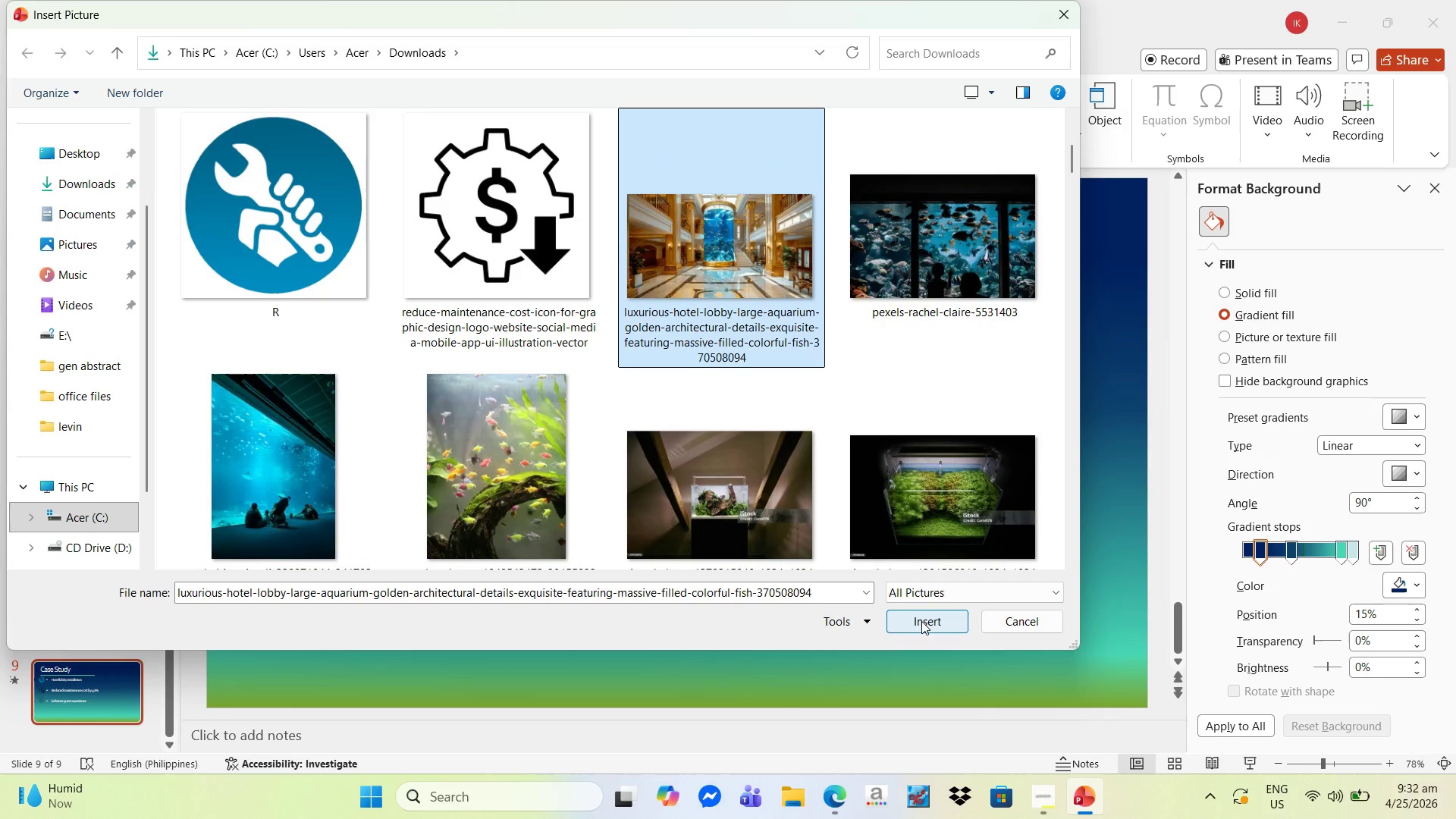 
left_click([922, 622])
 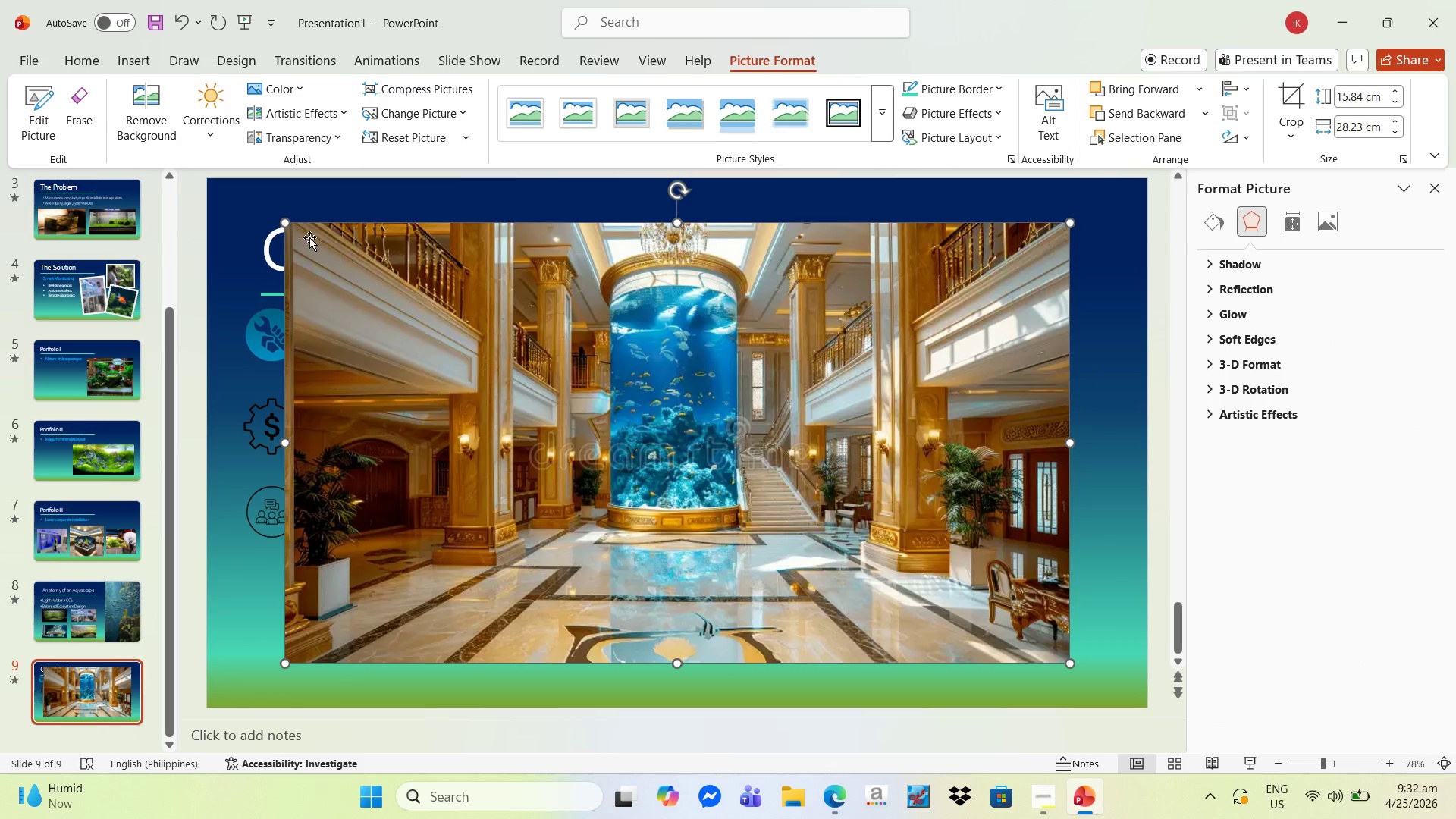 
left_click_drag(start_coordinate=[283, 224], to_coordinate=[933, 400])
 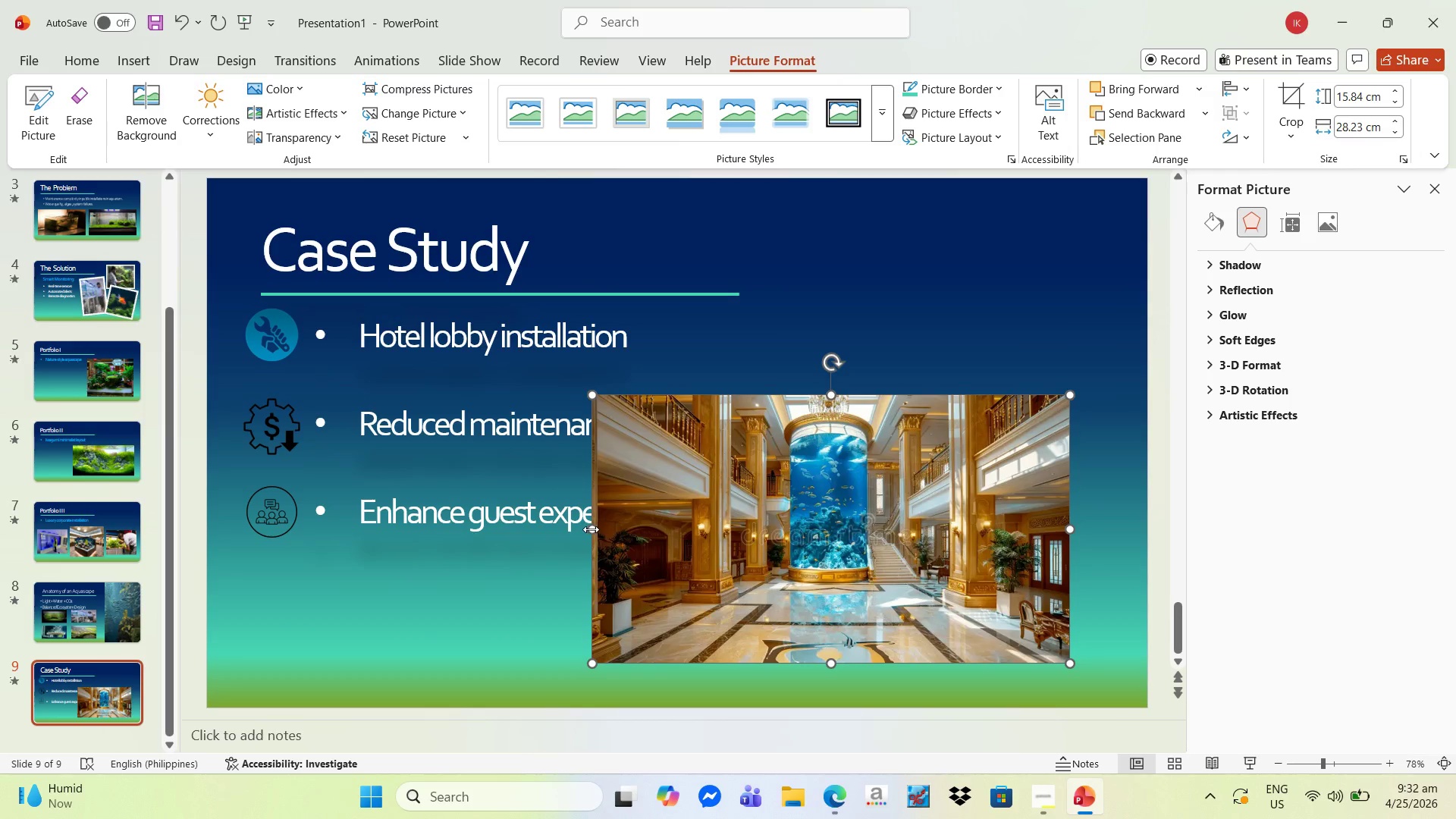 
left_click_drag(start_coordinate=[591, 529], to_coordinate=[825, 518])
 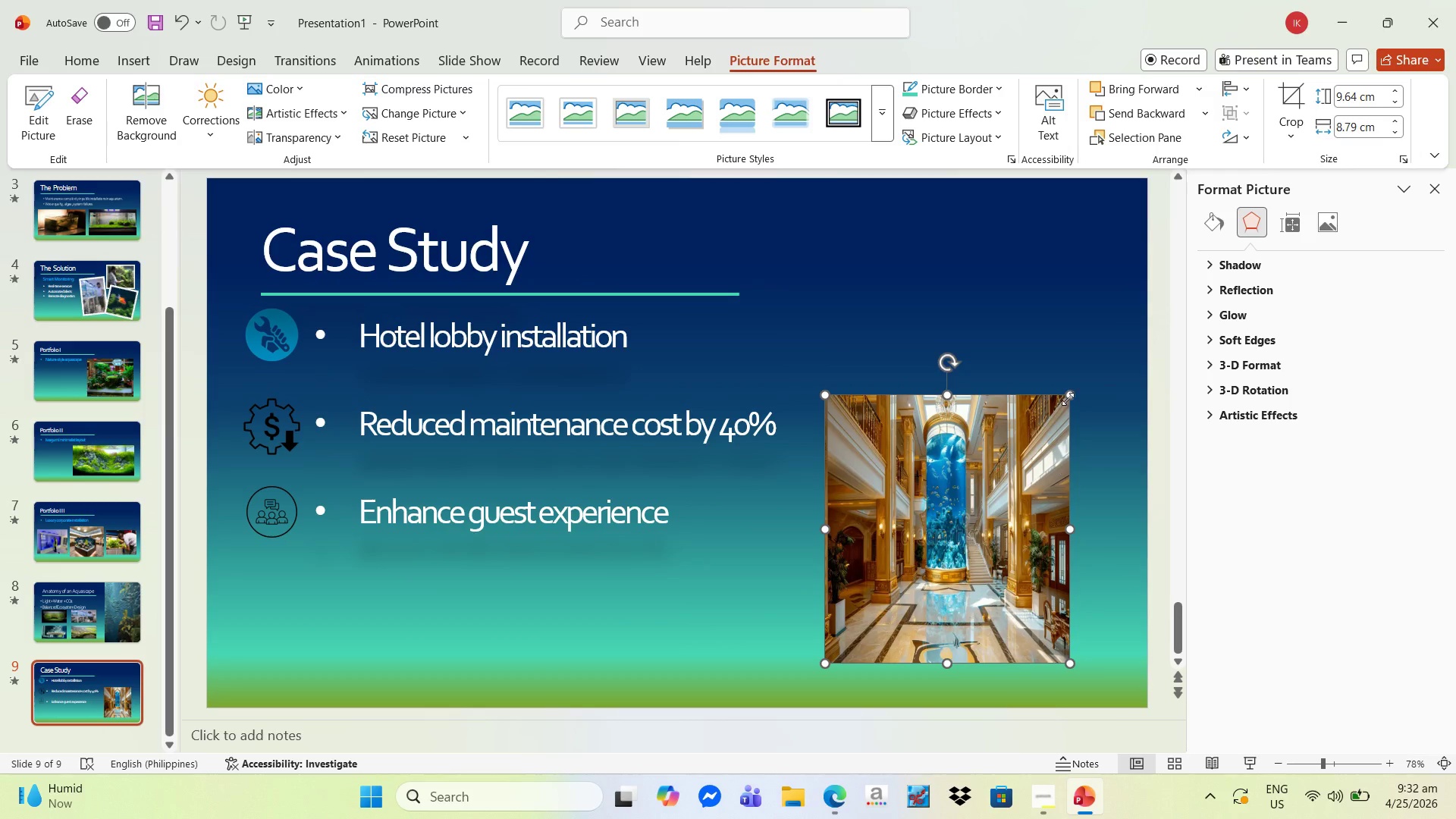 
left_click_drag(start_coordinate=[1068, 397], to_coordinate=[1021, 452])
 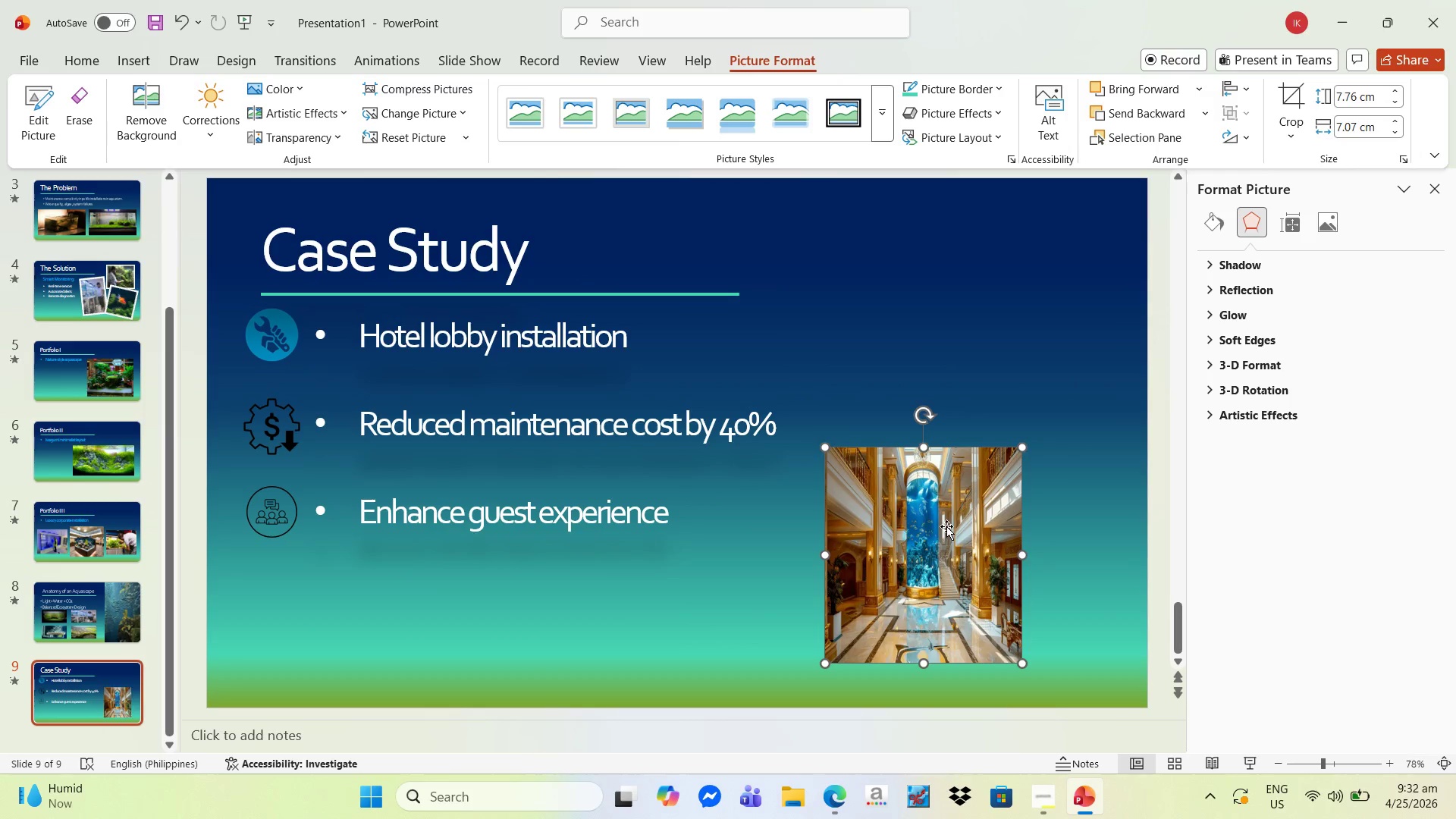 
left_click_drag(start_coordinate=[946, 526], to_coordinate=[903, 288])
 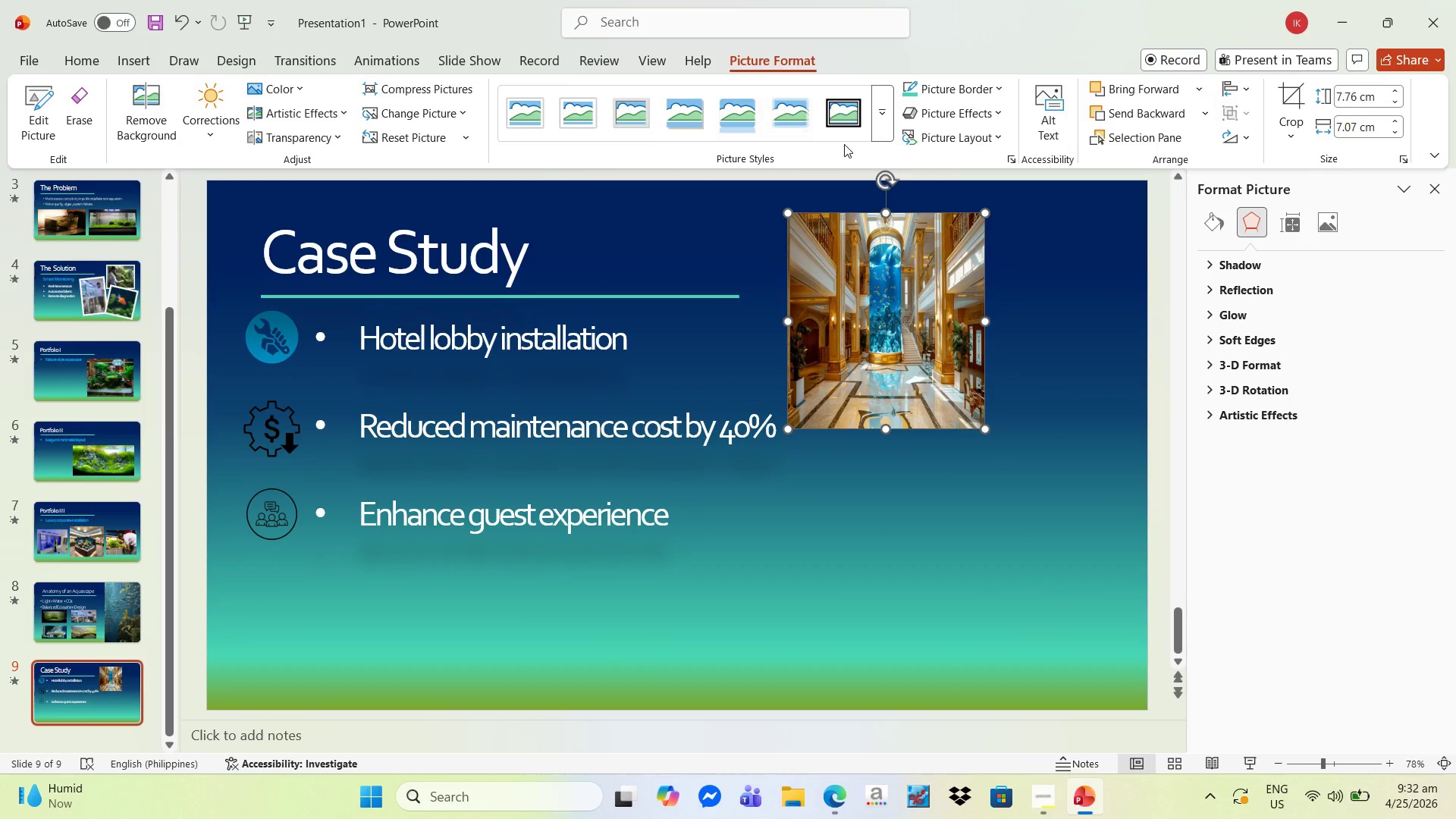 
left_click([880, 128])
 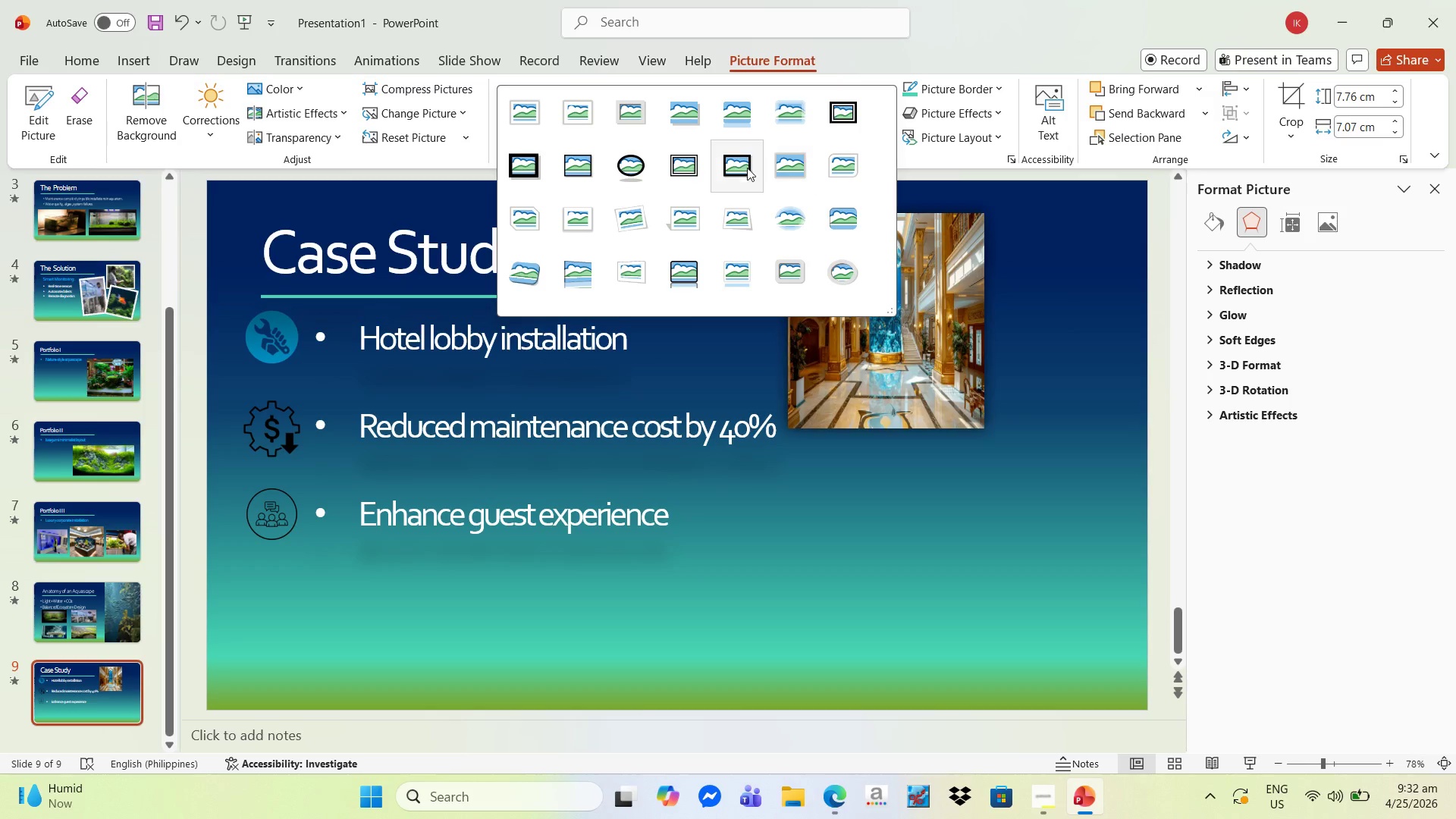 
mouse_move([667, 170])
 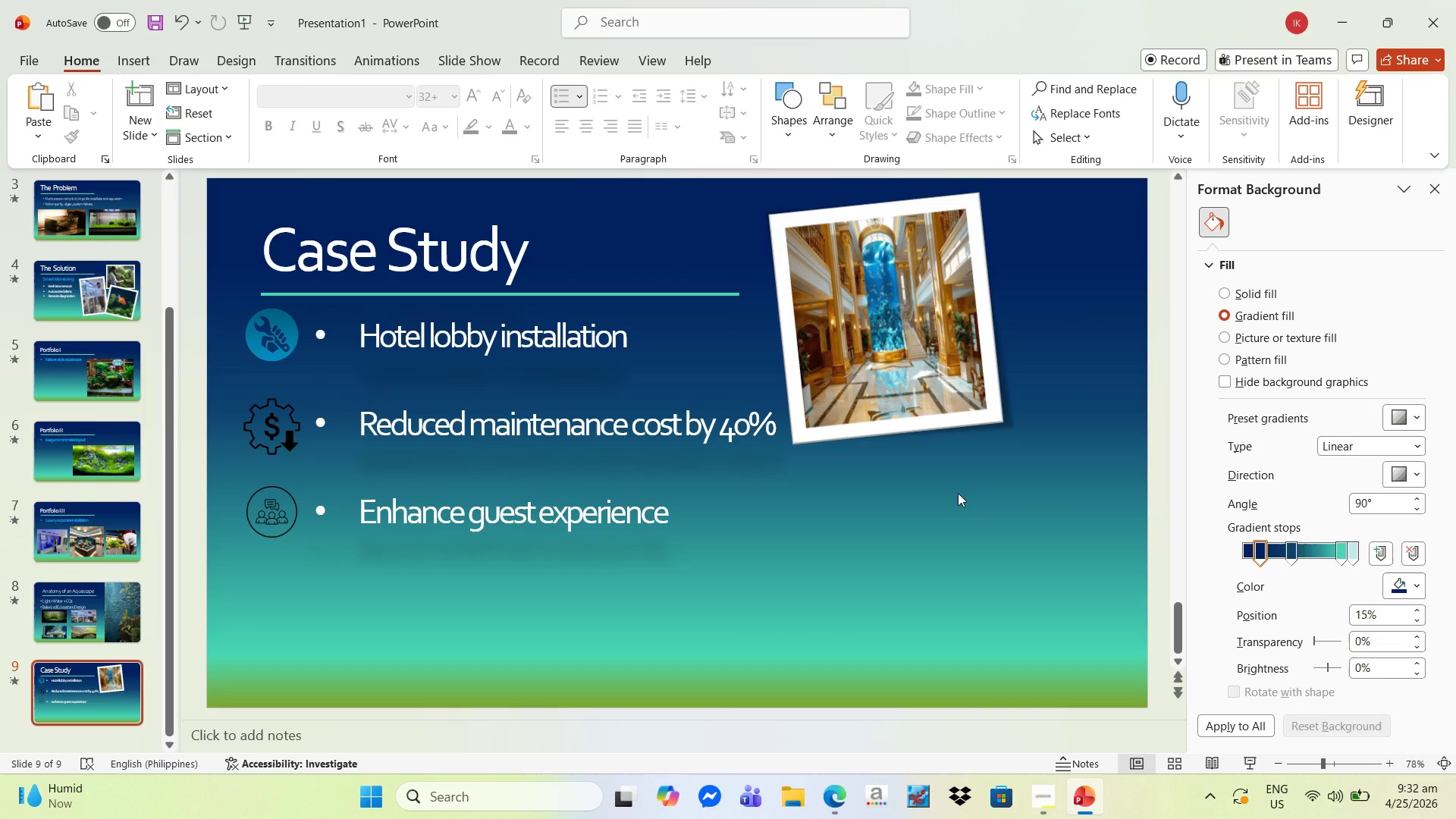 
wait(5.42)
 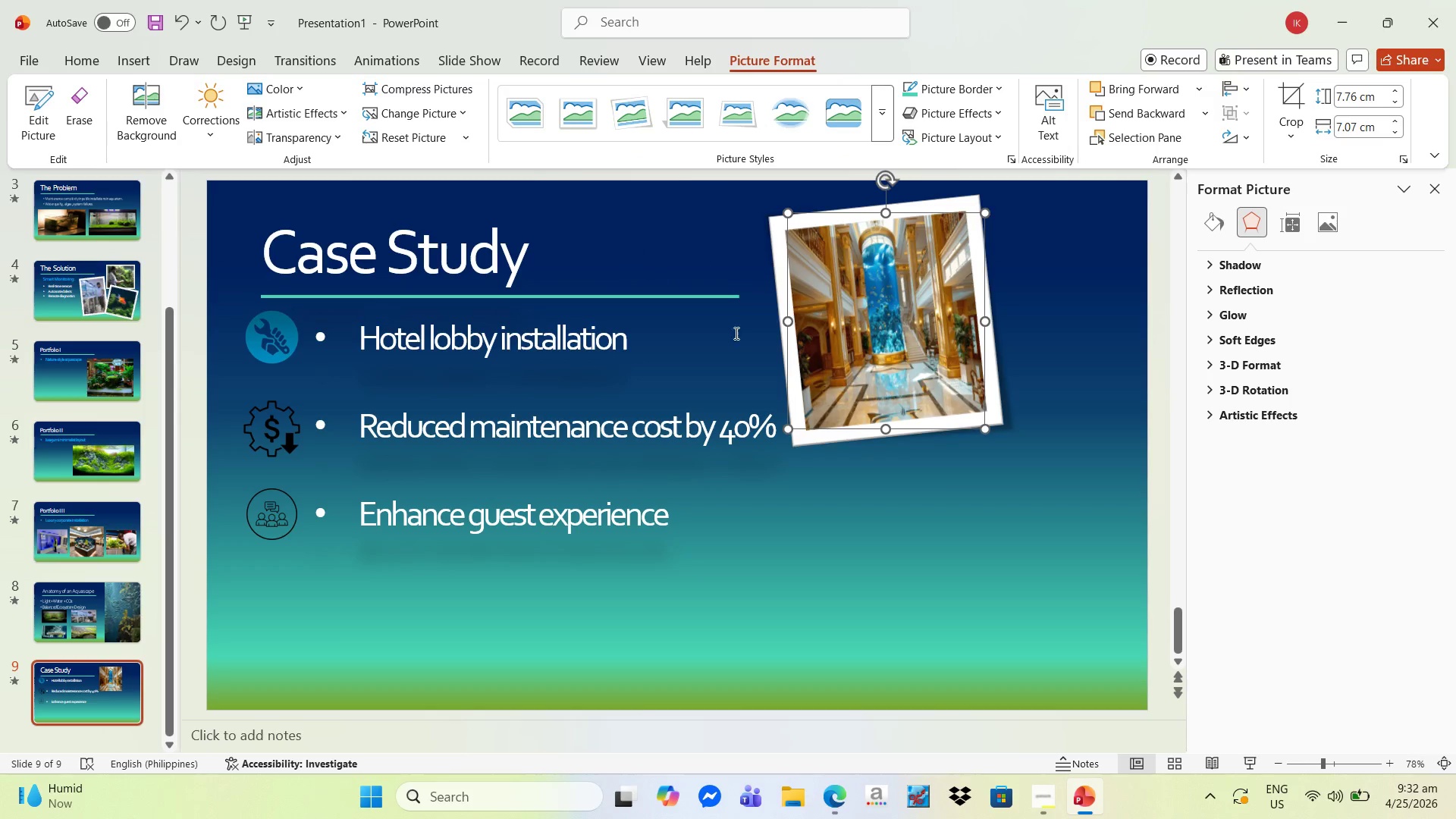 
left_click([858, 402])
 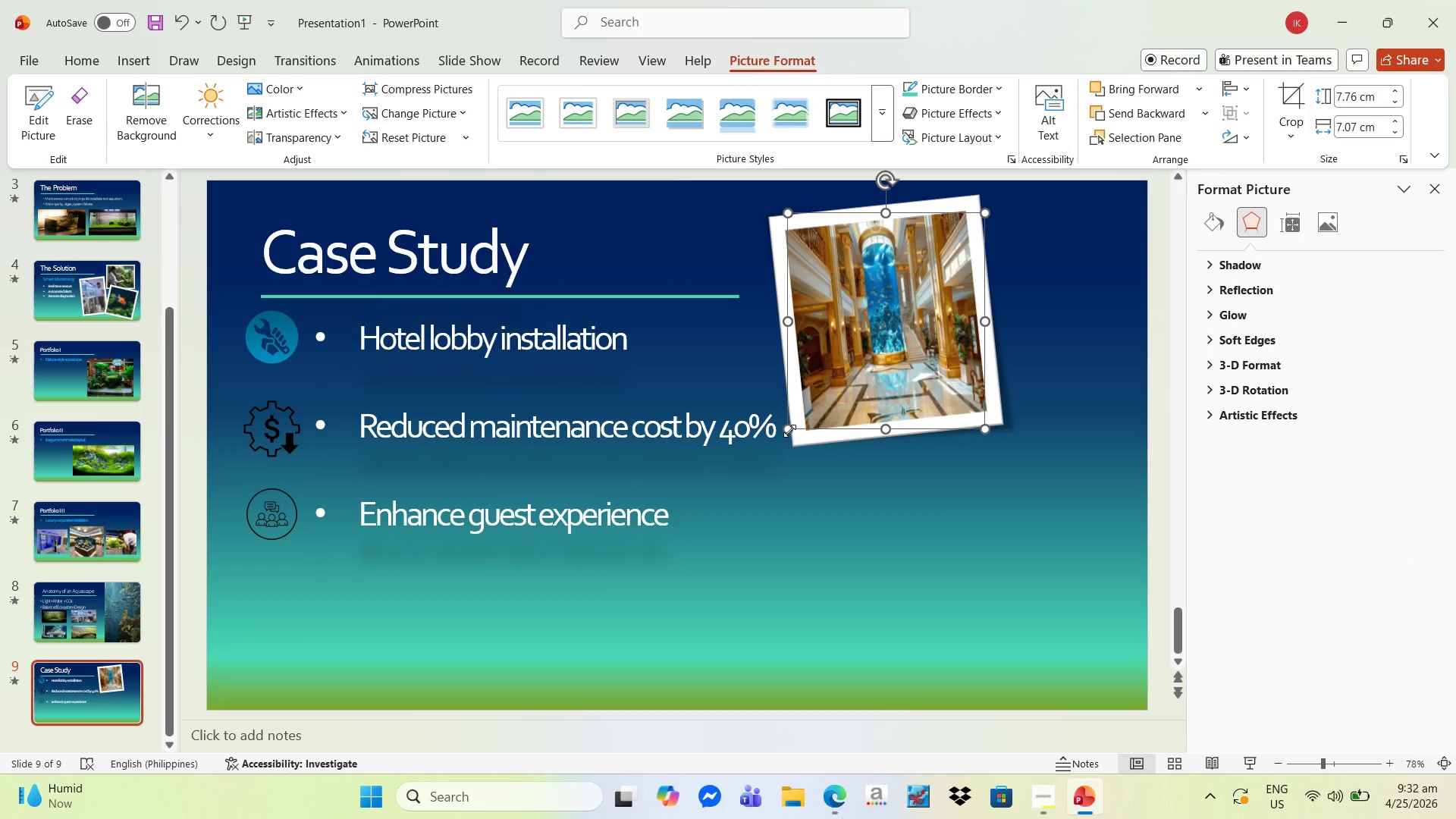 
left_click_drag(start_coordinate=[789, 431], to_coordinate=[820, 403])
 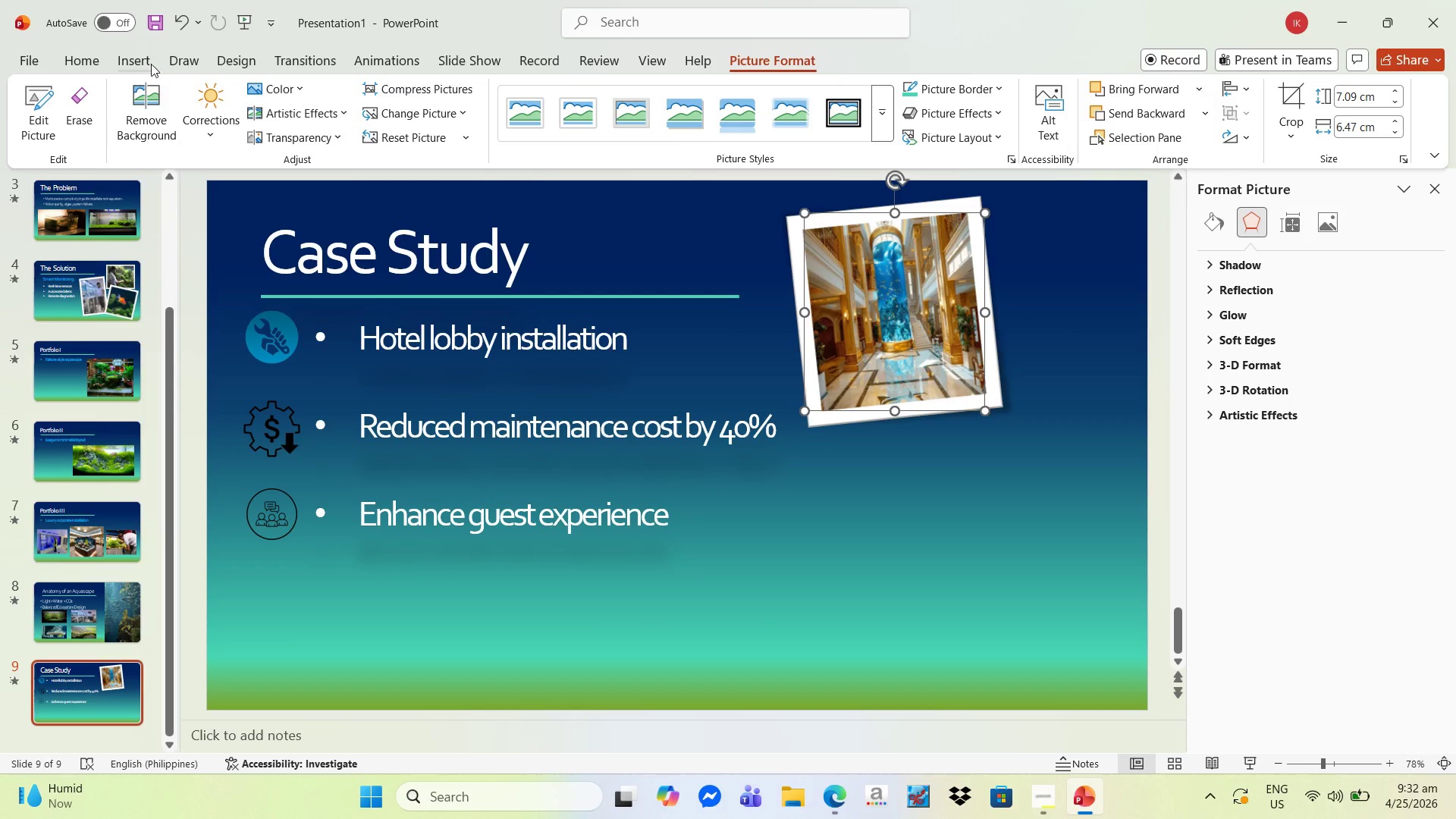 
left_click([144, 99])
 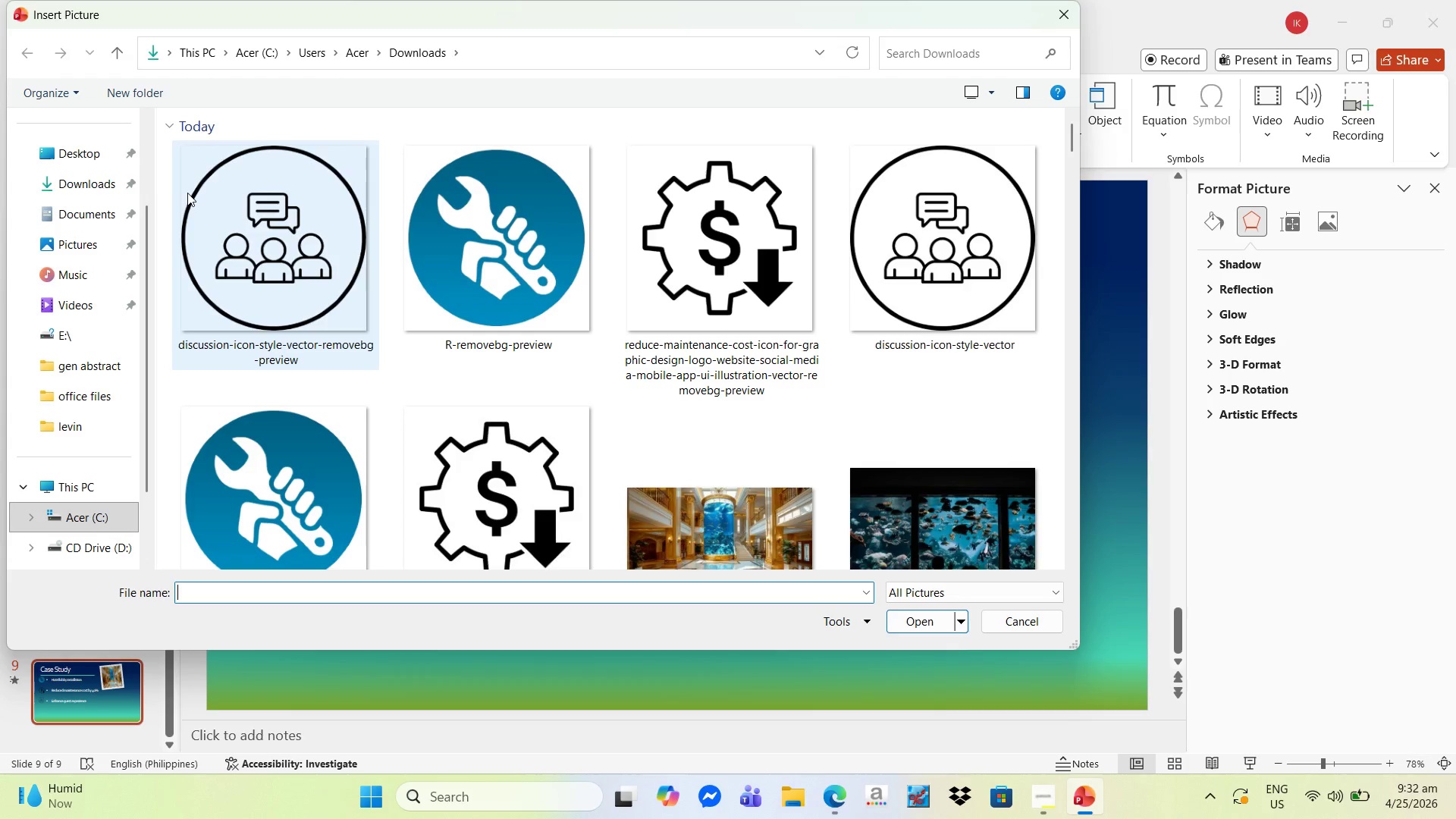 
scroll: coordinate [654, 350], scroll_direction: down, amount: 2.0
 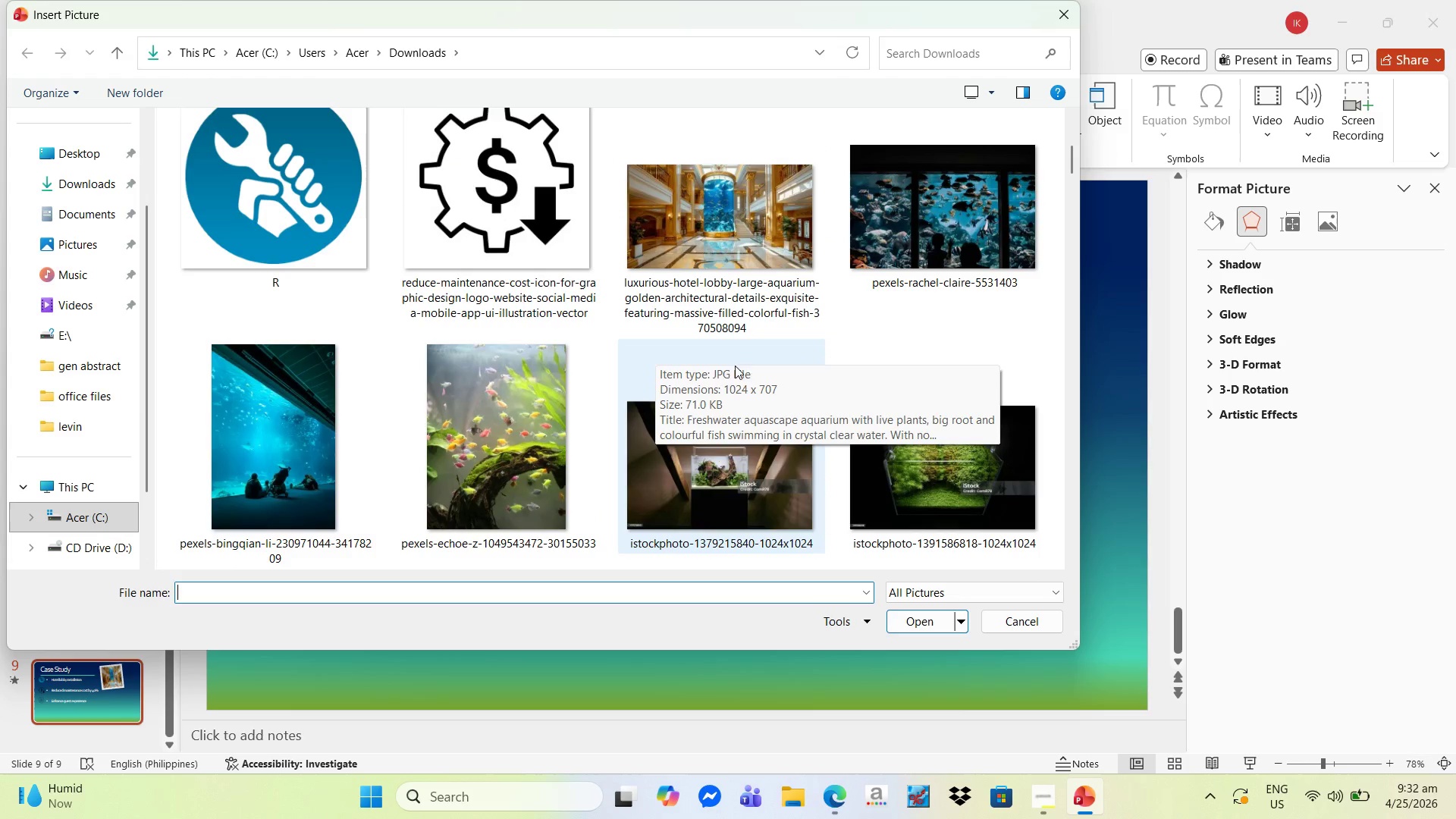 
mouse_move([881, 385])
 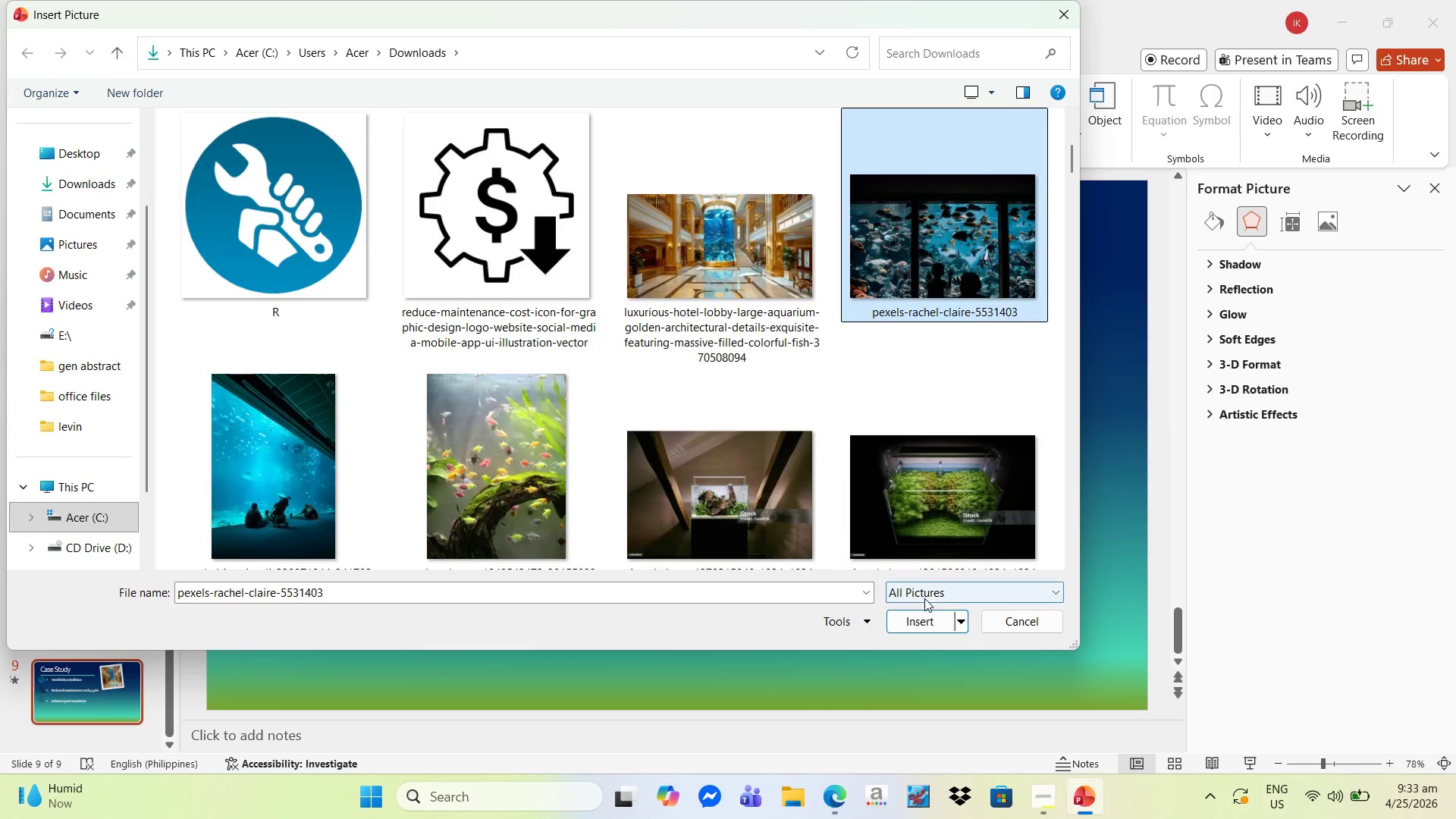 
left_click([916, 618])
 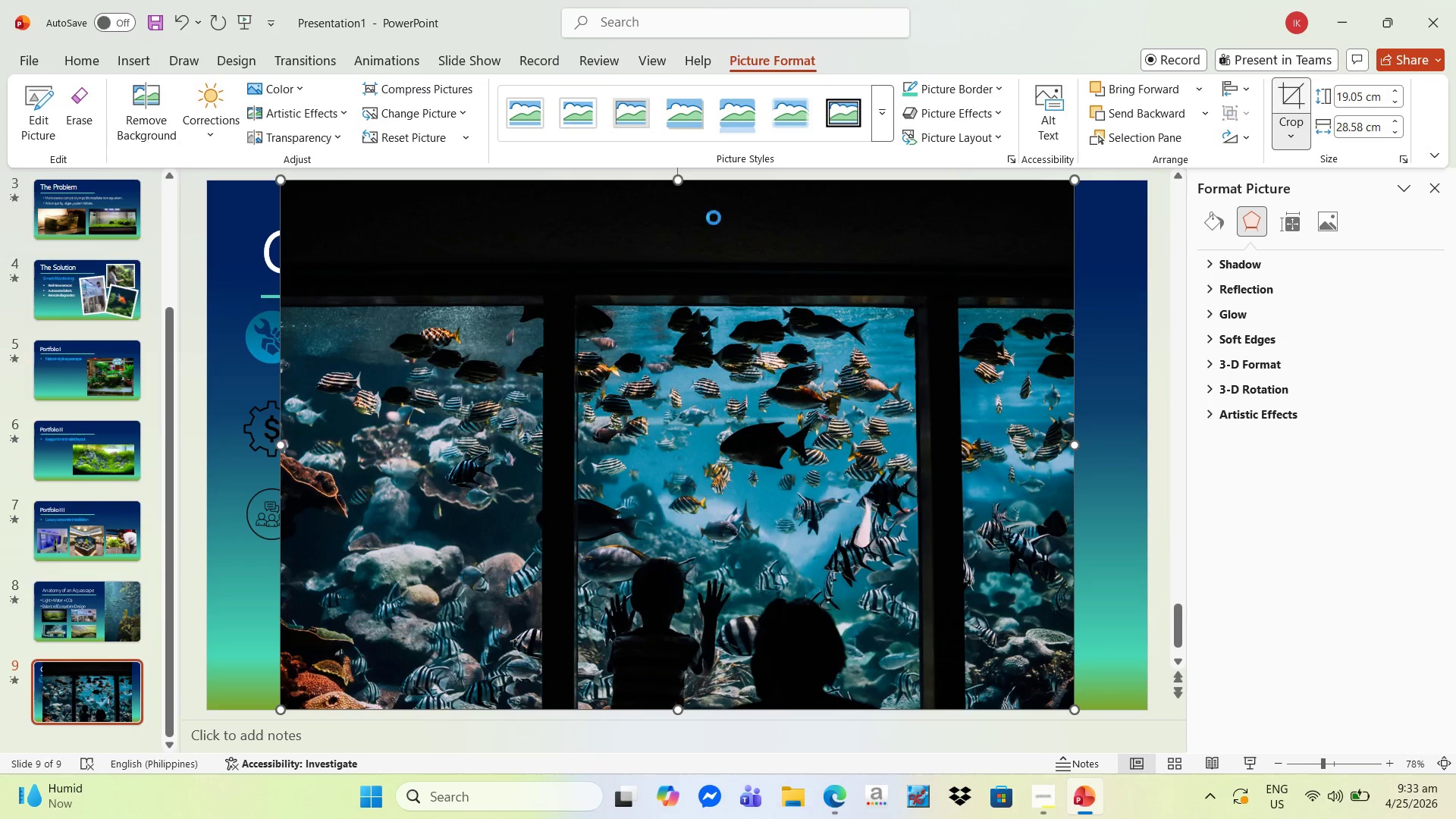 
left_click_drag(start_coordinate=[676, 181], to_coordinate=[679, 284])
 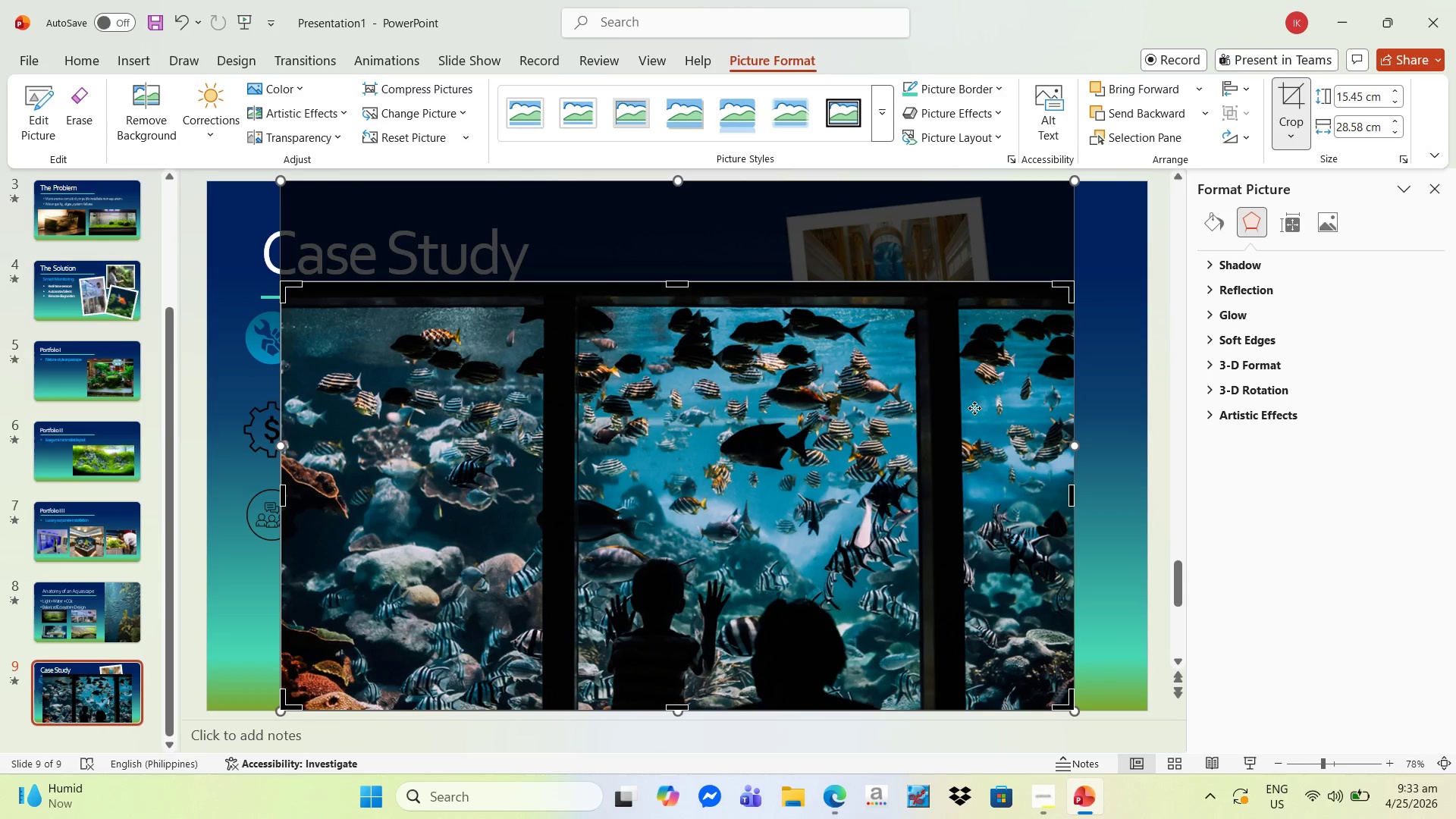 
scroll: coordinate [897, 416], scroll_direction: down, amount: 3.0
 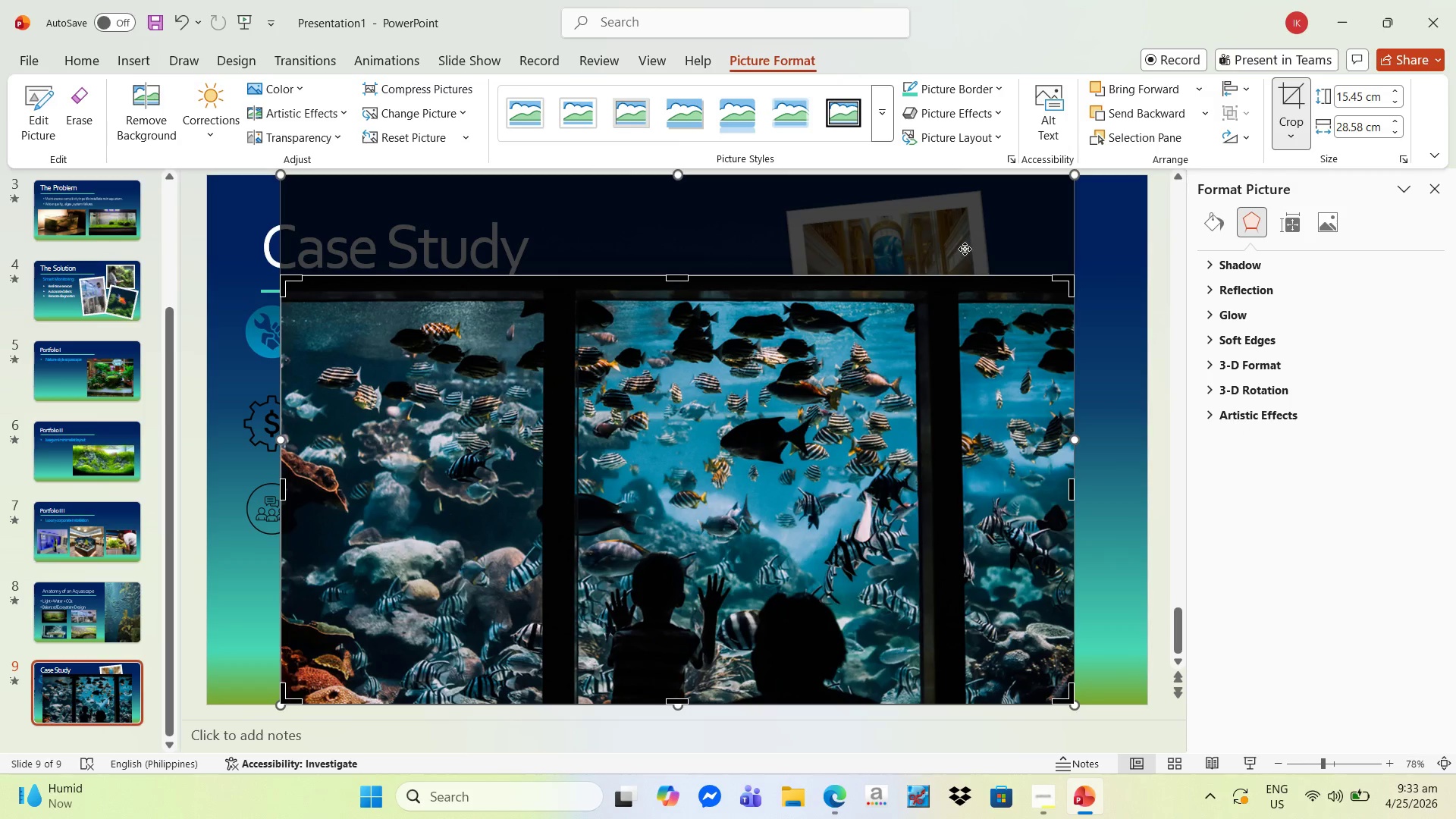 
left_click([833, 350])
 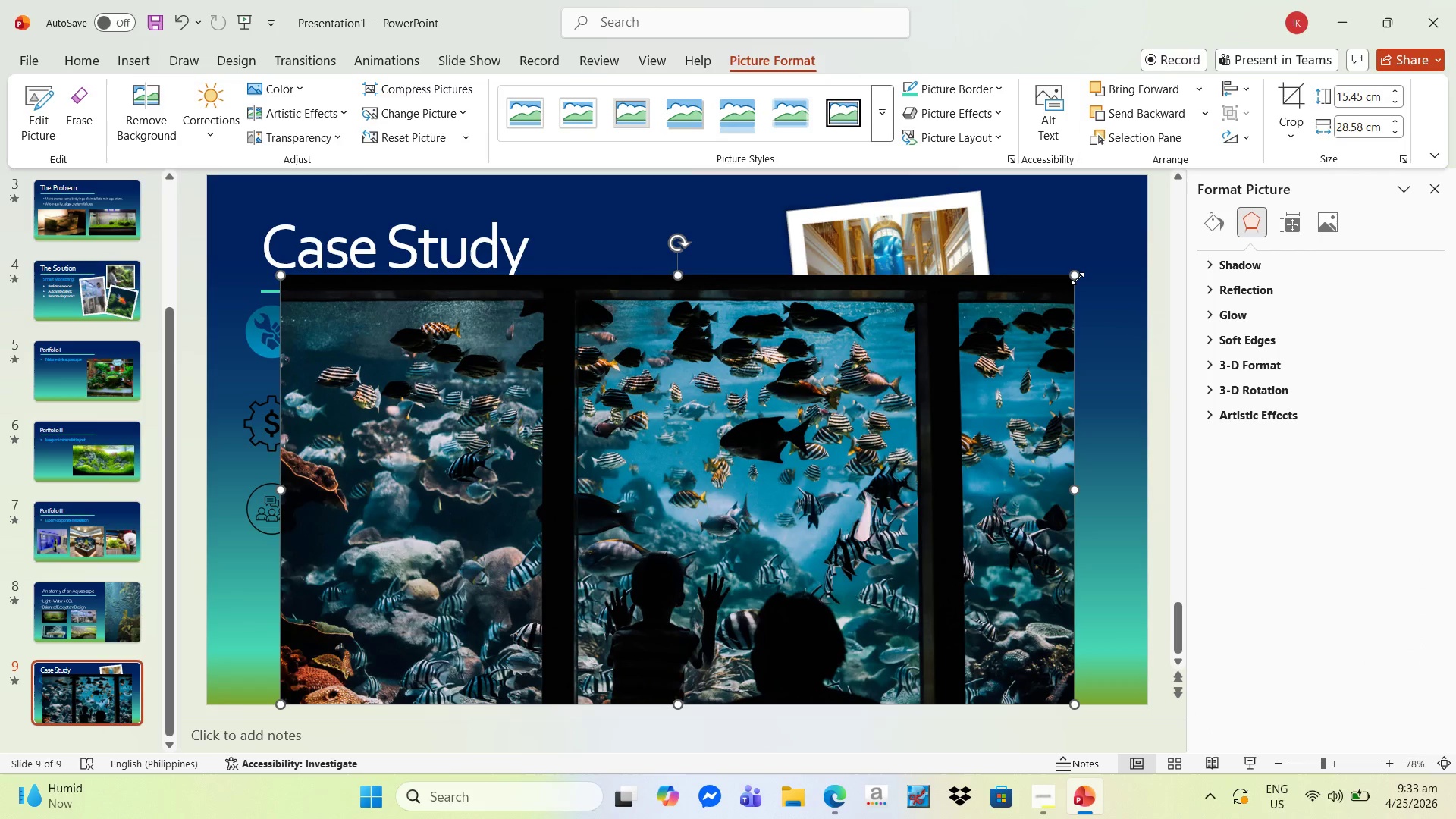 
left_click_drag(start_coordinate=[1078, 278], to_coordinate=[497, 372])
 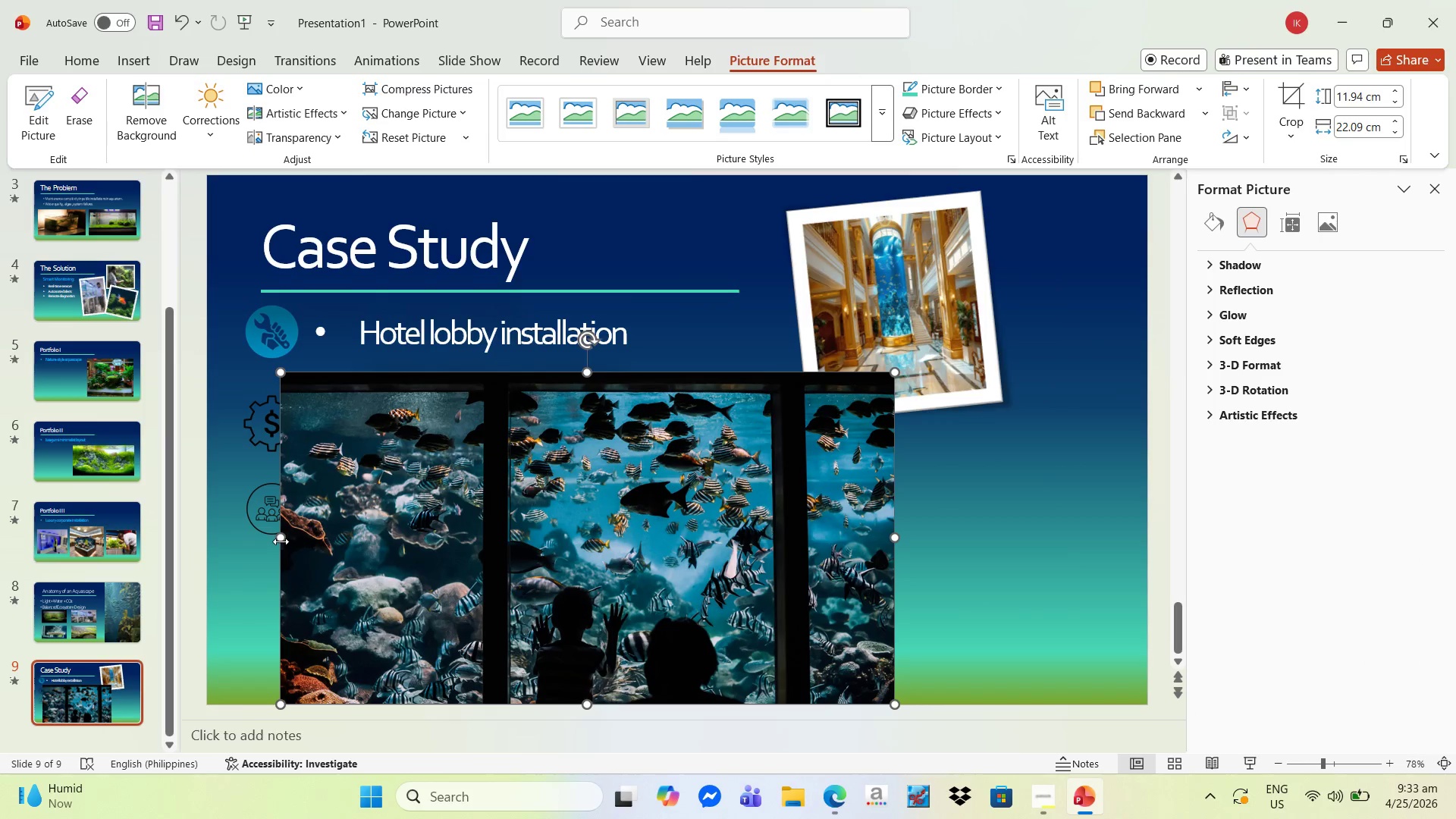 
left_click_drag(start_coordinate=[280, 541], to_coordinate=[563, 552])
 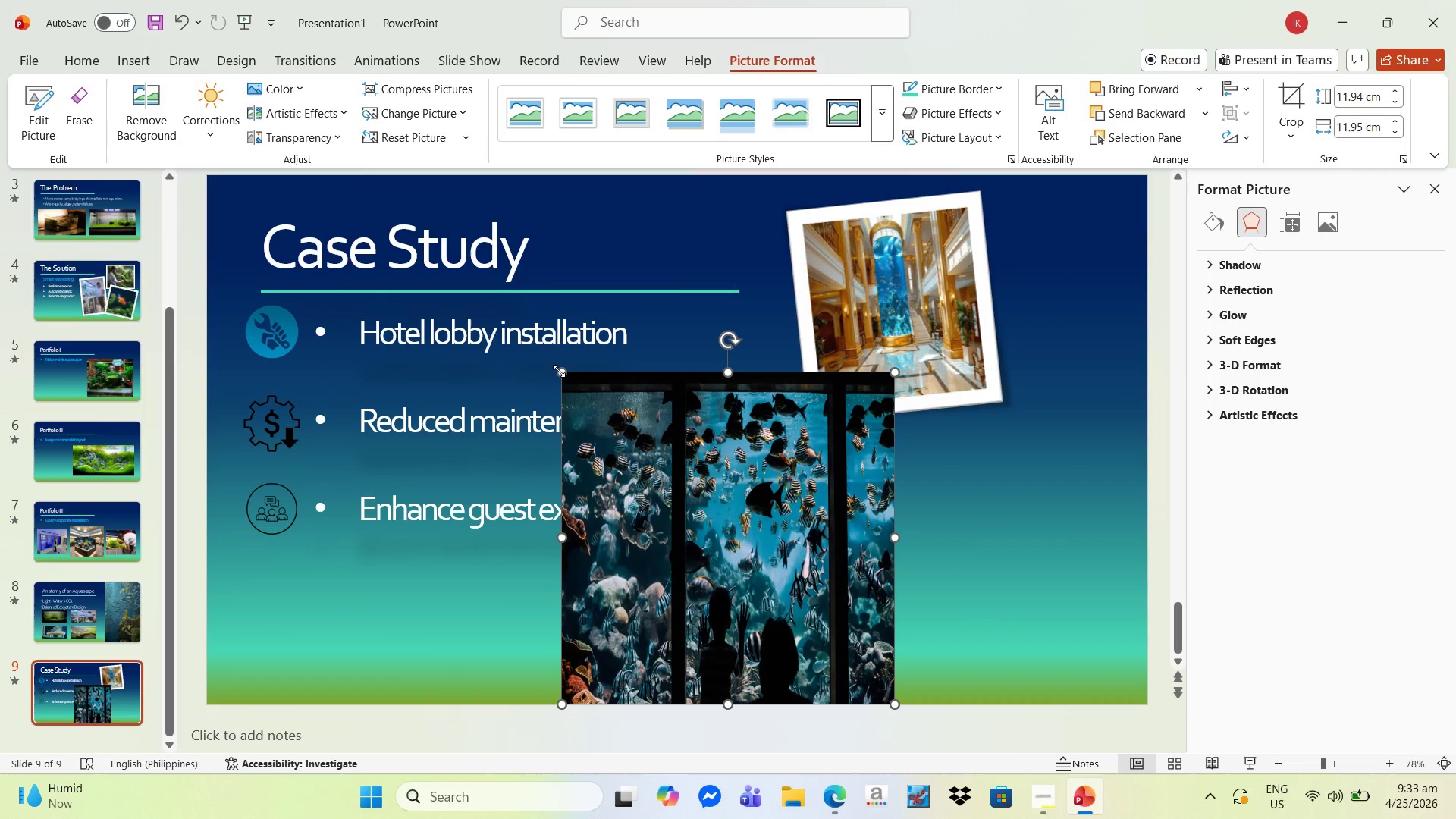 
left_click_drag(start_coordinate=[560, 371], to_coordinate=[743, 485])
 